 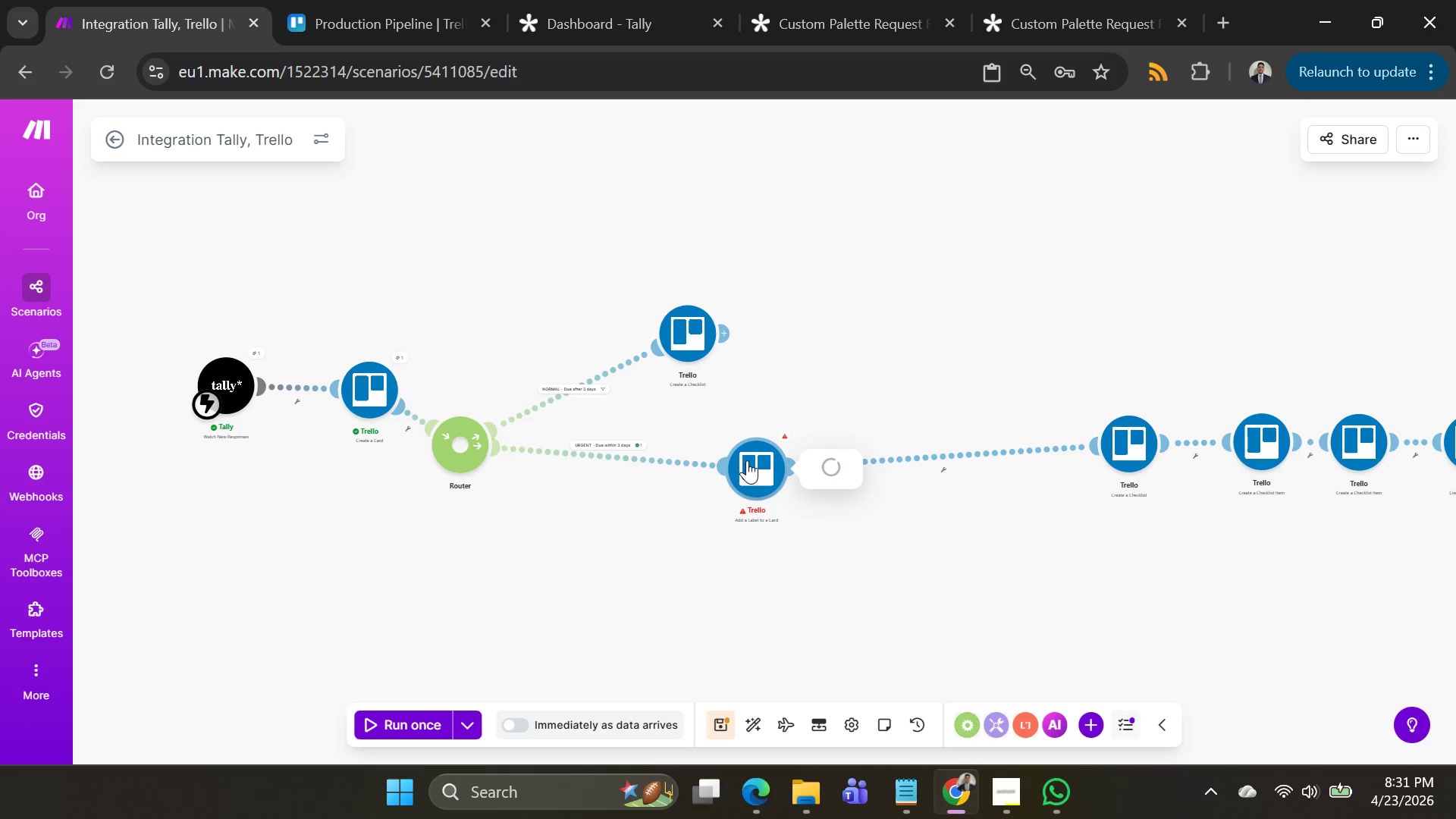 
left_click_drag(start_coordinate=[851, 246], to_coordinate=[735, 246])
 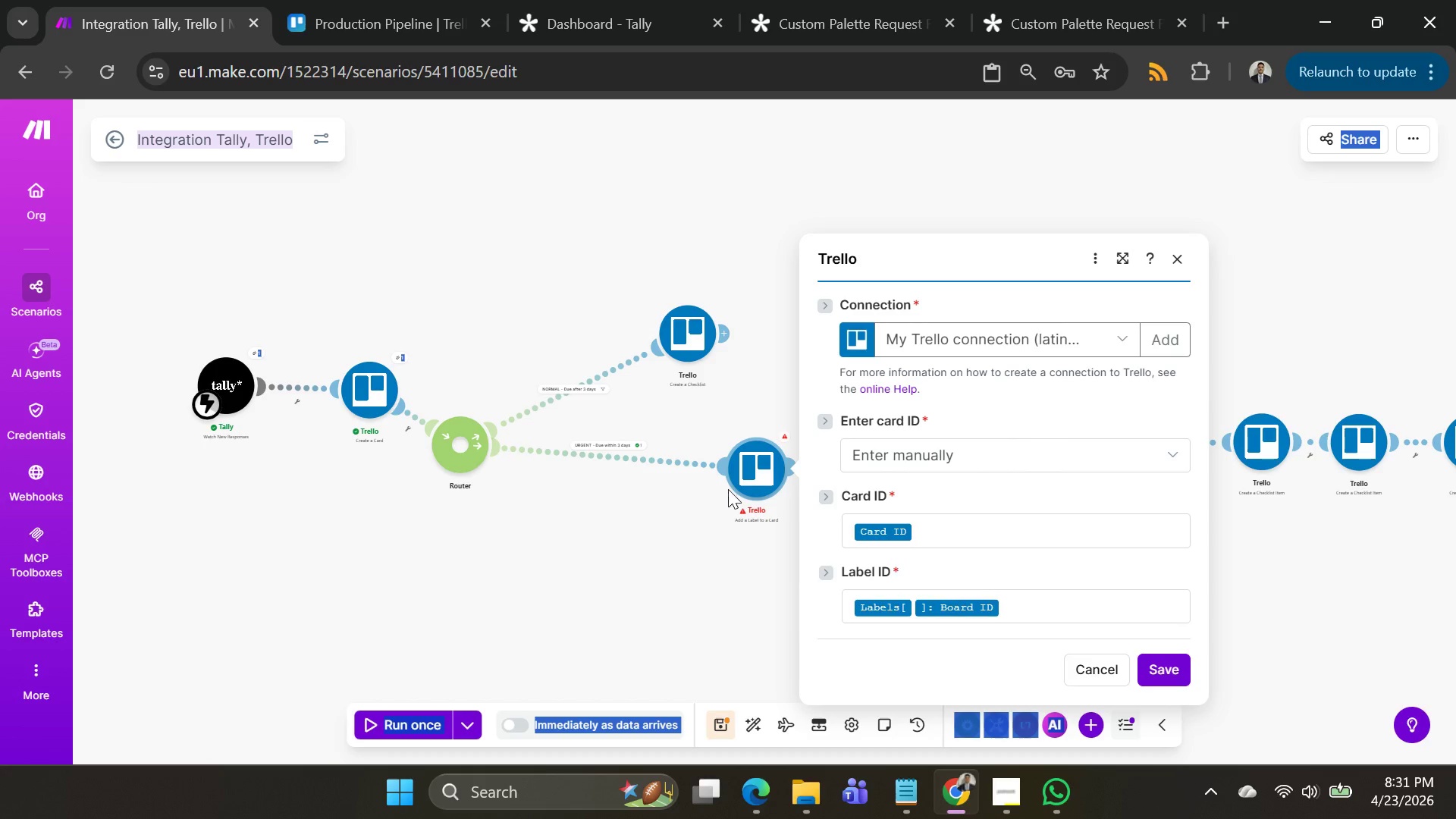 
right_click([743, 476])
 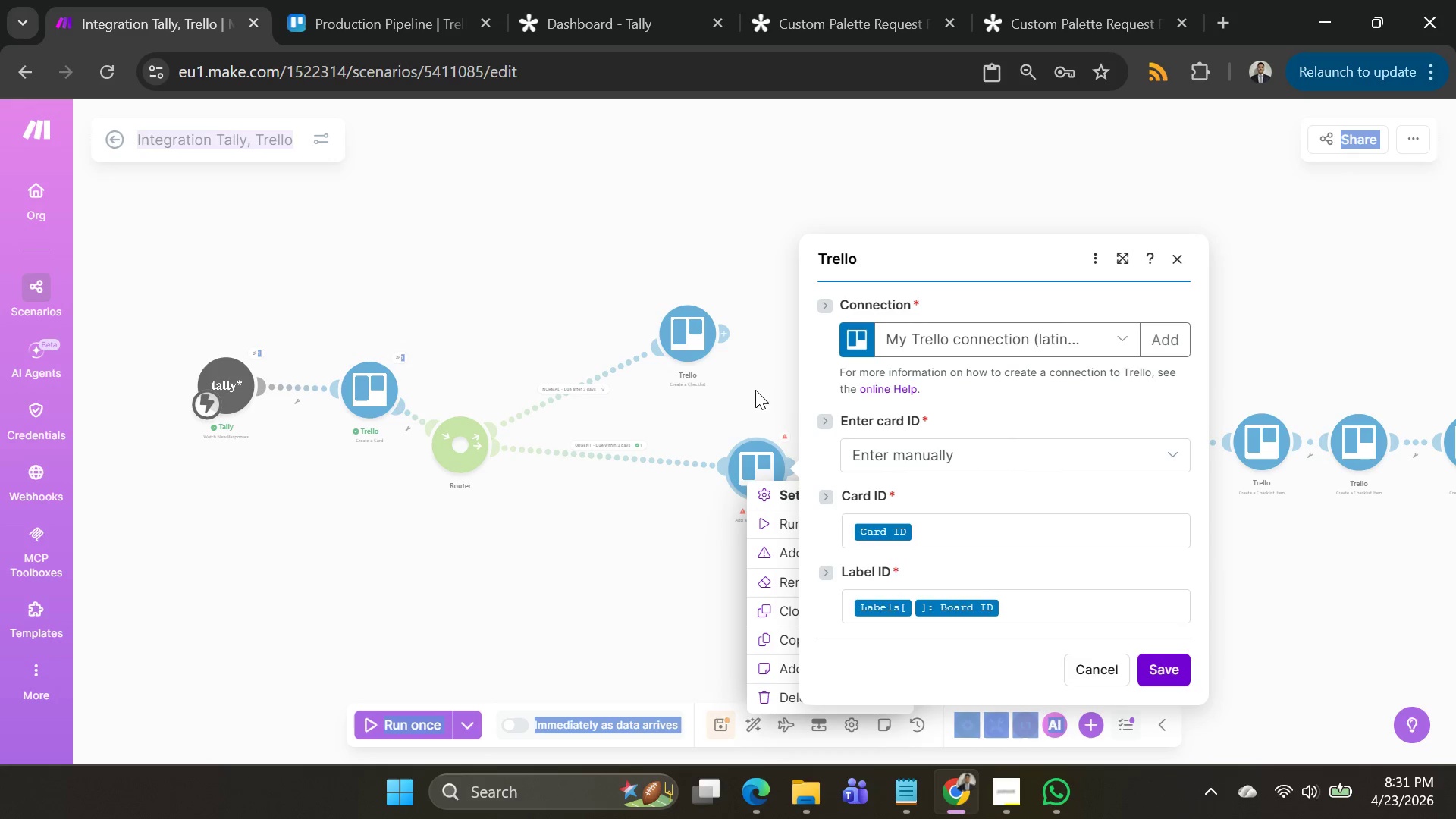 
left_click([754, 384])
 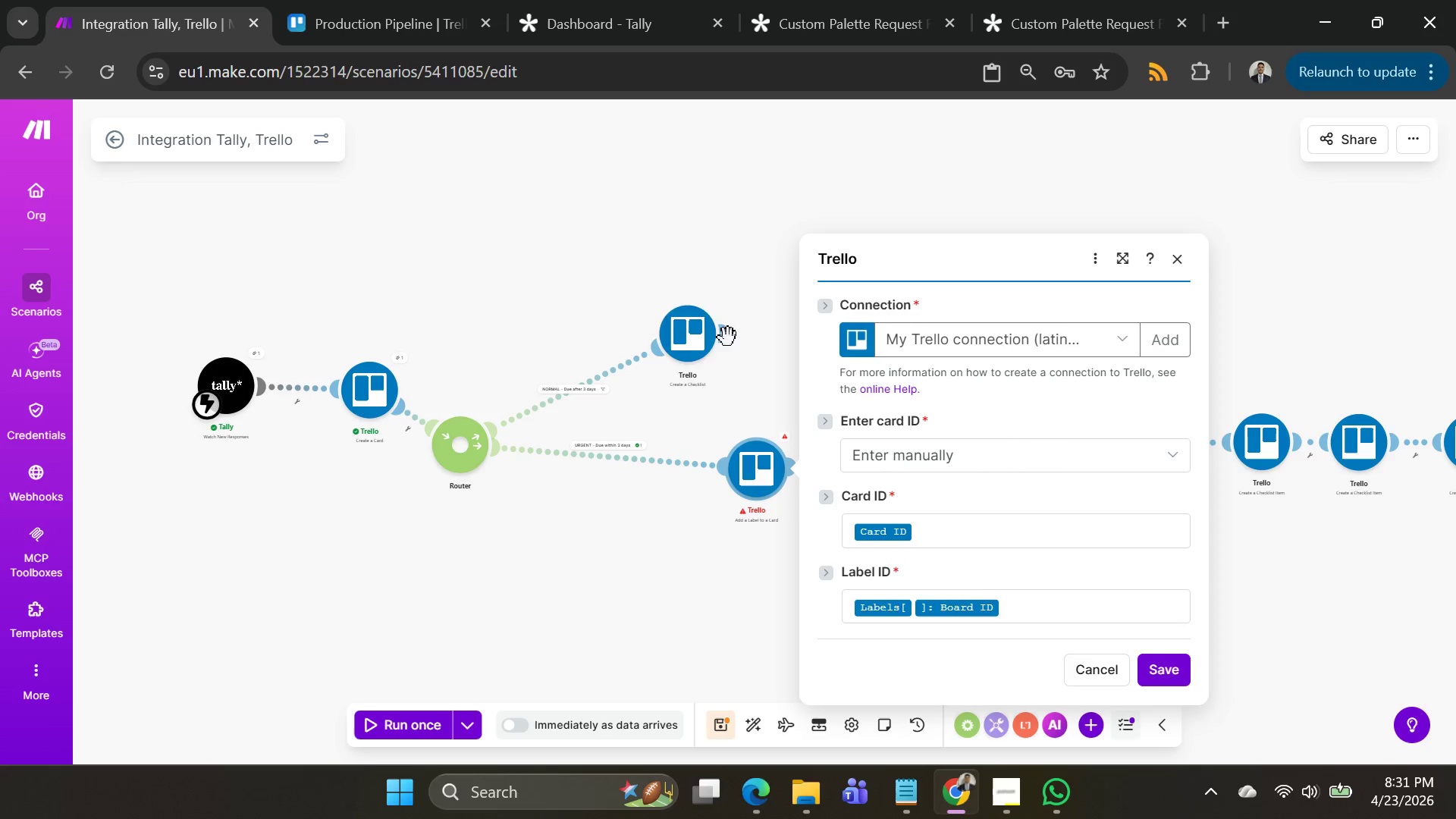 
left_click([728, 337])
 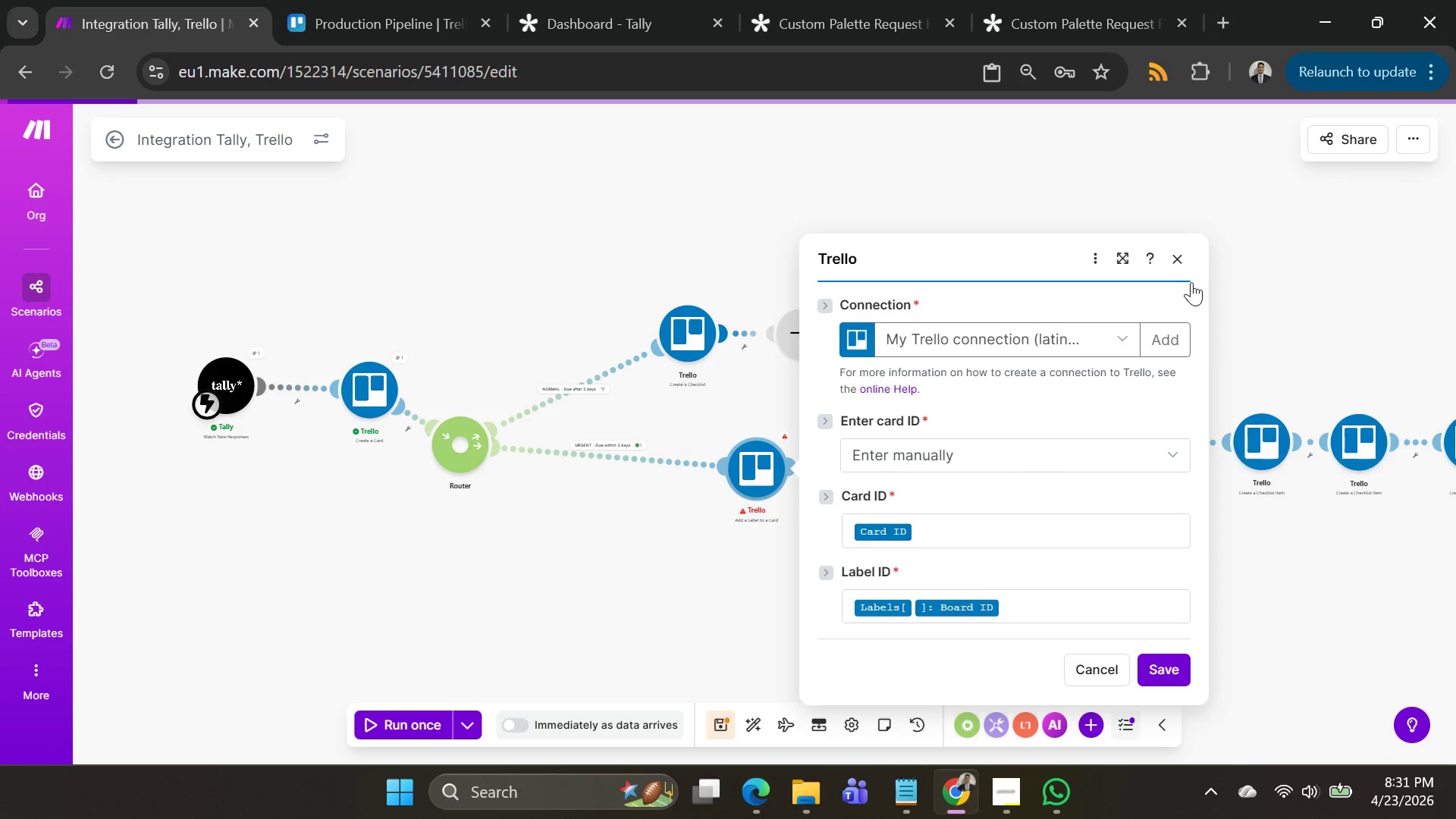 
left_click([1179, 263])
 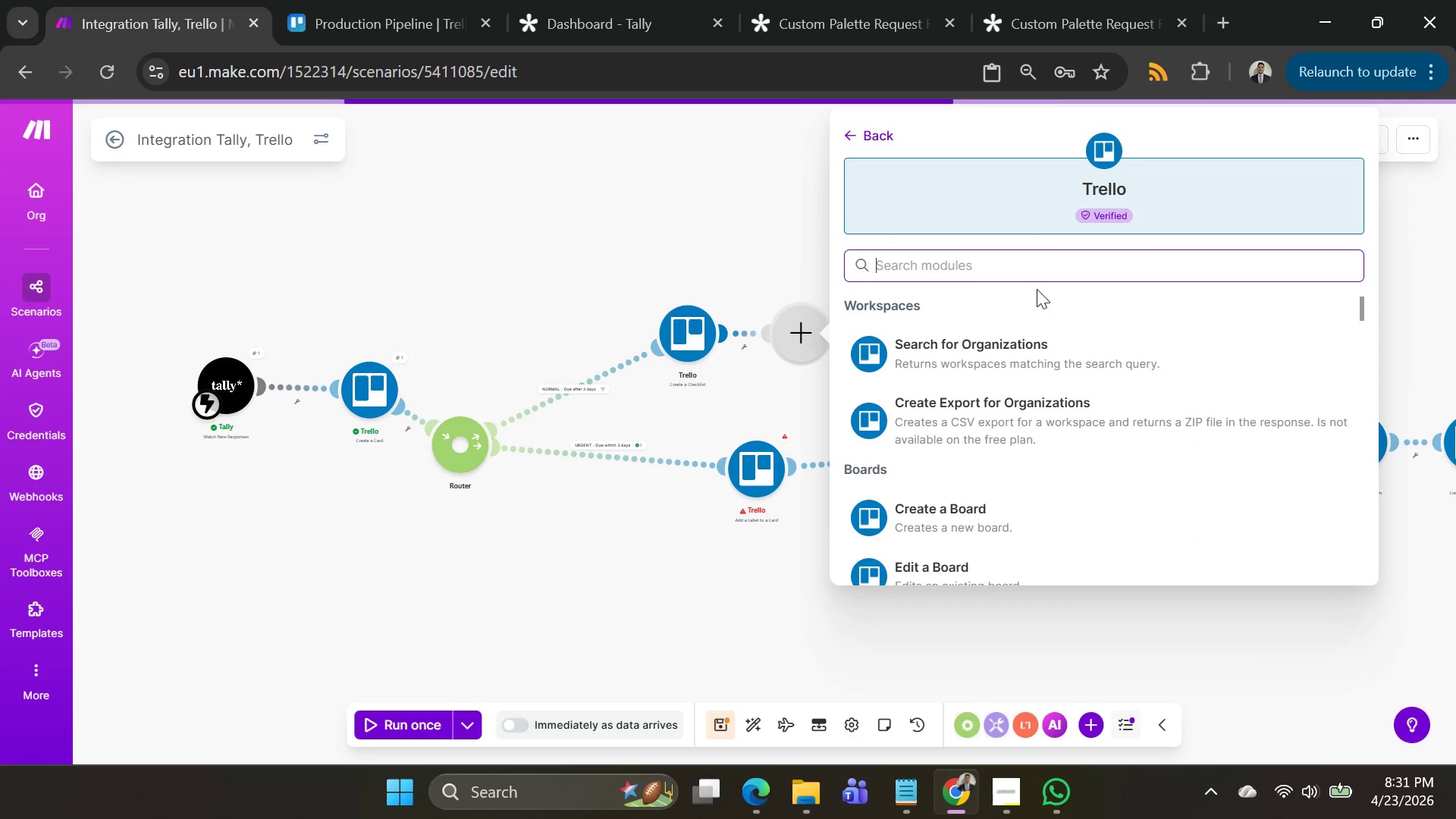 
type(get a;a)
key(Backspace)
key(Backspace)
type( a)
key(Backspace)
type(leb)
key(Backspace)
key(Backspace)
type(a)
 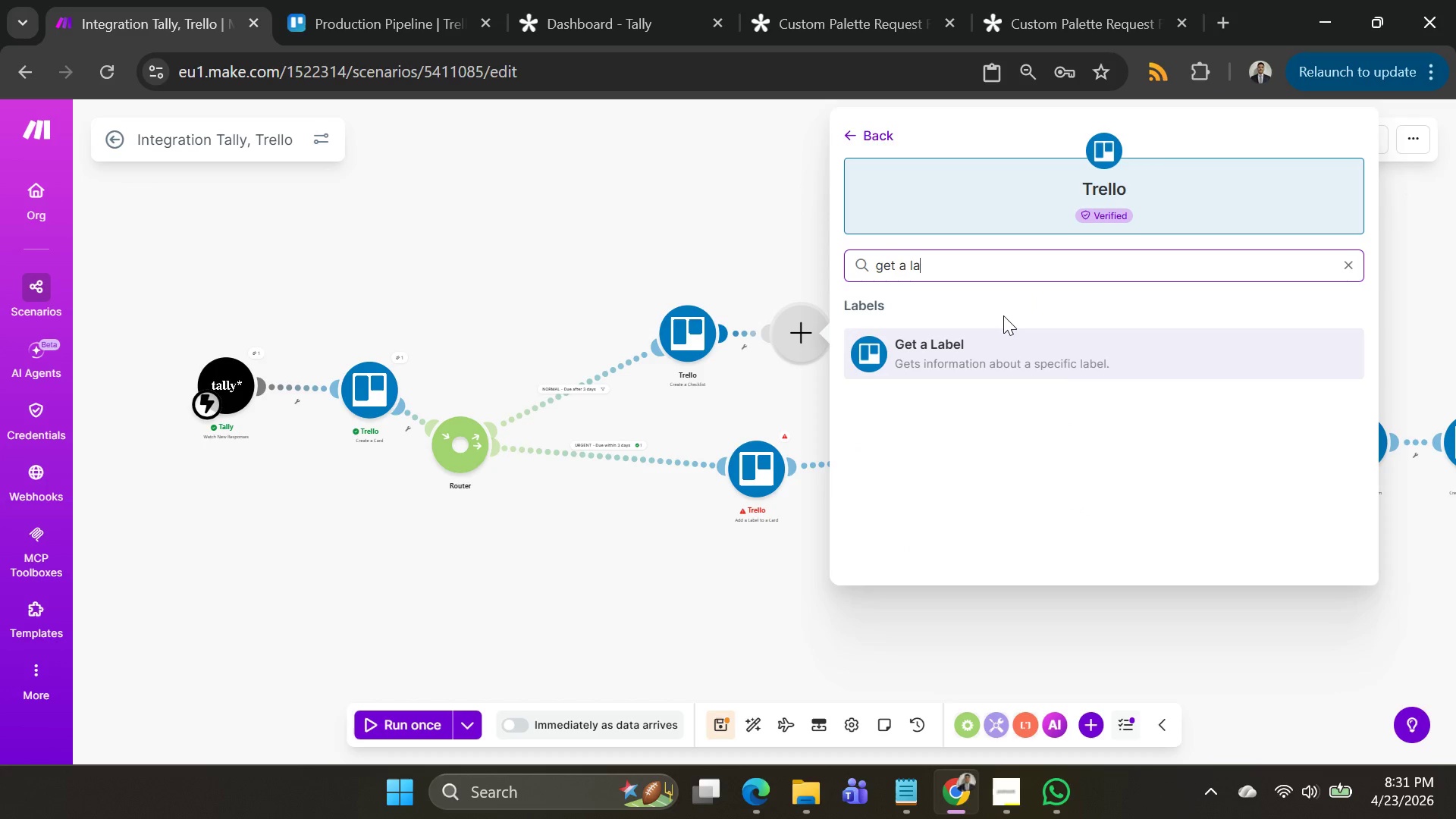 
left_click([984, 337])
 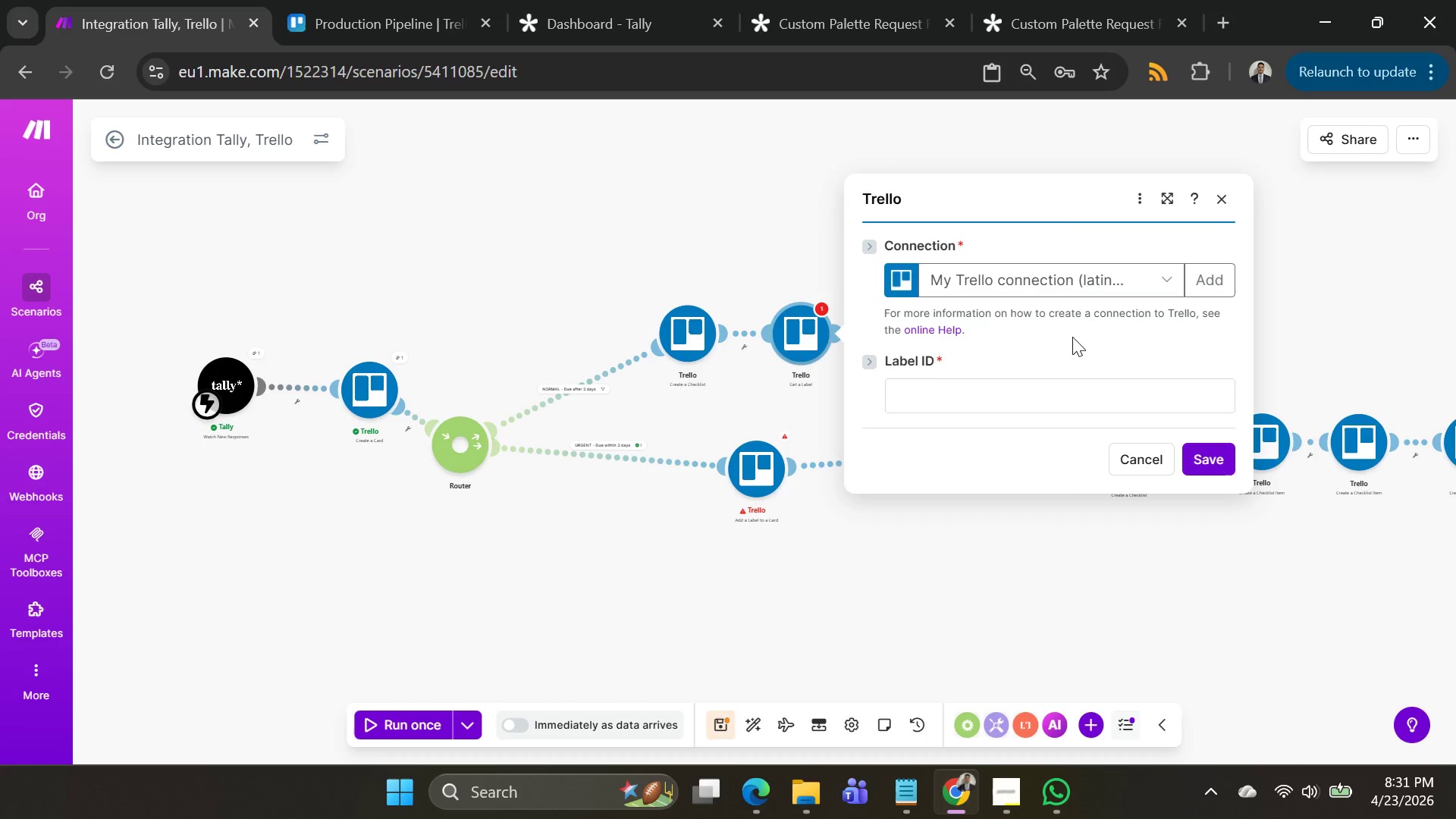 
wait(5.55)
 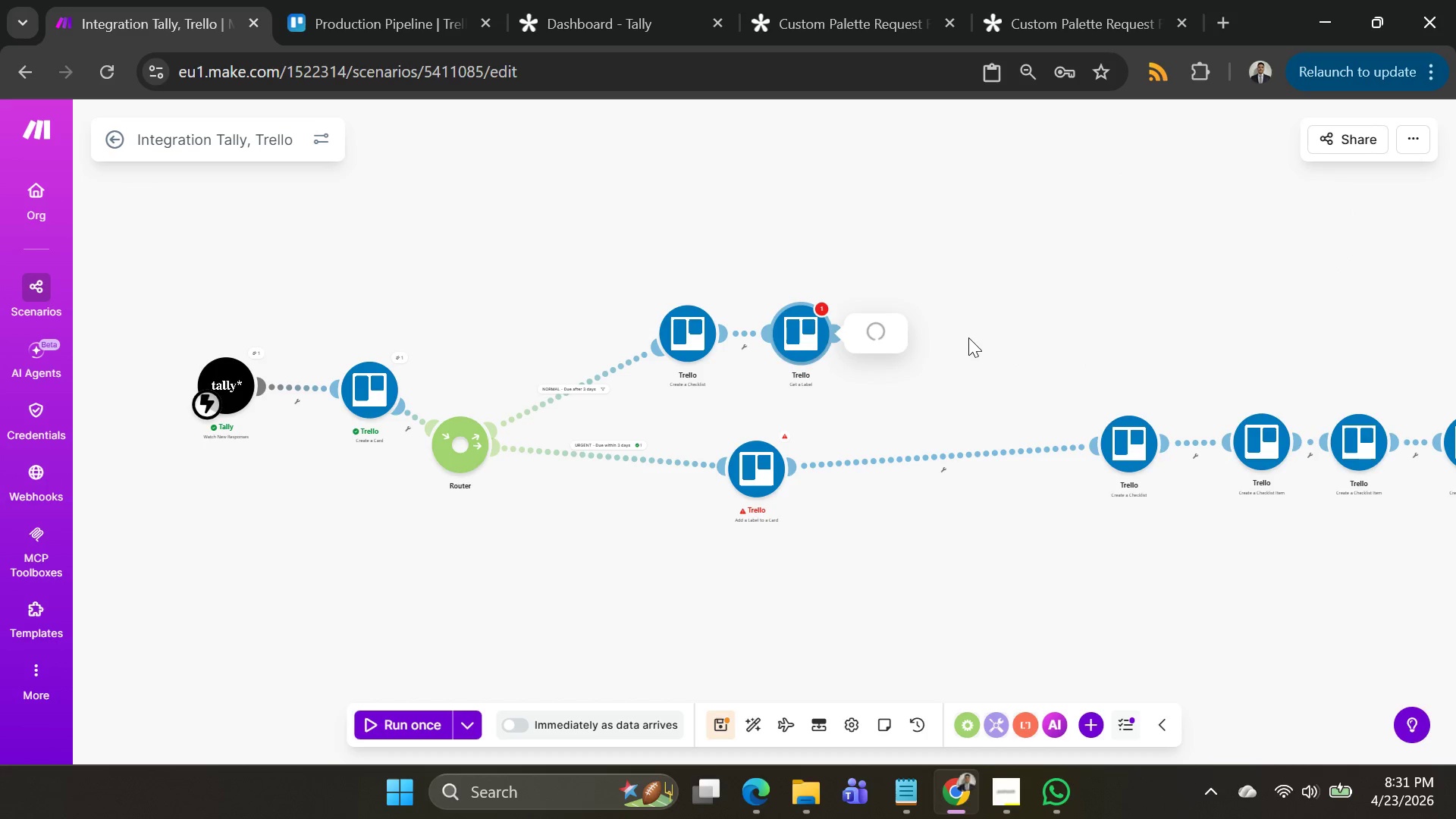 
left_click([1044, 408])
 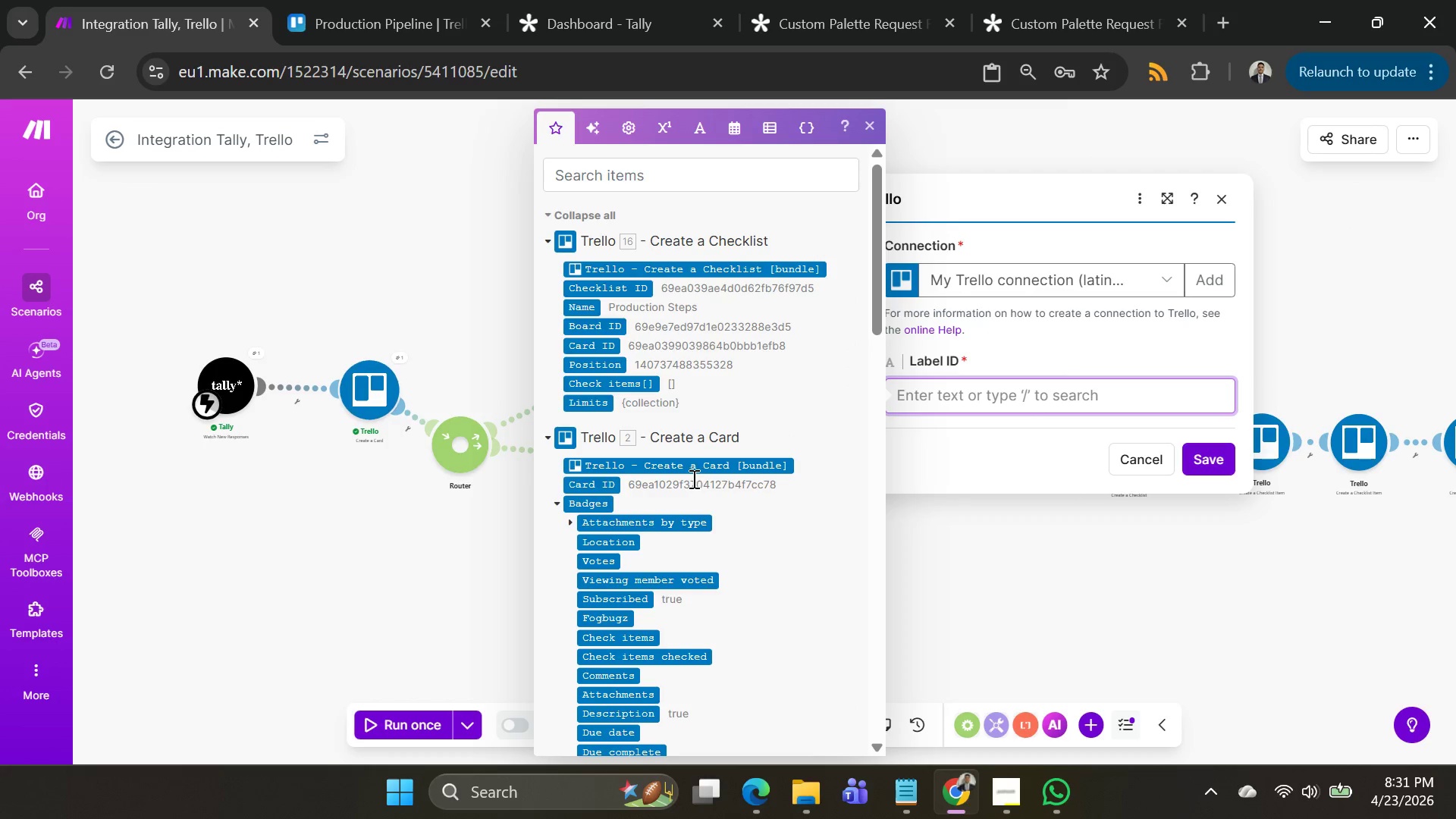 
scroll: coordinate [686, 482], scroll_direction: down, amount: 6.0
 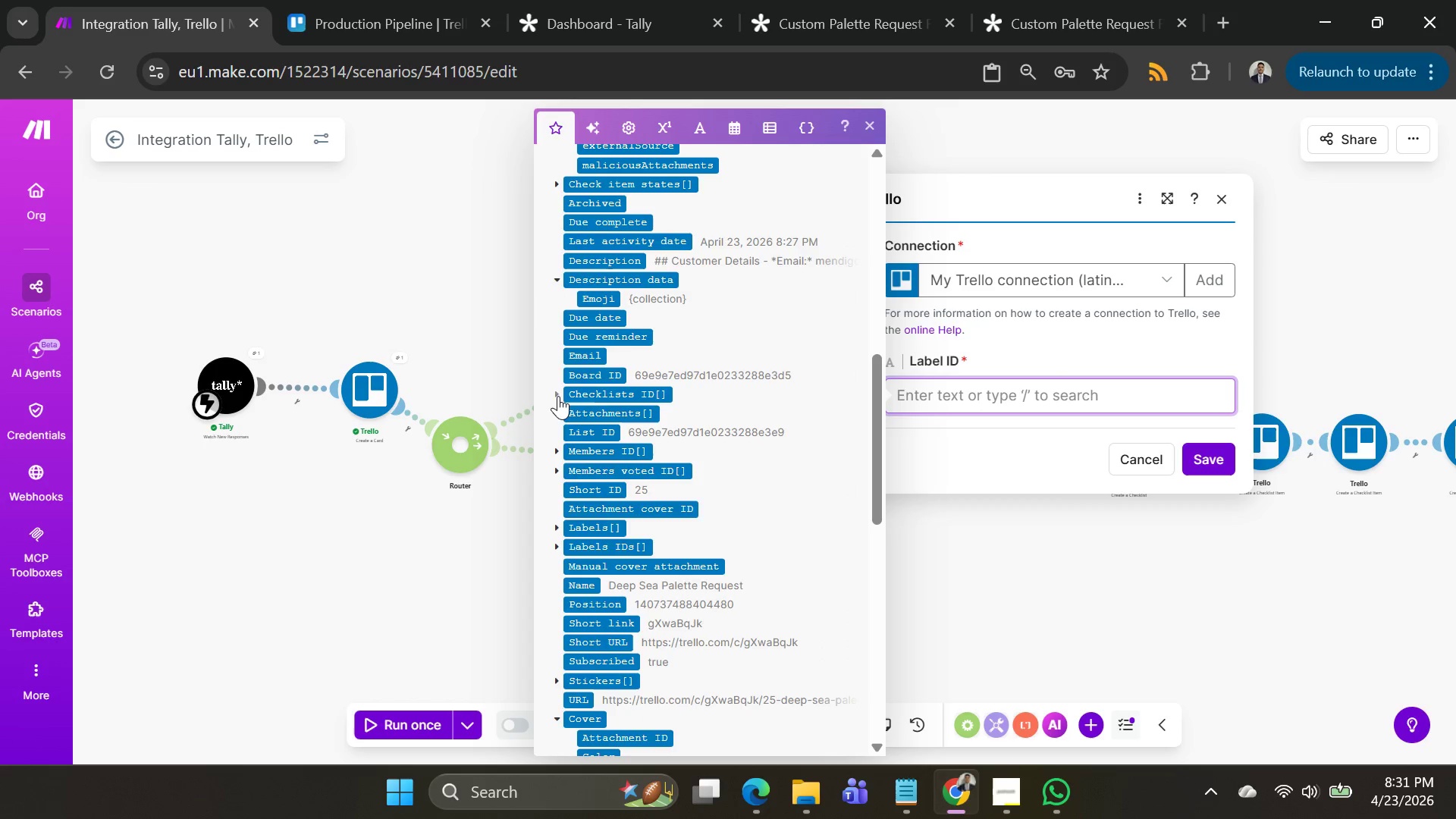 
wait(7.02)
 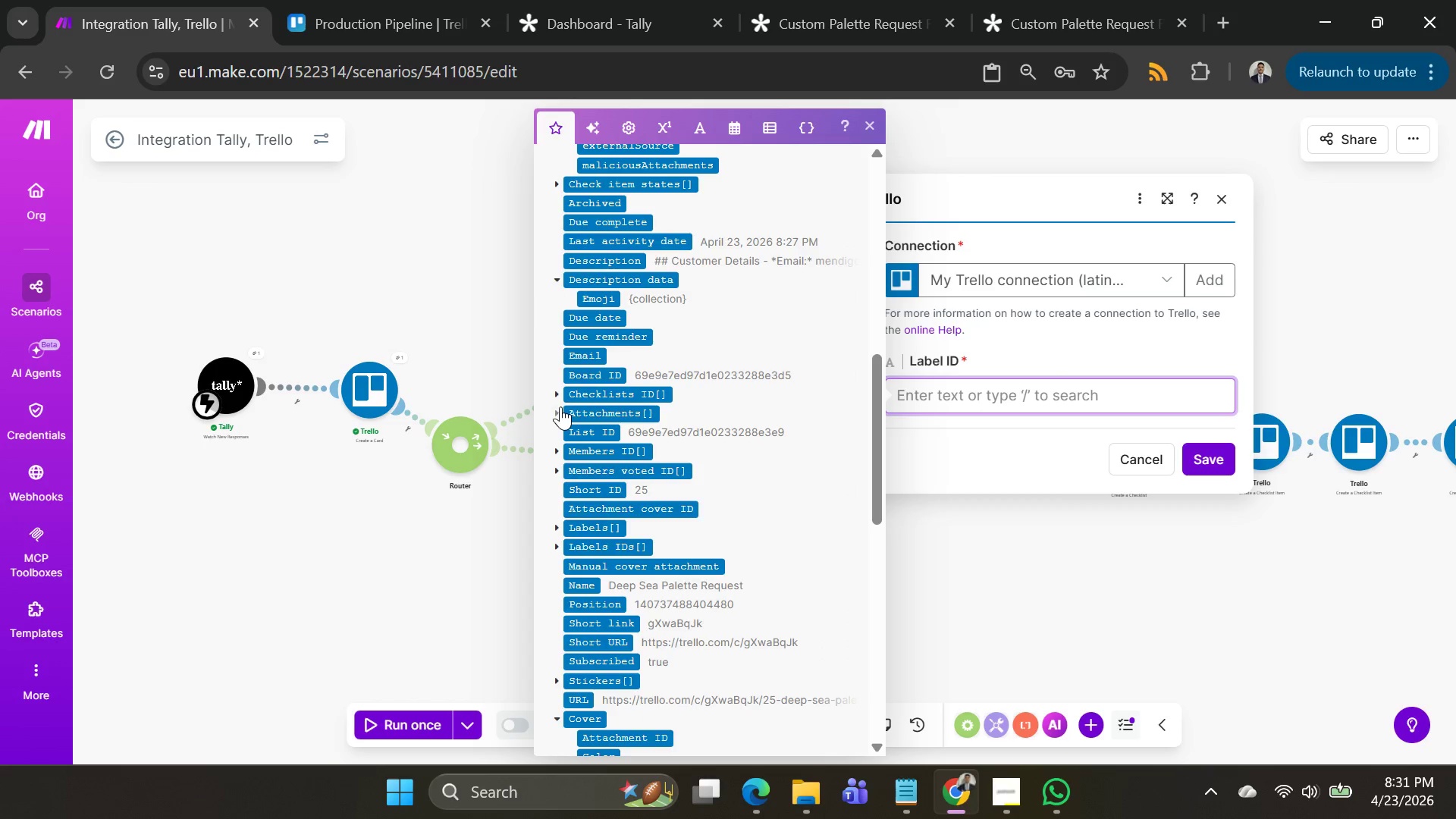 
left_click([556, 529])
 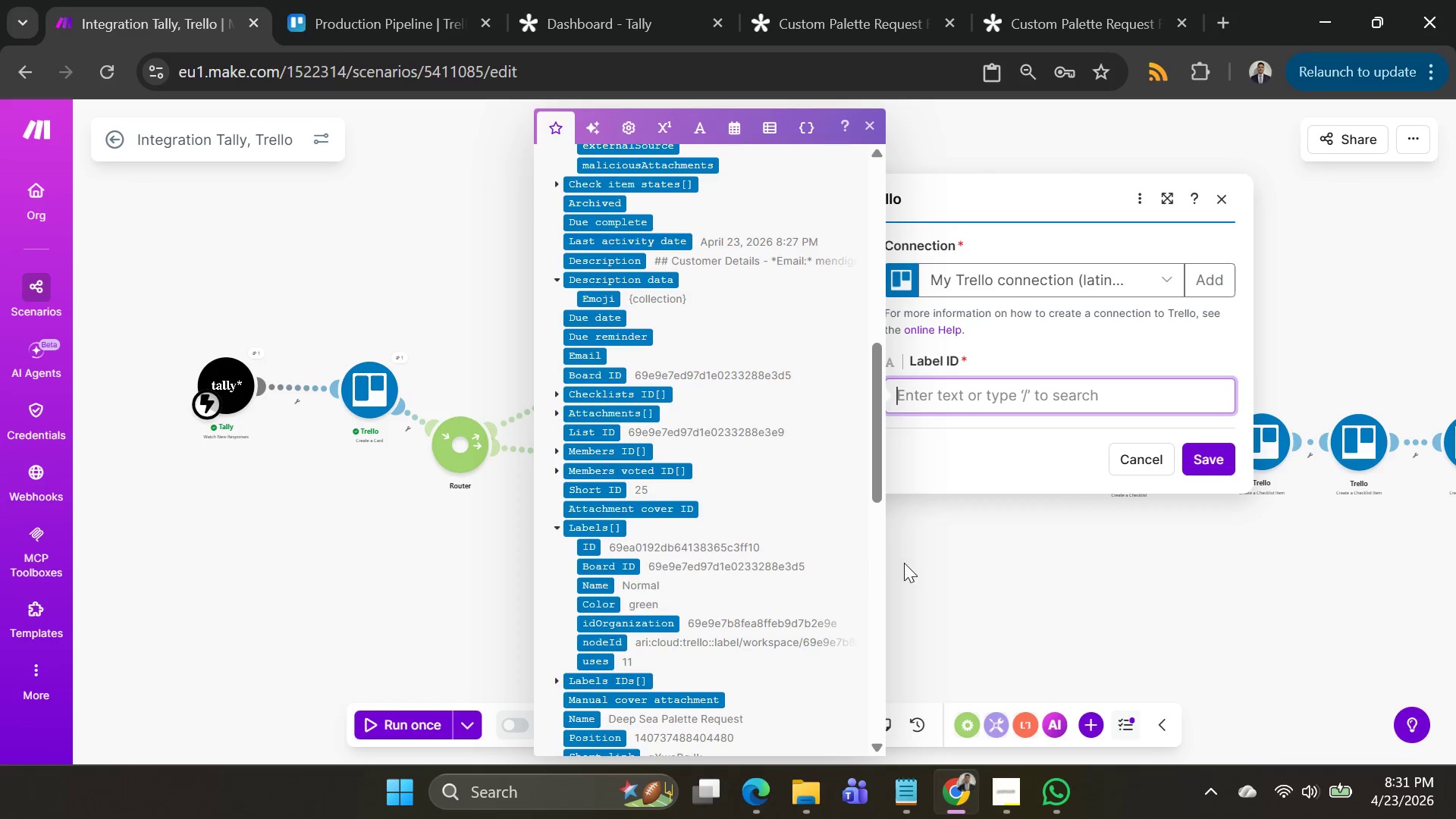 
left_click([932, 578])
 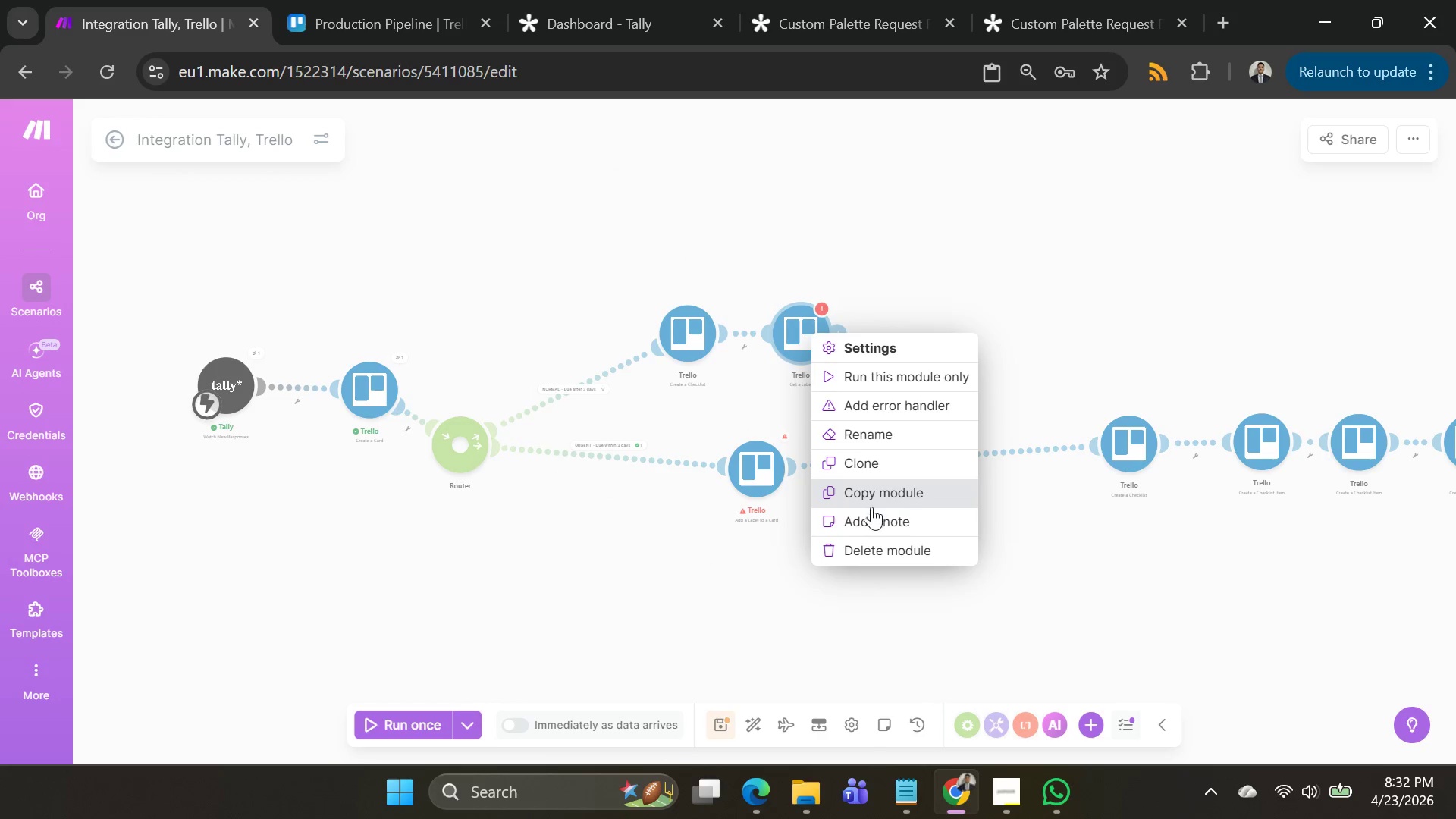 
left_click([868, 546])
 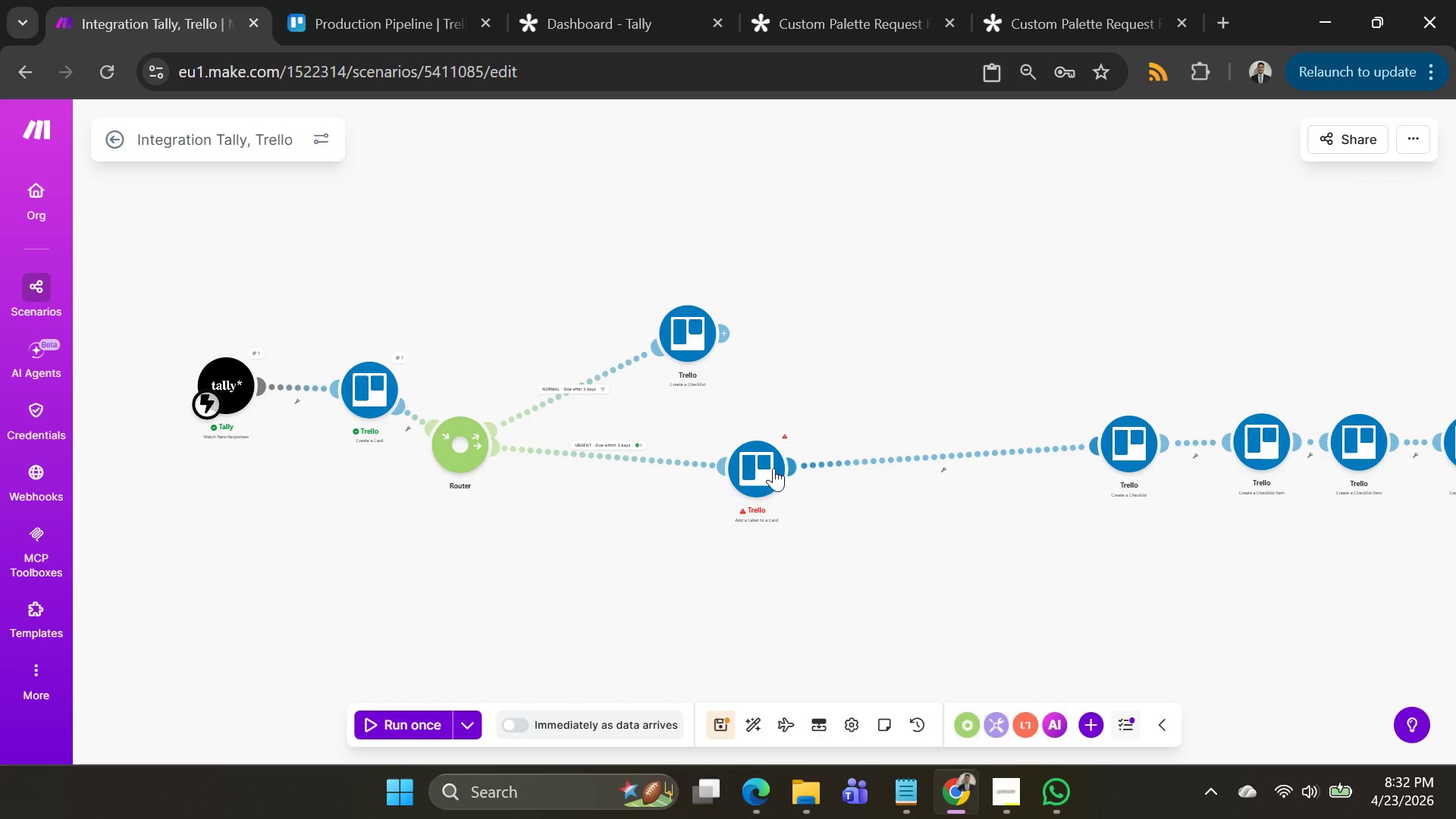 
left_click([772, 468])
 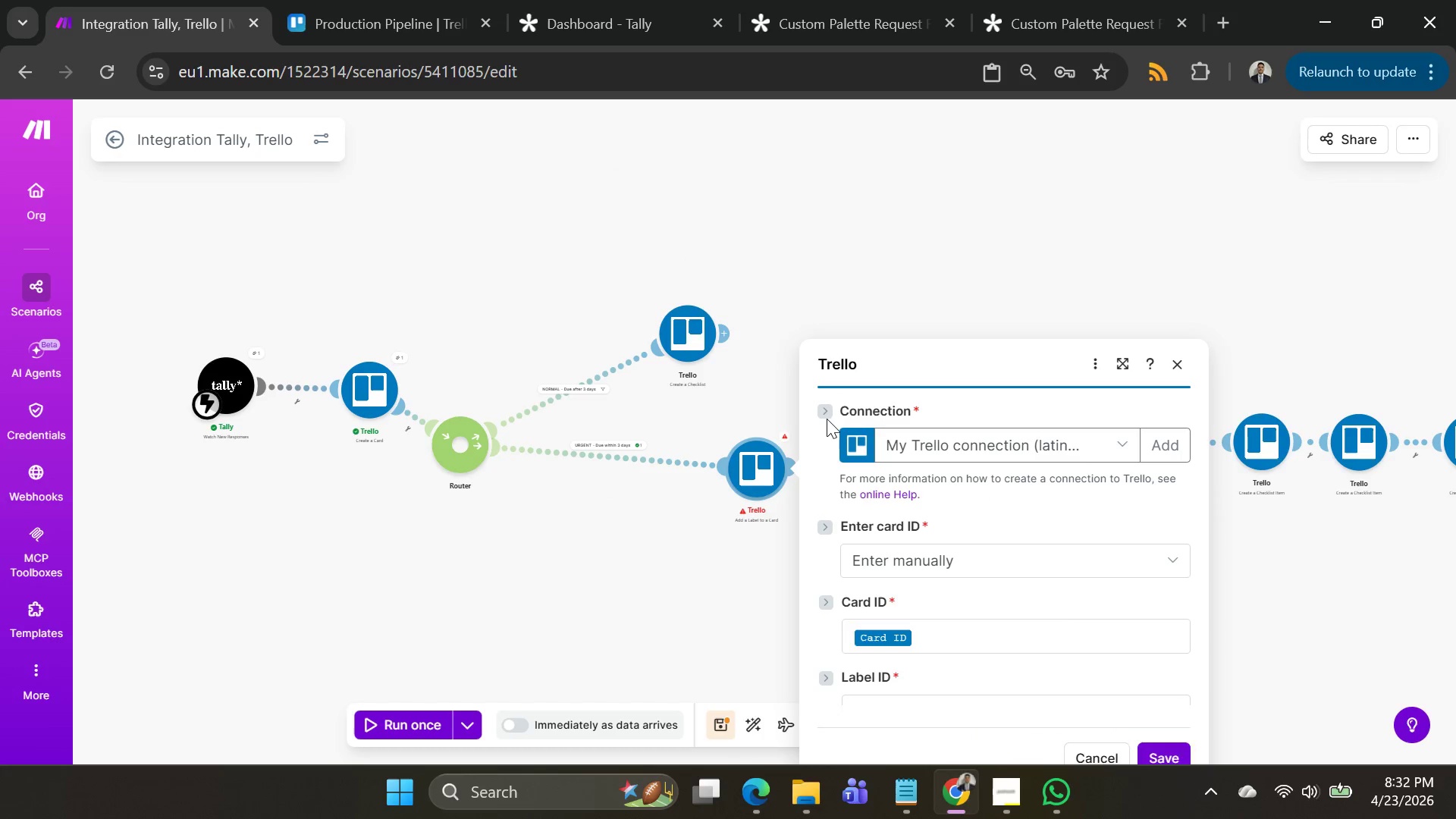 
scroll: coordinate [921, 529], scroll_direction: down, amount: 4.0
 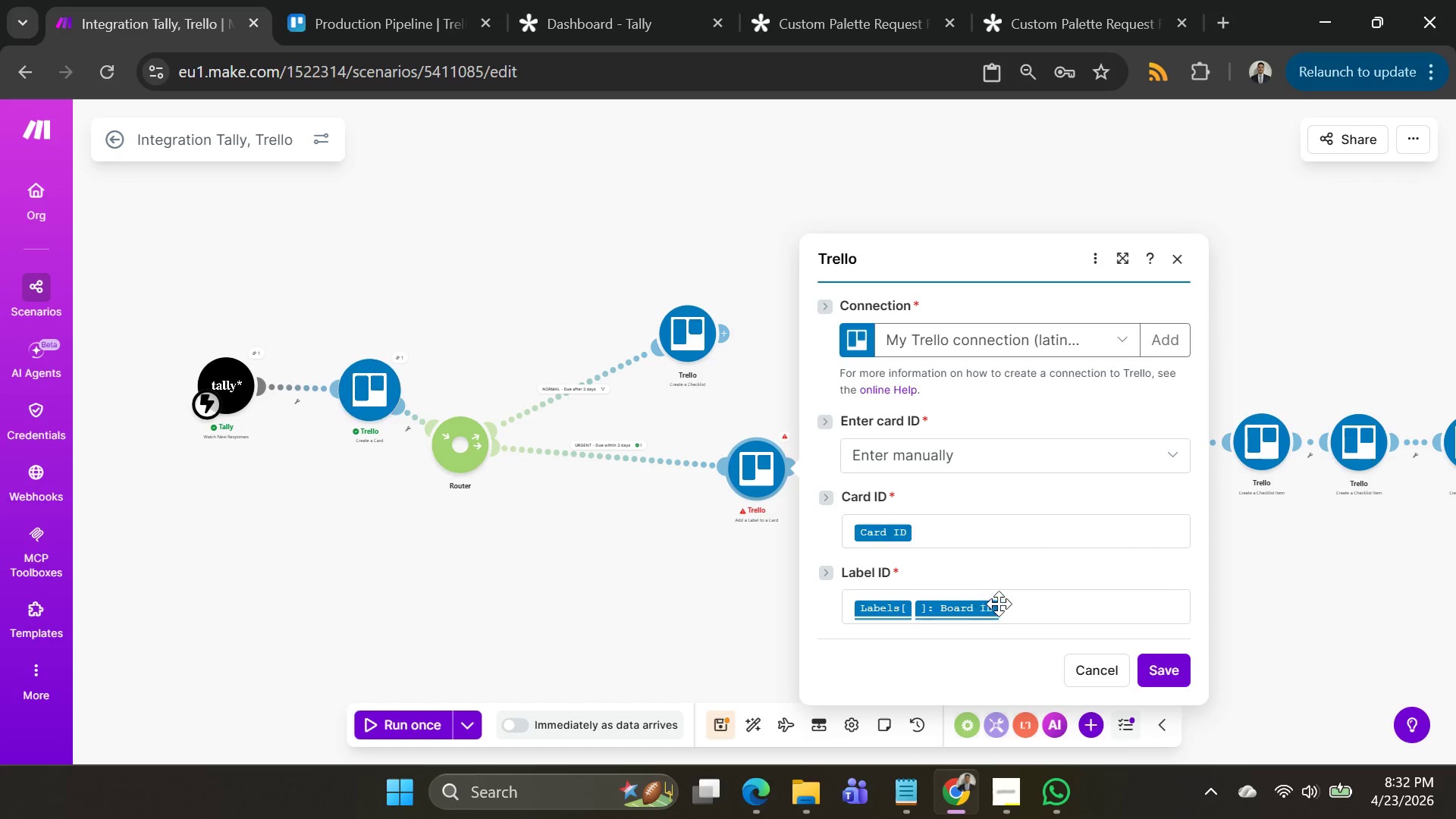 
left_click([1046, 601])
 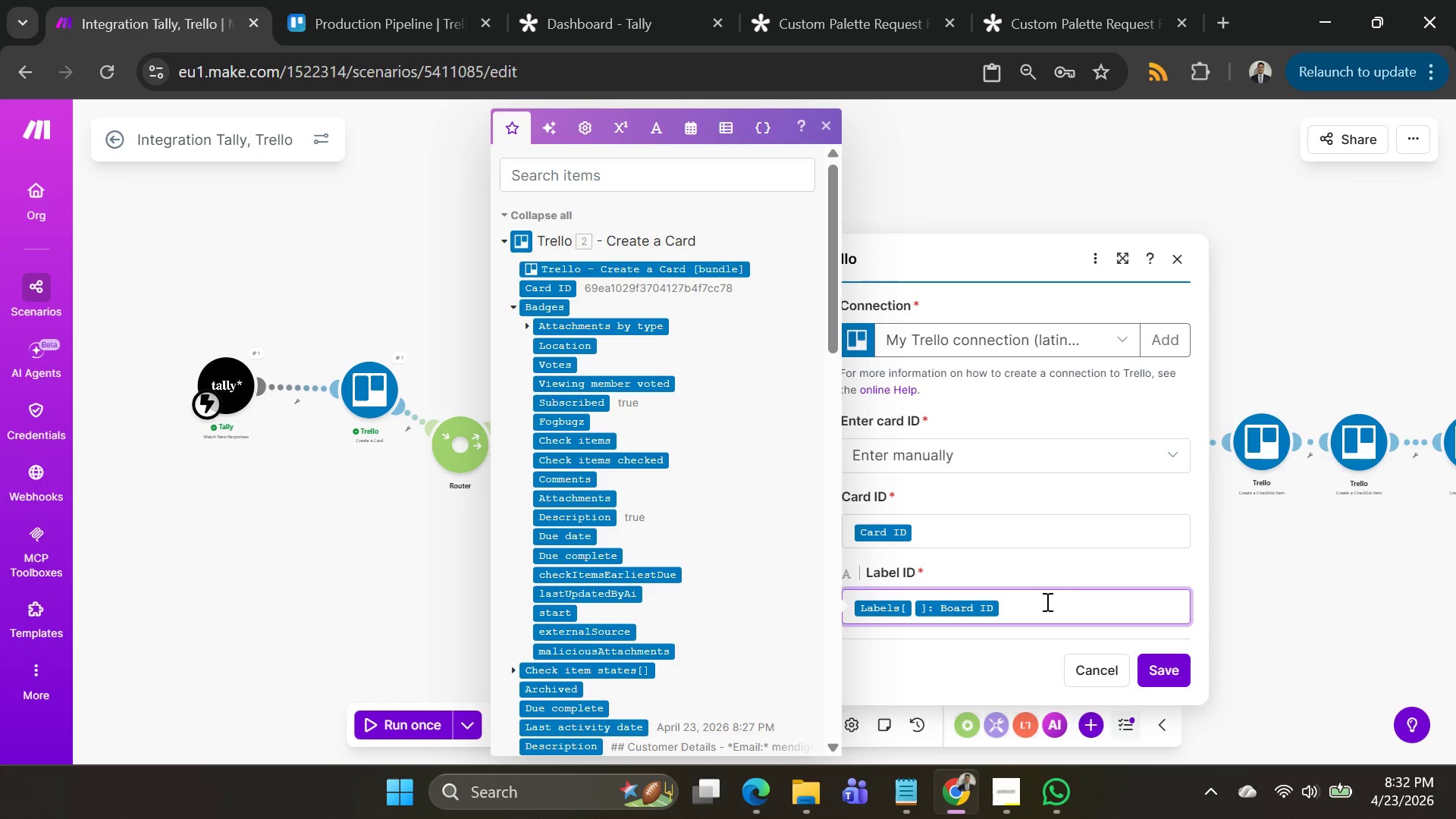 
key(Backspace)
 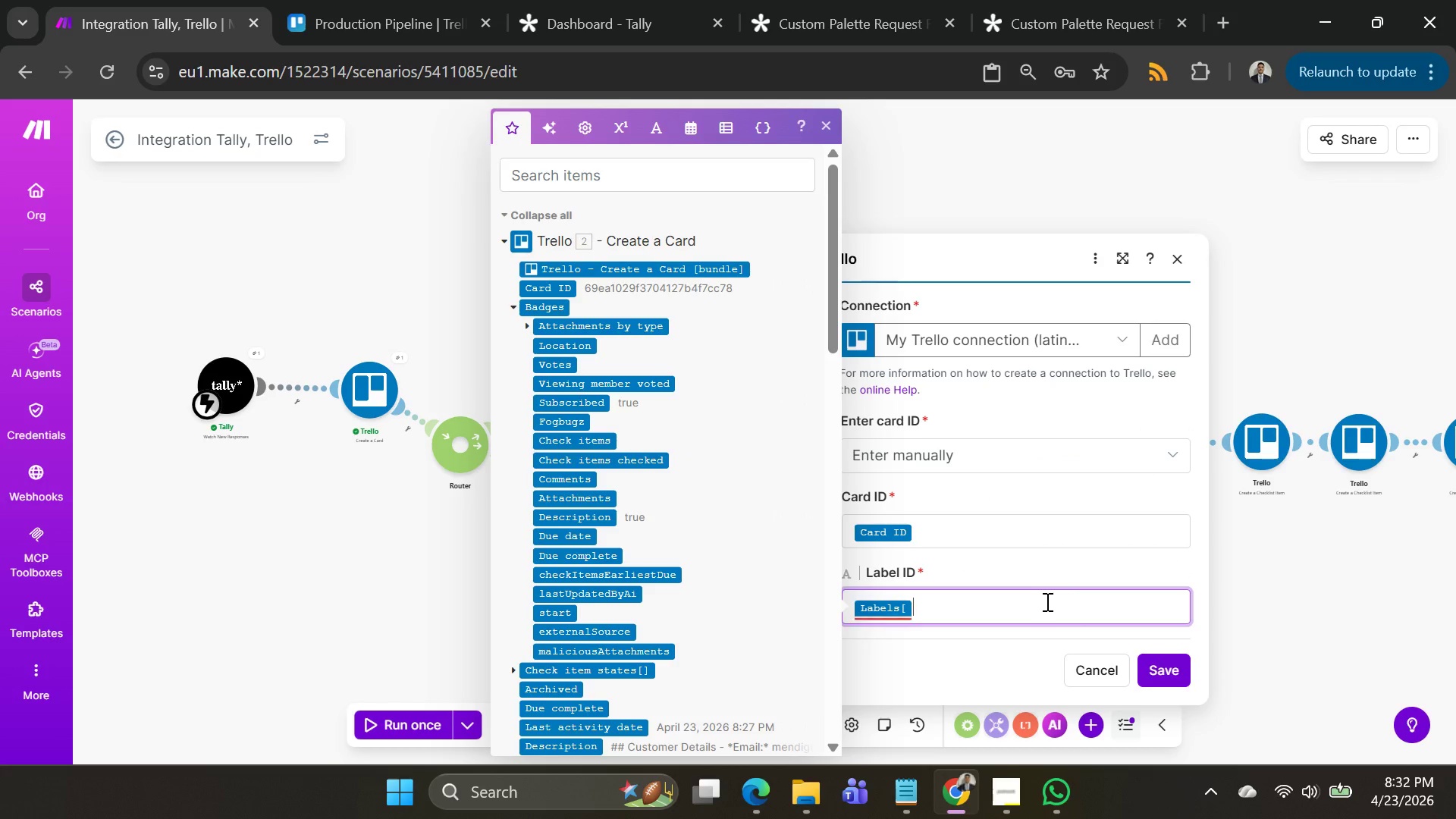 
key(Backspace)
 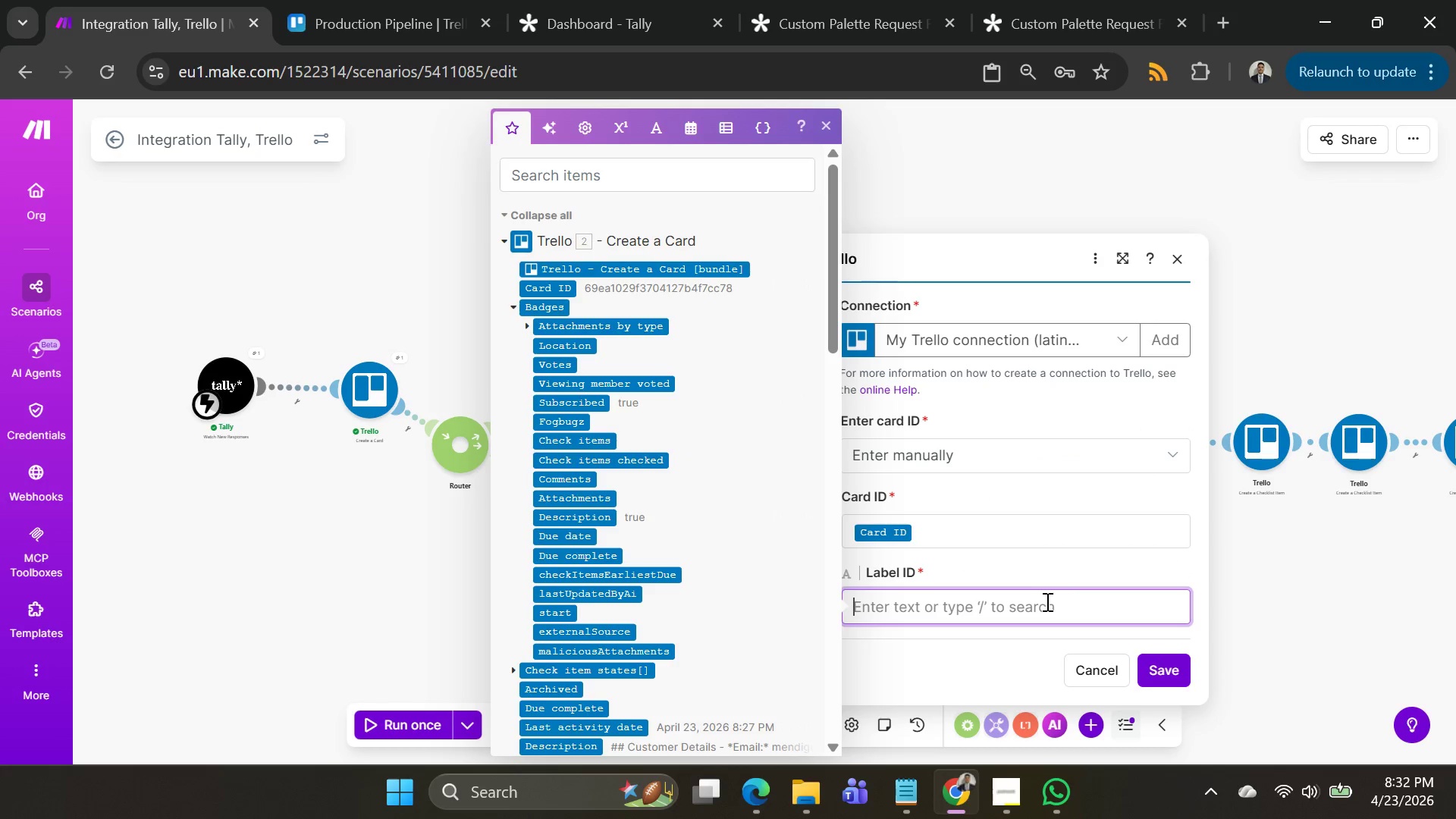 
key(Backspace)
 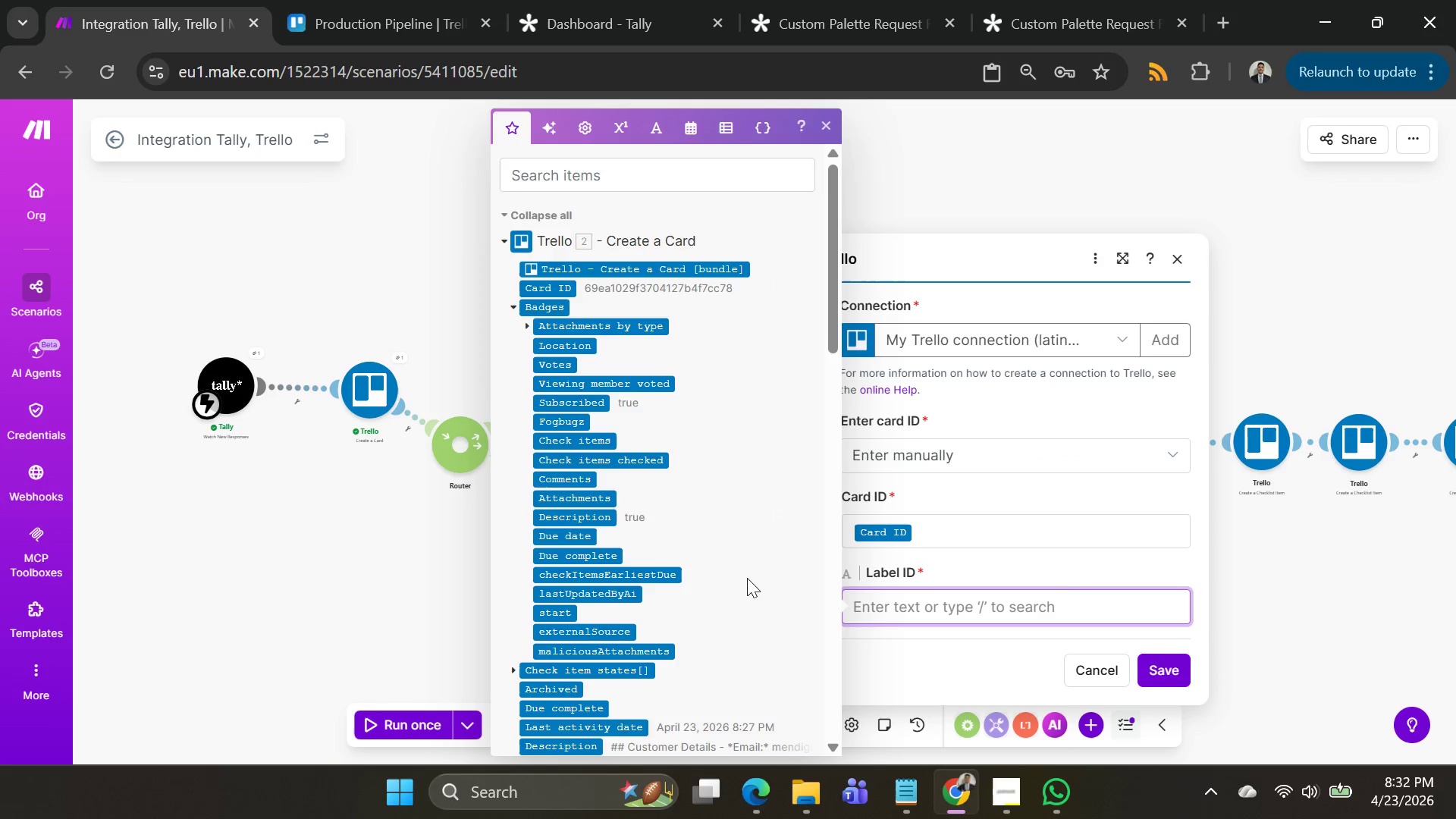 
scroll: coordinate [705, 592], scroll_direction: down, amount: 5.0
 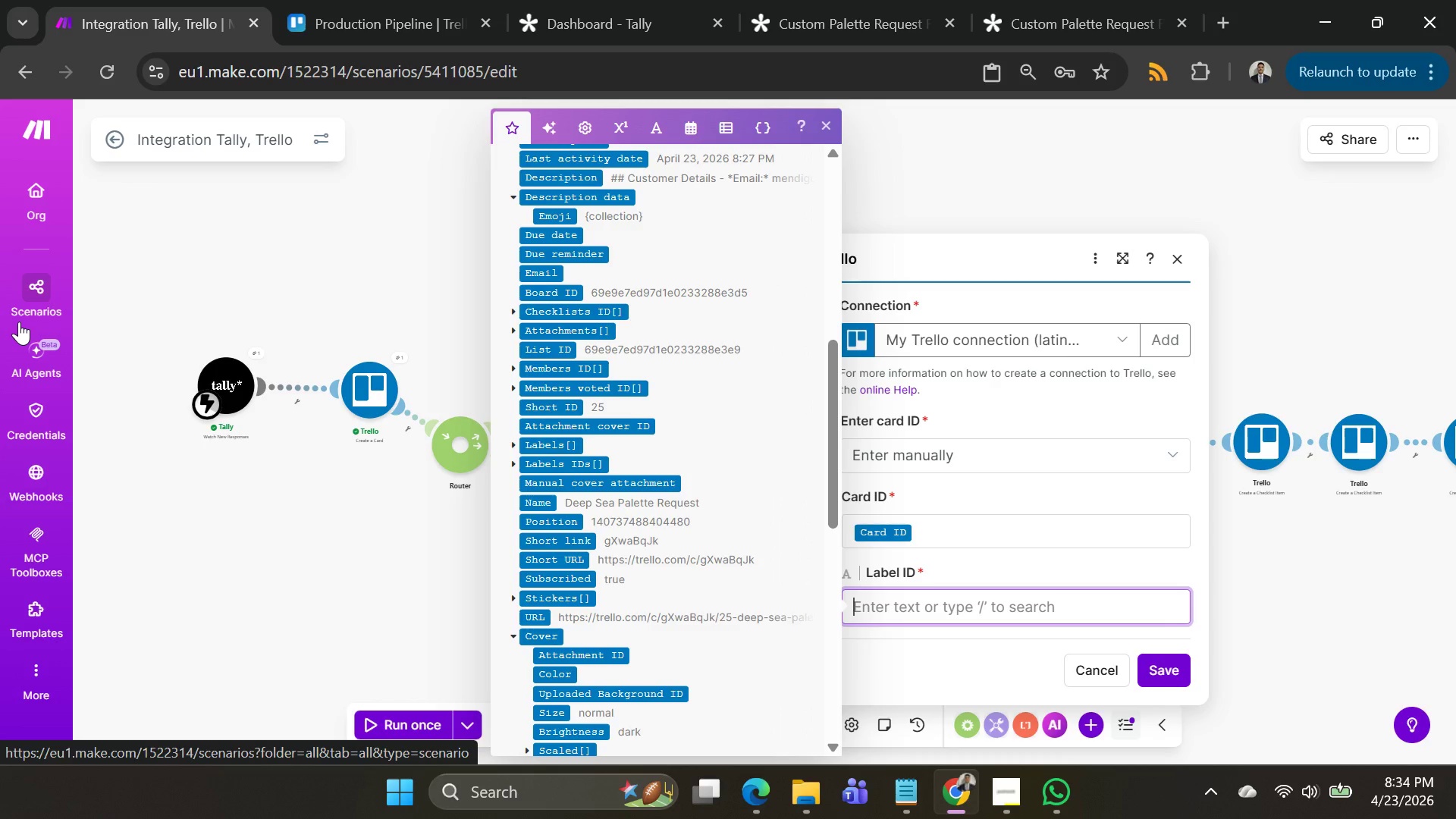 
wait(128.1)
 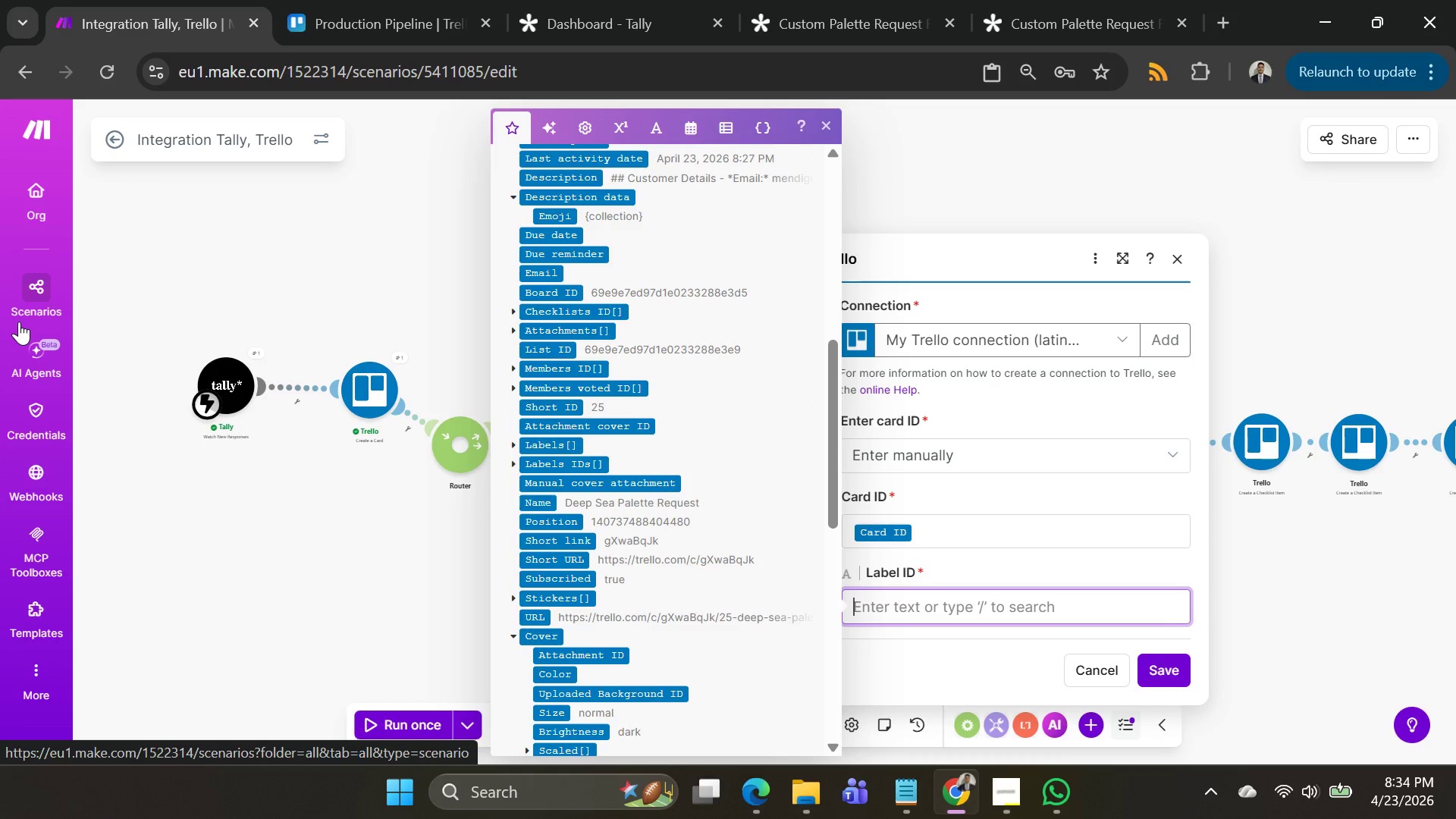 
left_click([289, 297])
 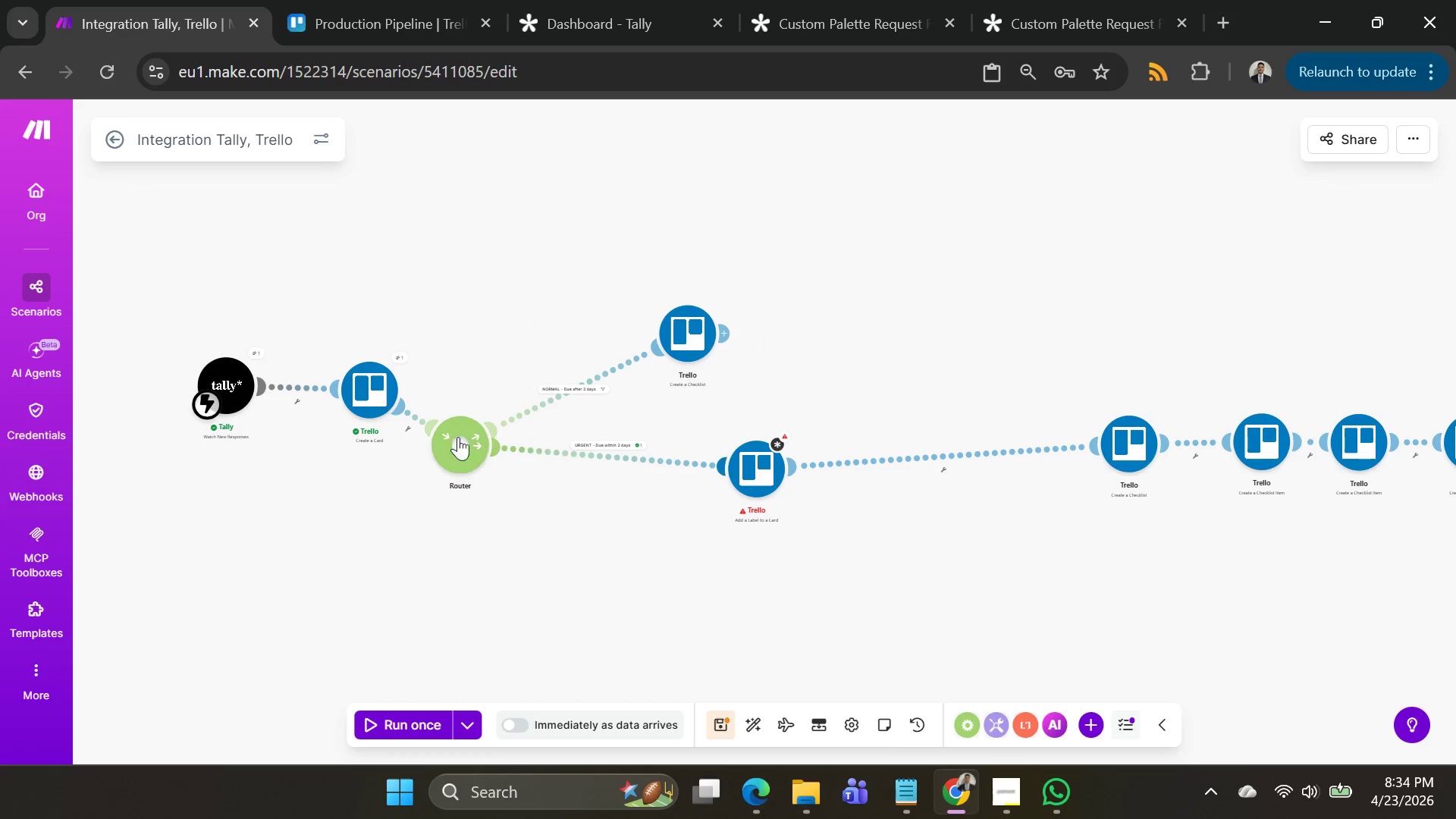 
left_click([371, 403])
 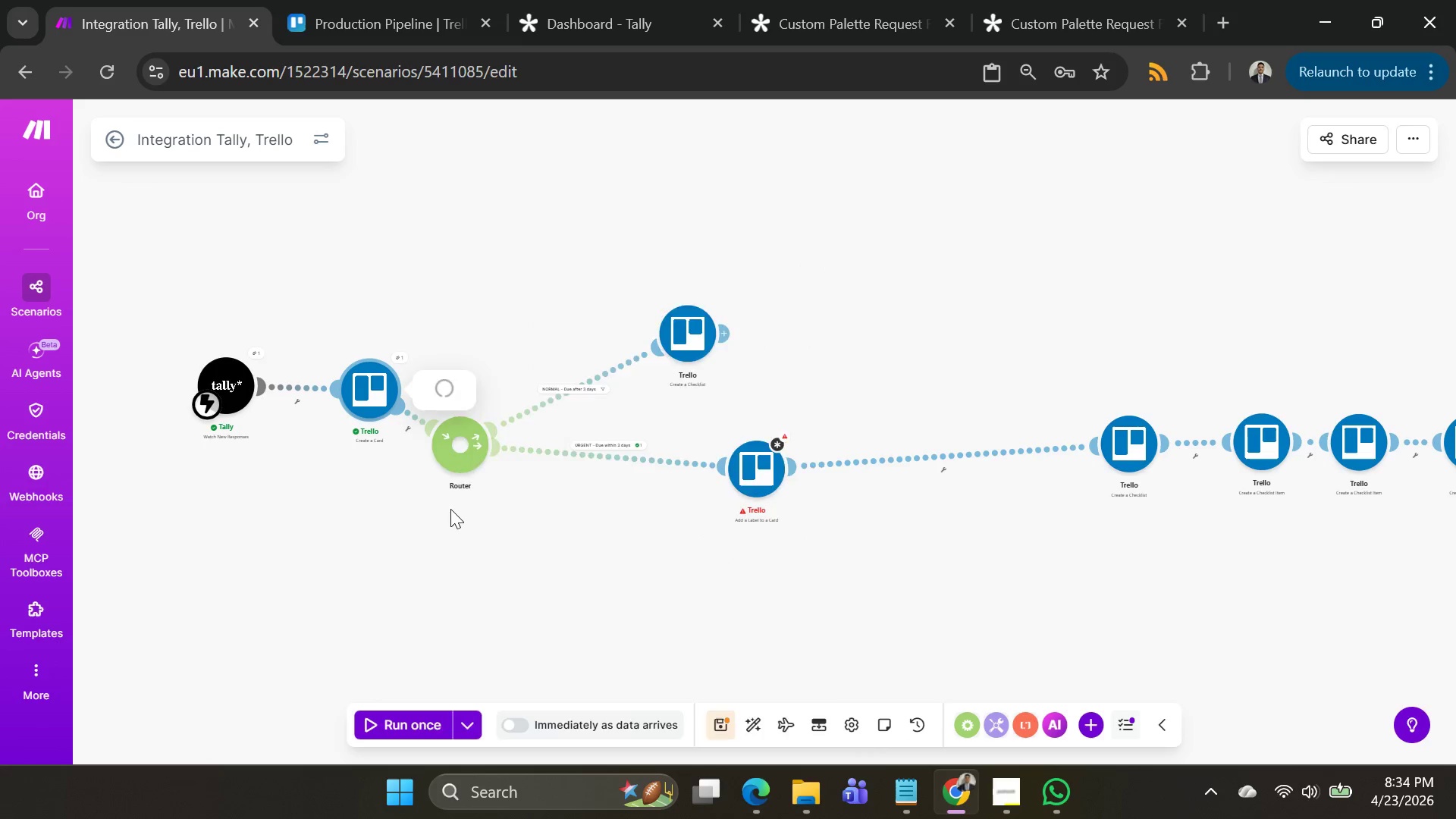 
scroll: coordinate [585, 508], scroll_direction: down, amount: 7.0
 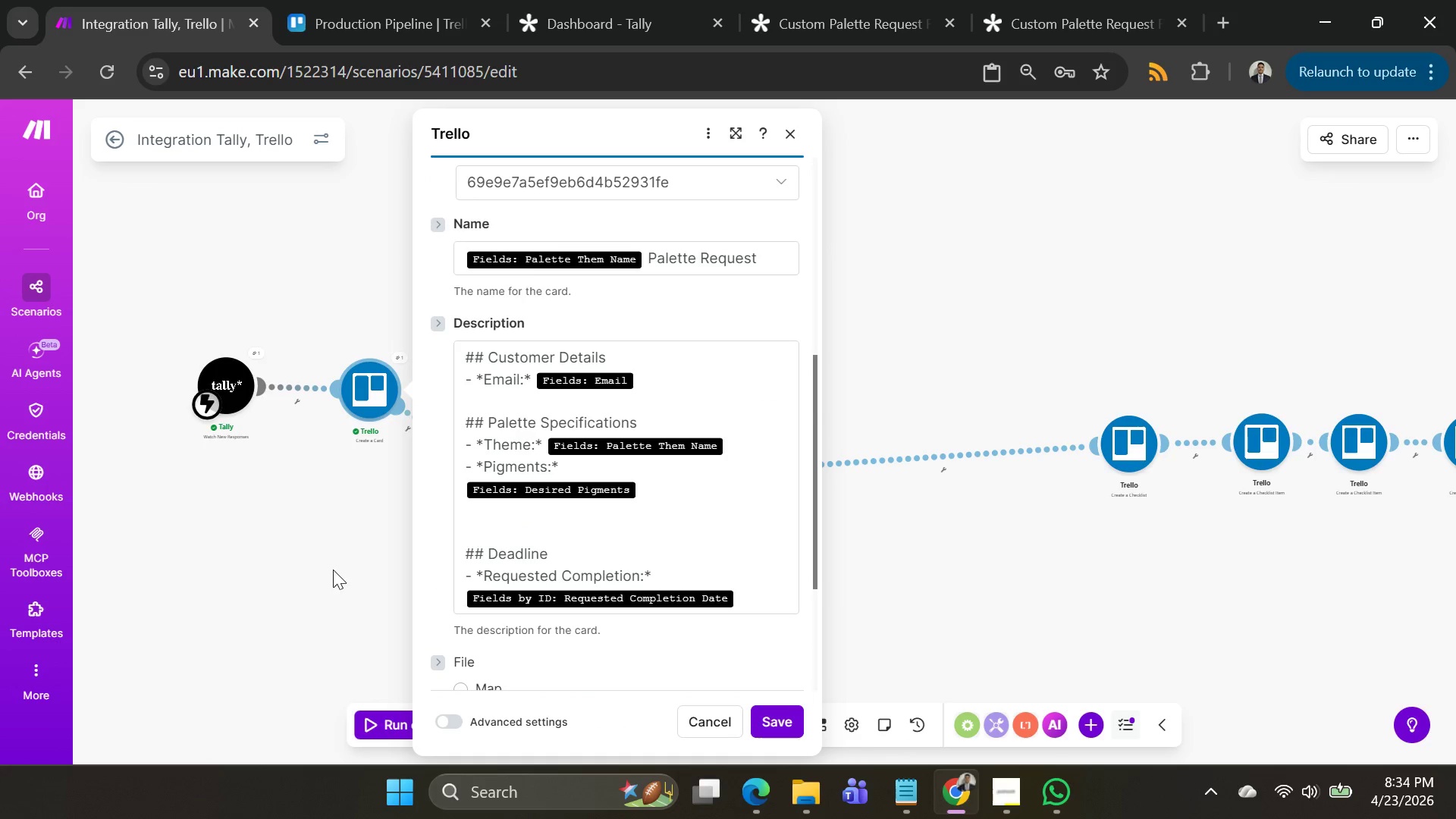 
left_click([328, 570])
 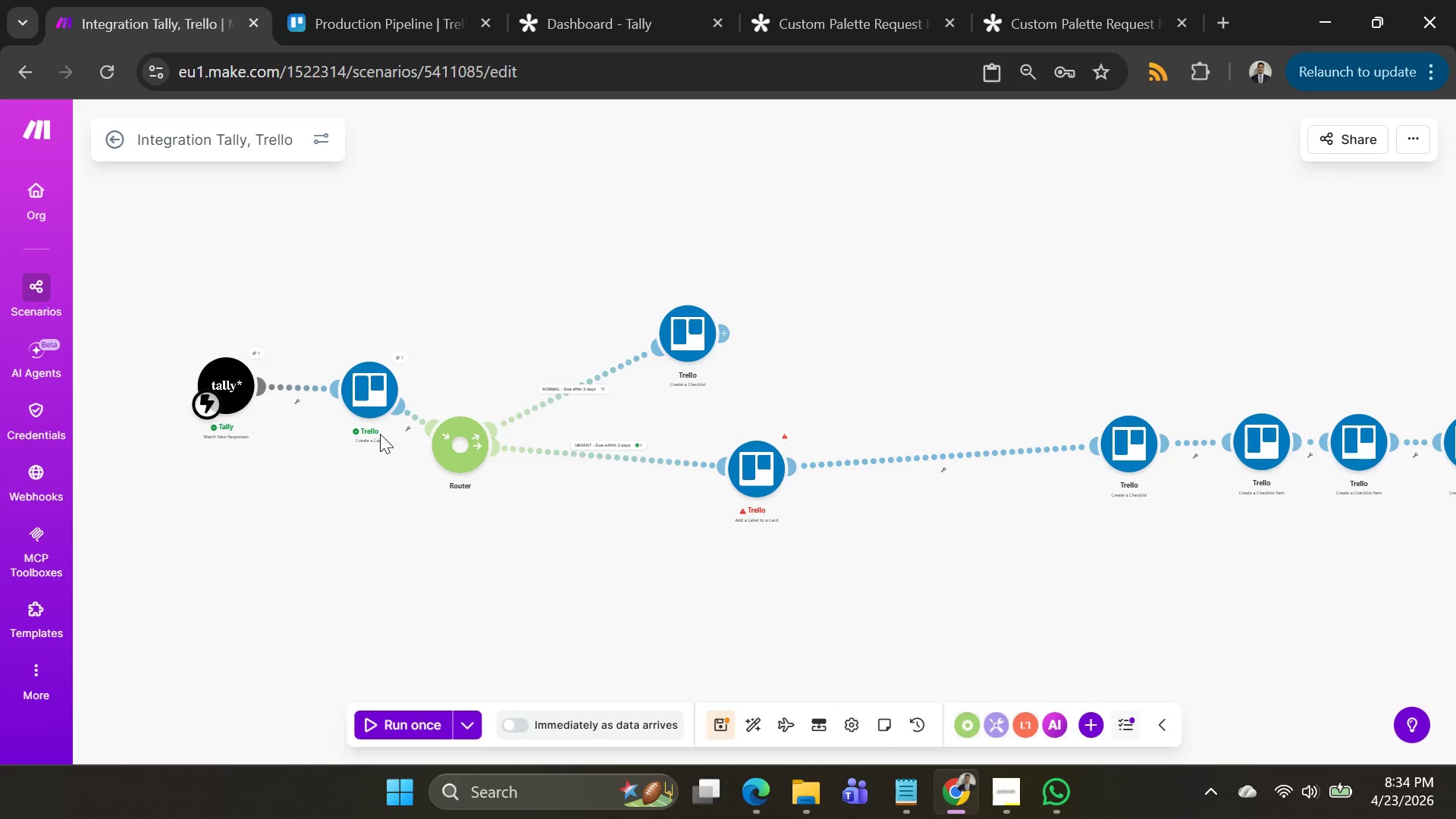 
left_click([342, 385])
 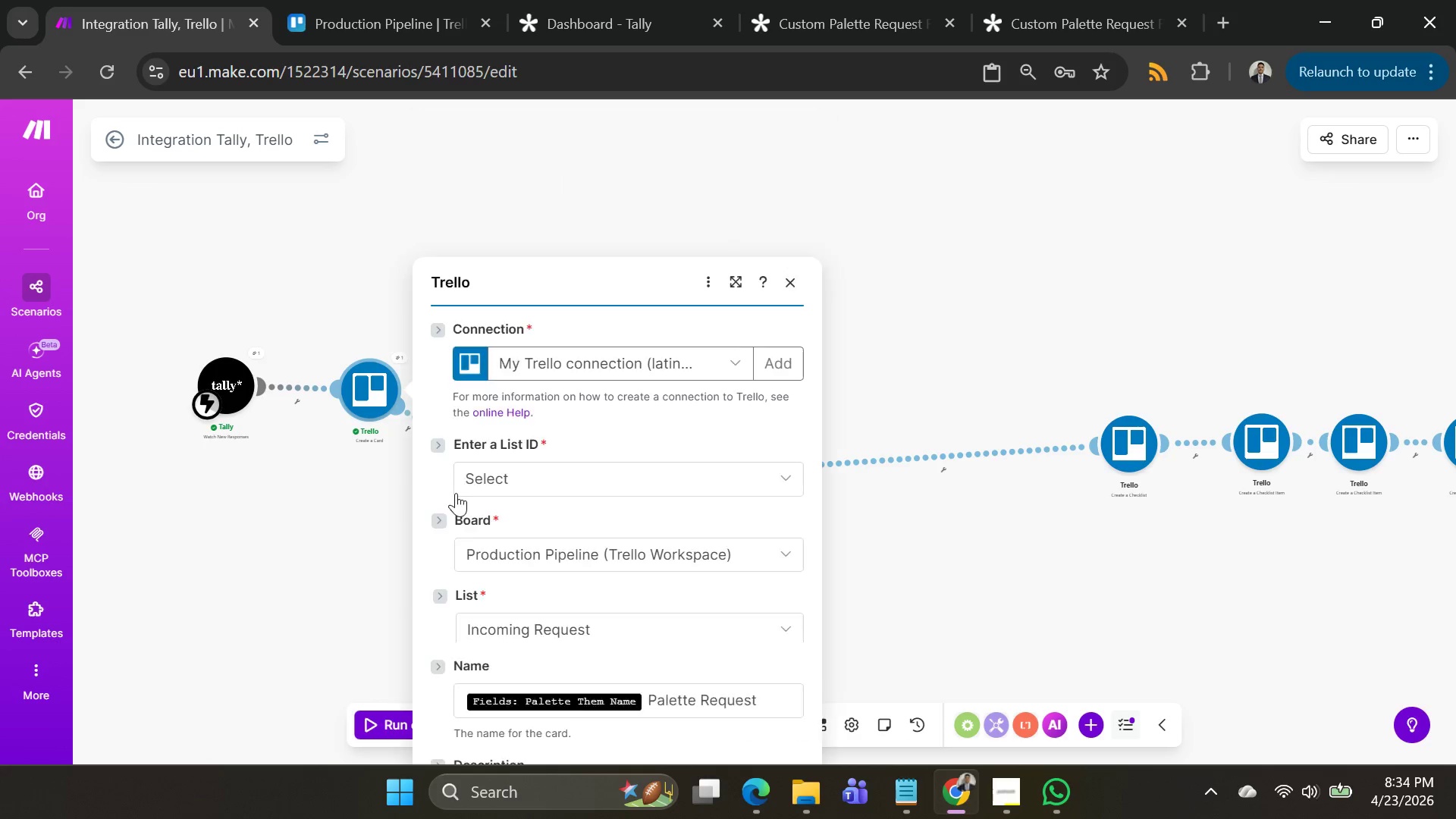 
scroll: coordinate [525, 499], scroll_direction: down, amount: 9.0
 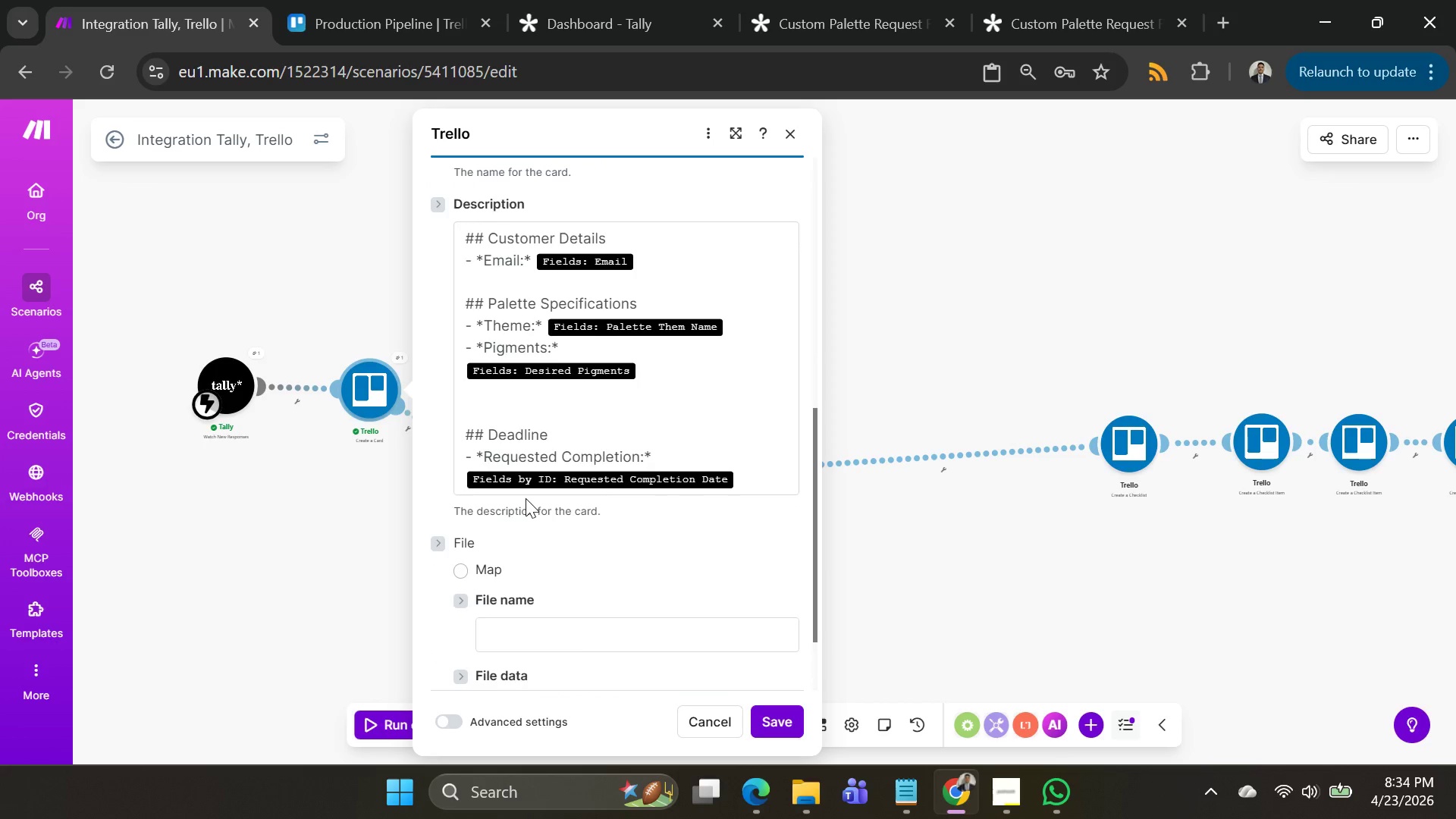 
scroll: coordinate [525, 498], scroll_direction: up, amount: 4.0
 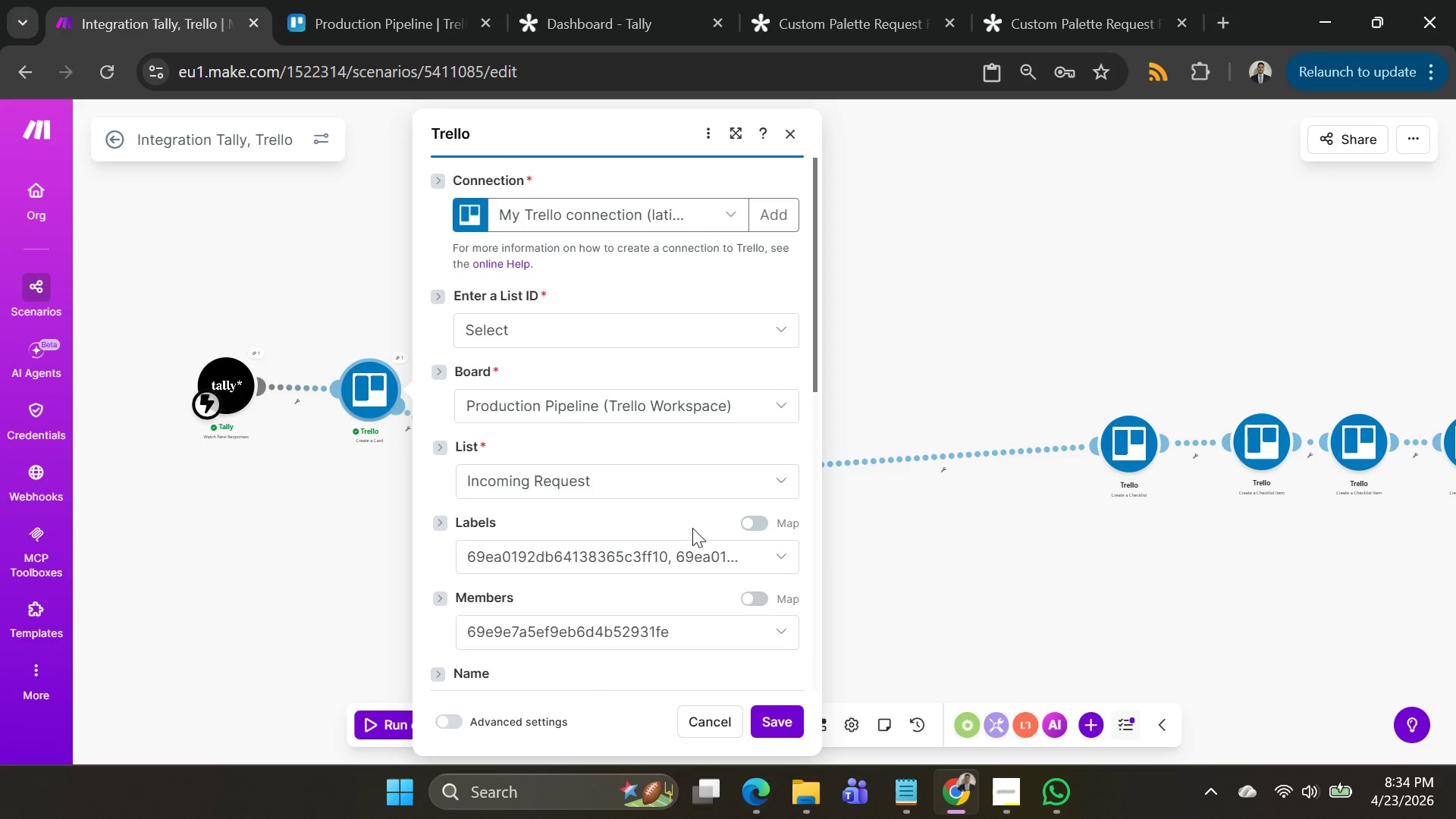 
left_click([687, 555])
 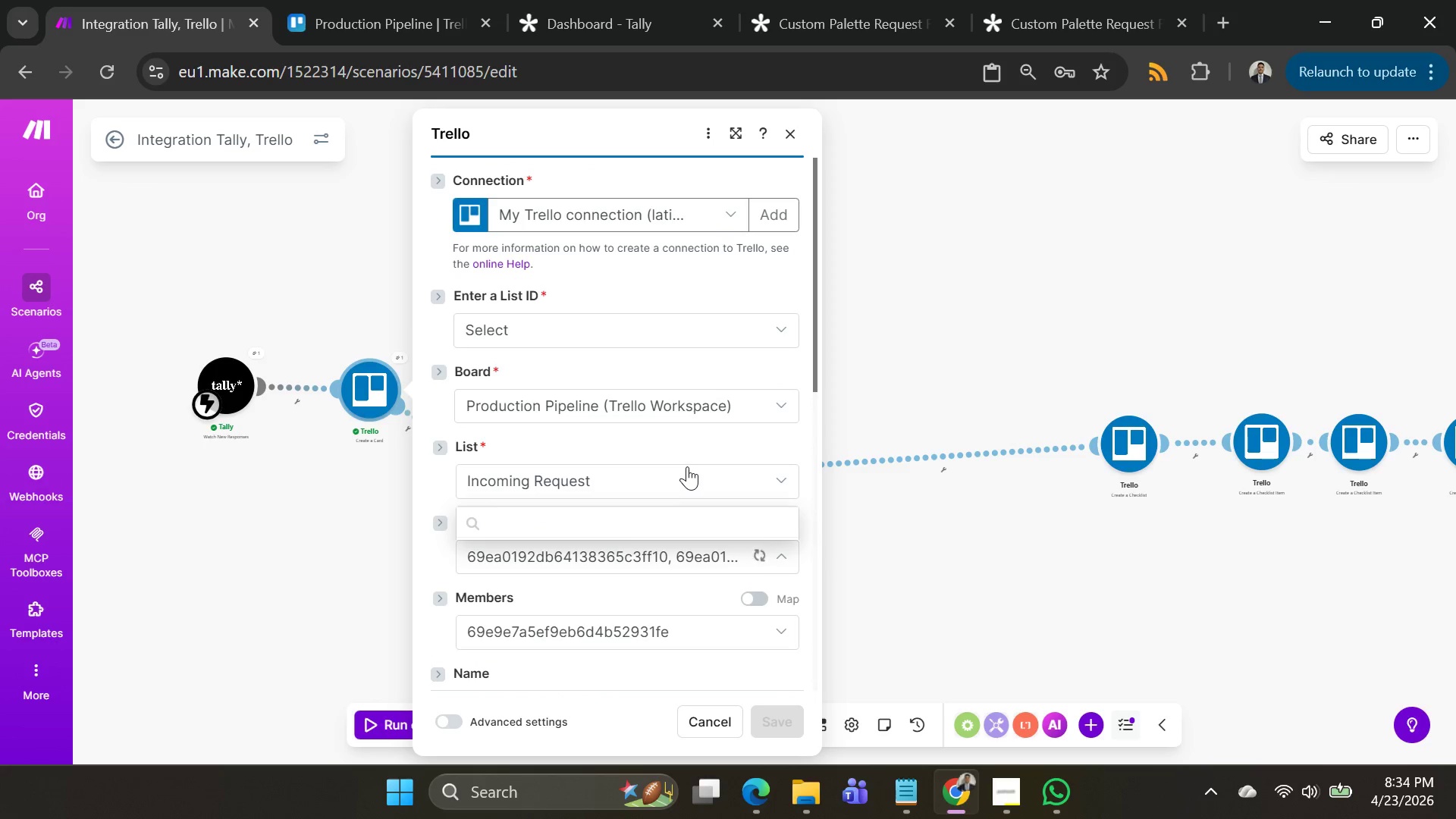 
scroll: coordinate [686, 466], scroll_direction: down, amount: 2.0
 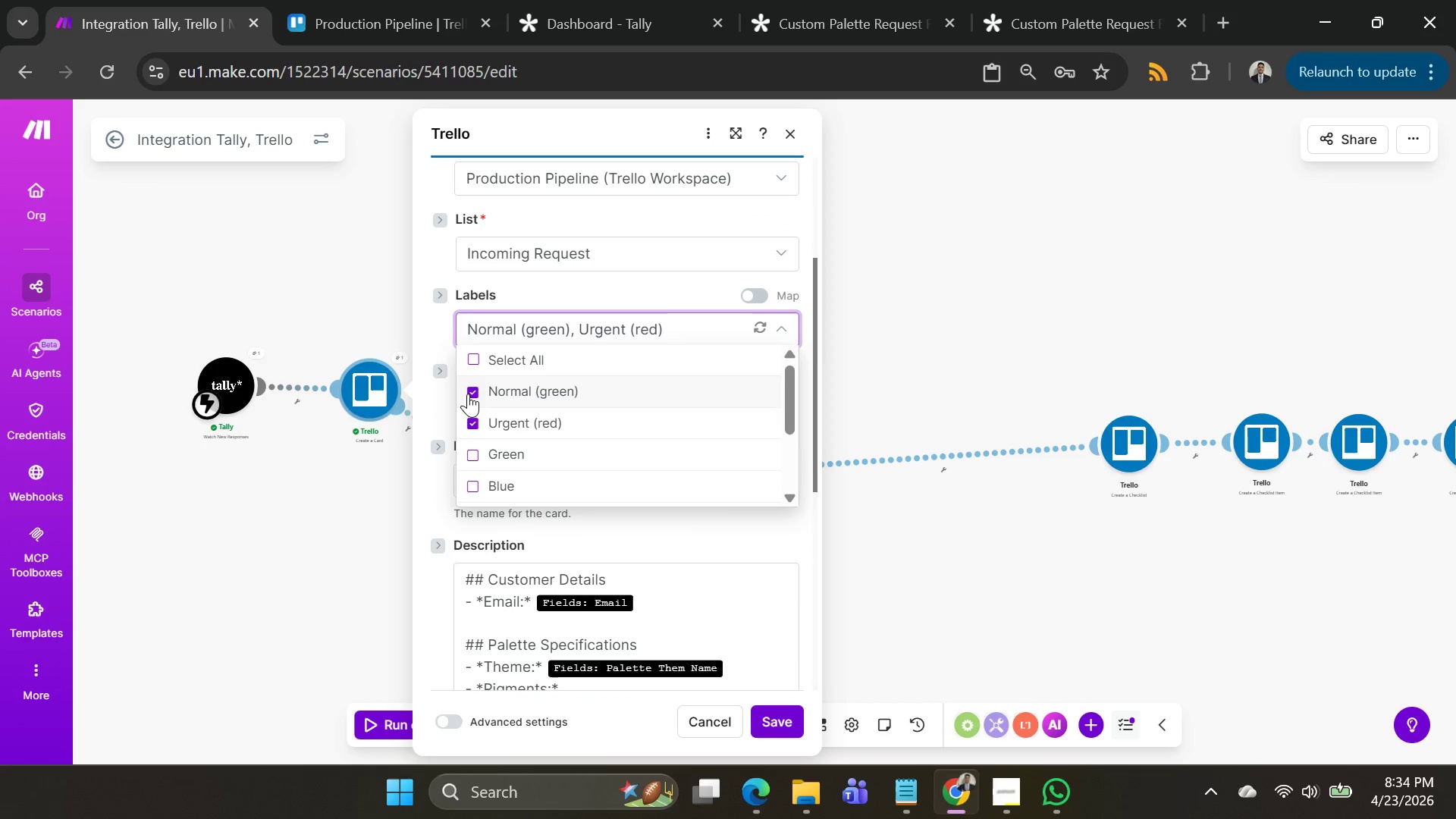 
left_click([468, 394])
 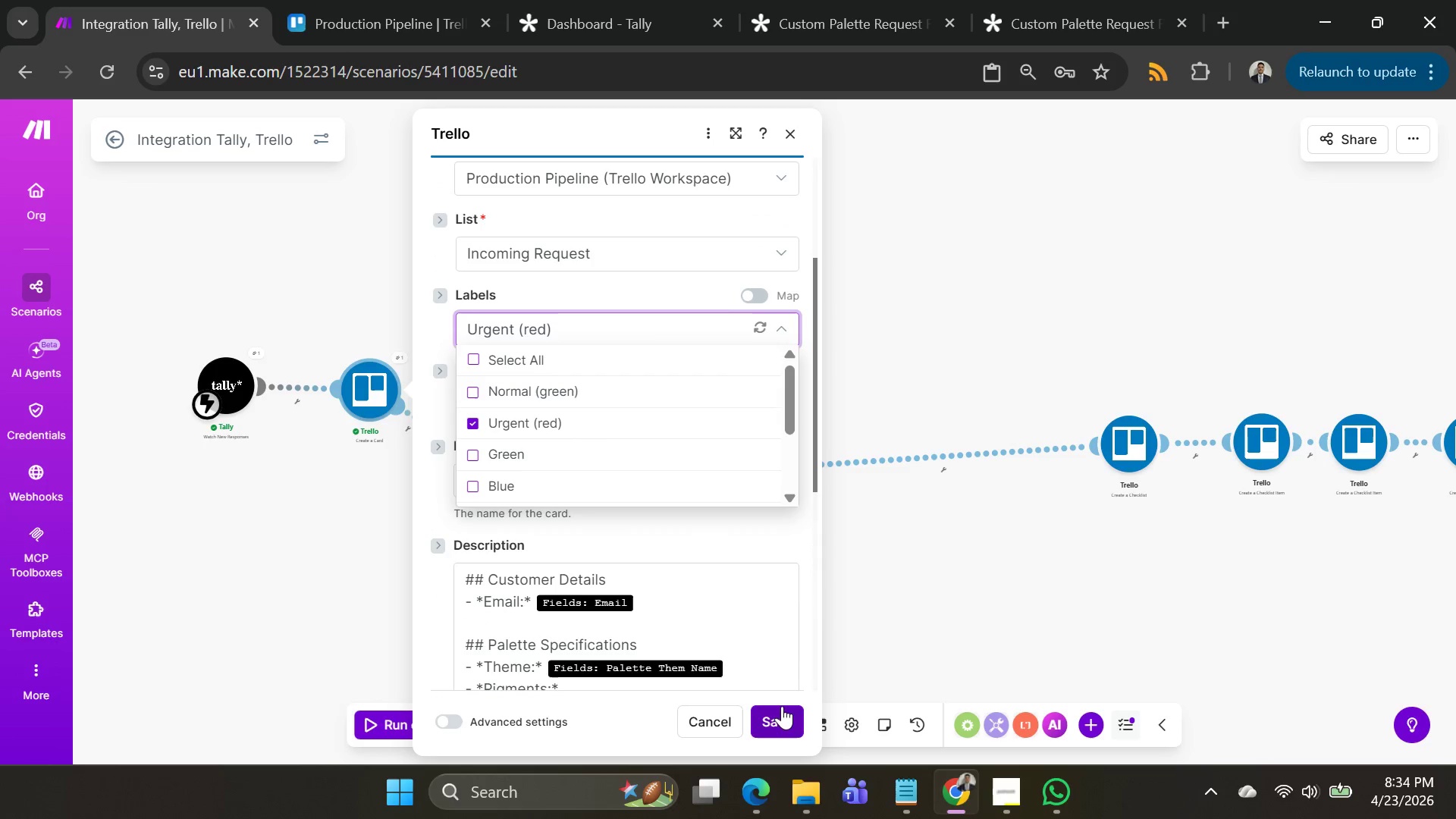 
left_click([777, 719])
 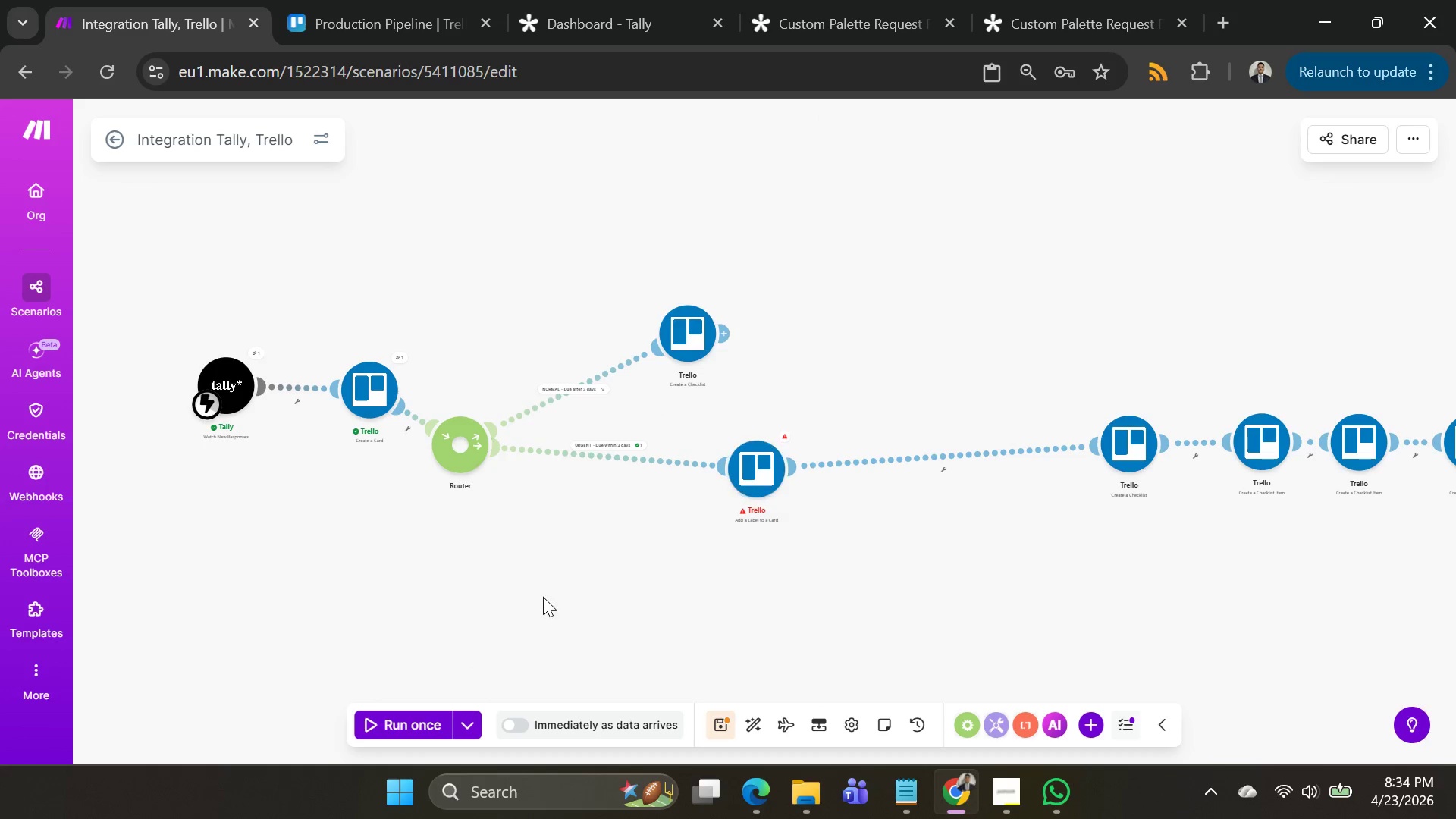 
left_click([466, 713])
 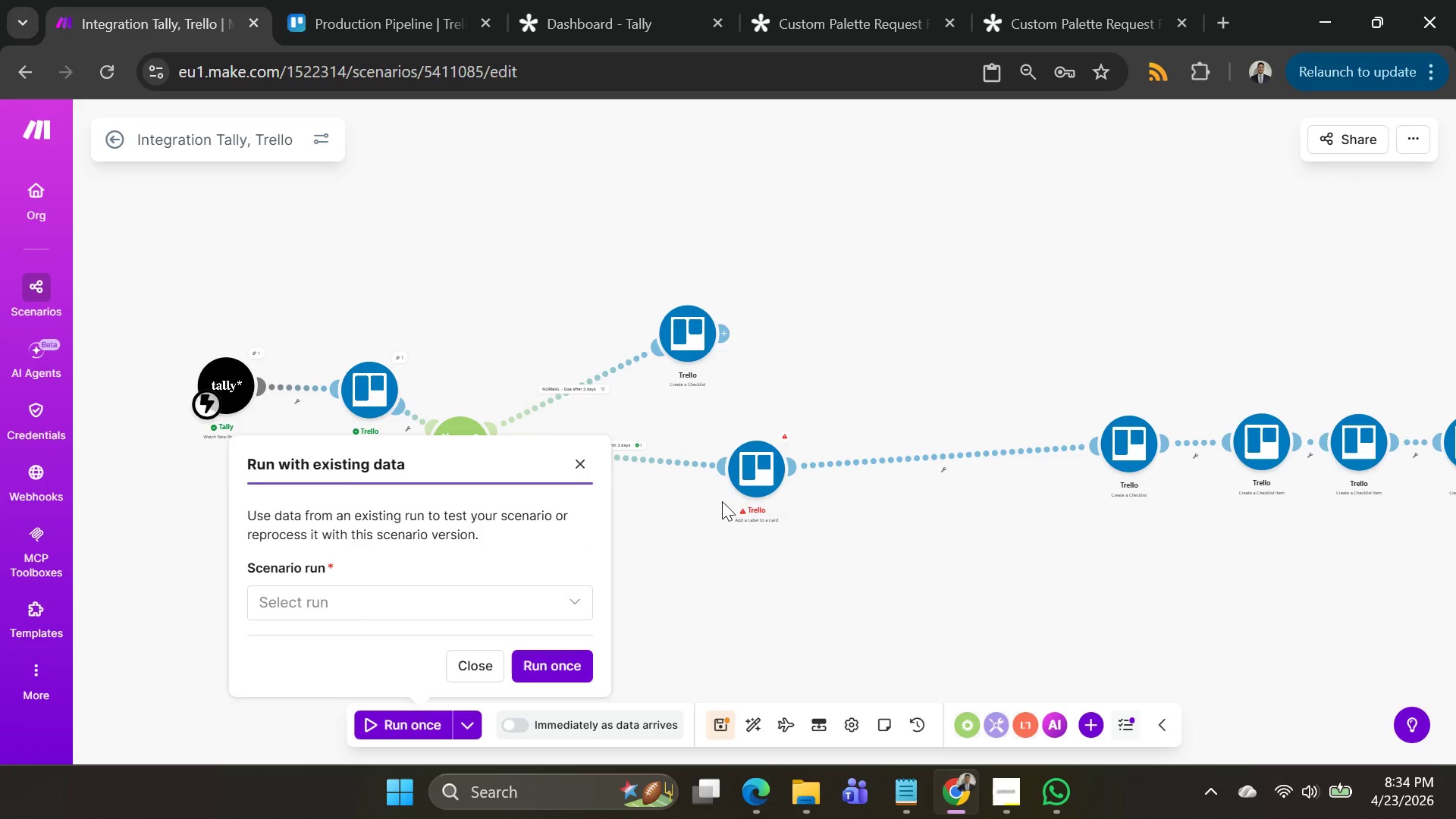 
left_click([735, 488])
 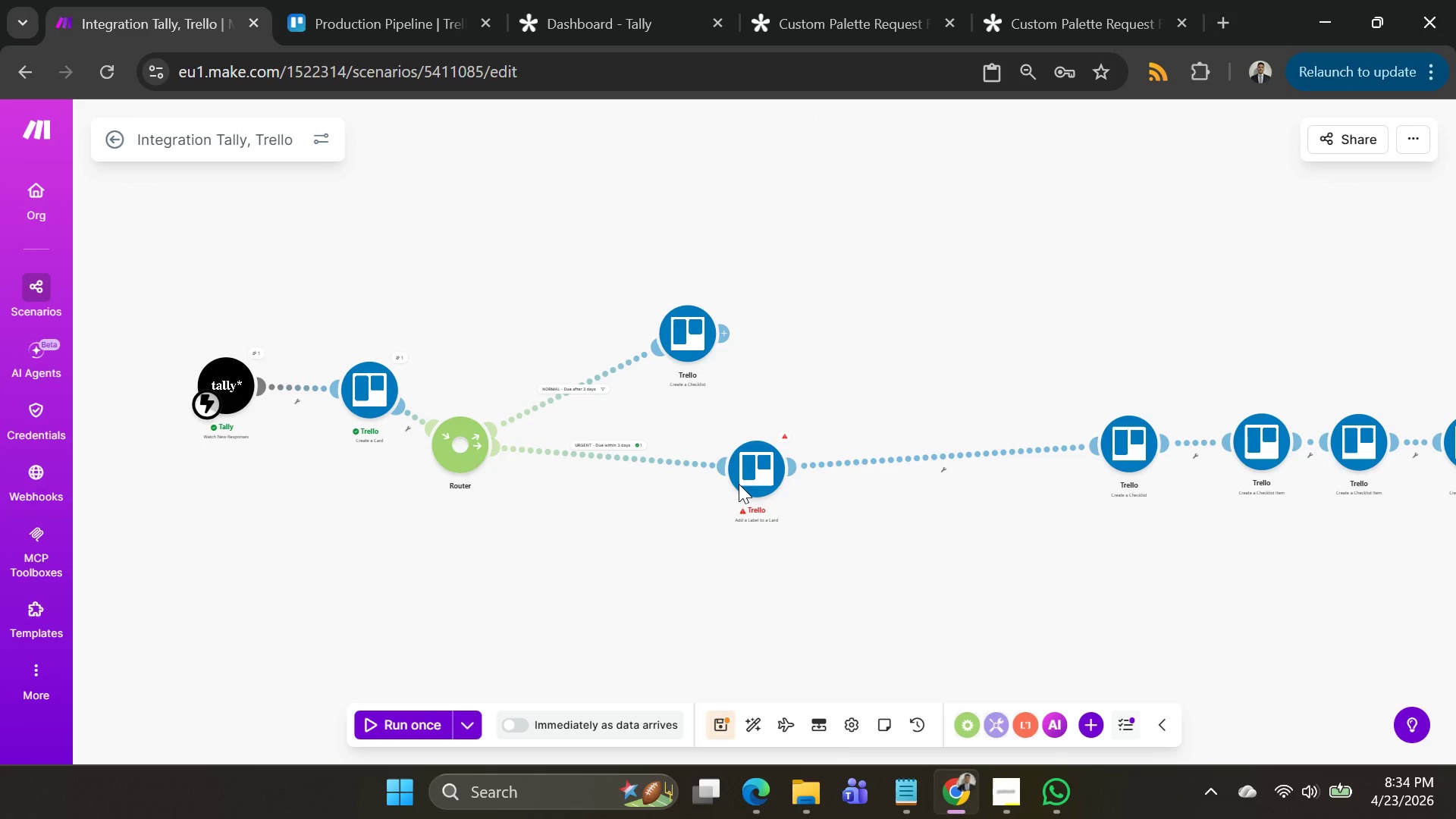 
left_click([743, 482])
 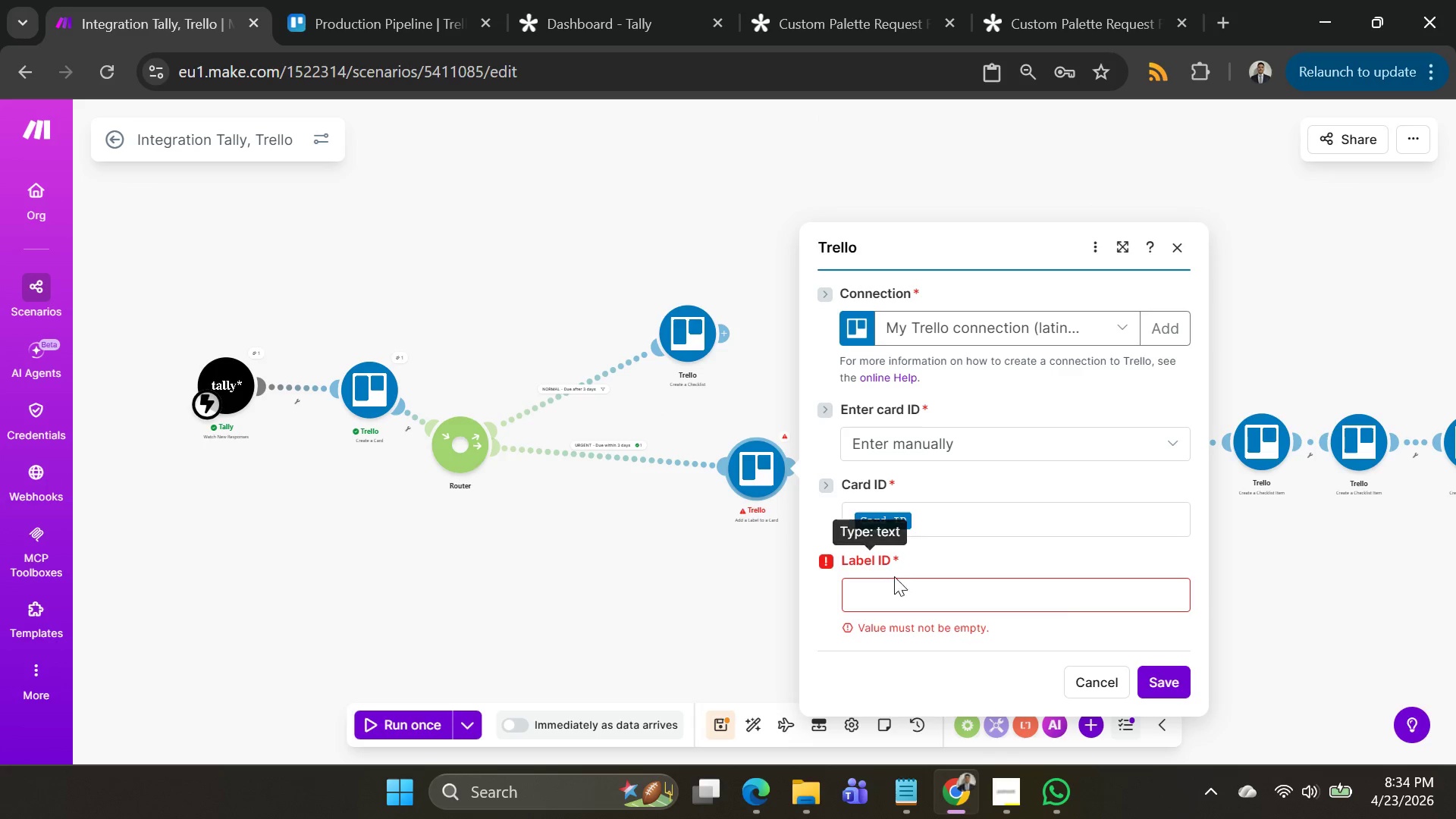 
left_click([898, 588])
 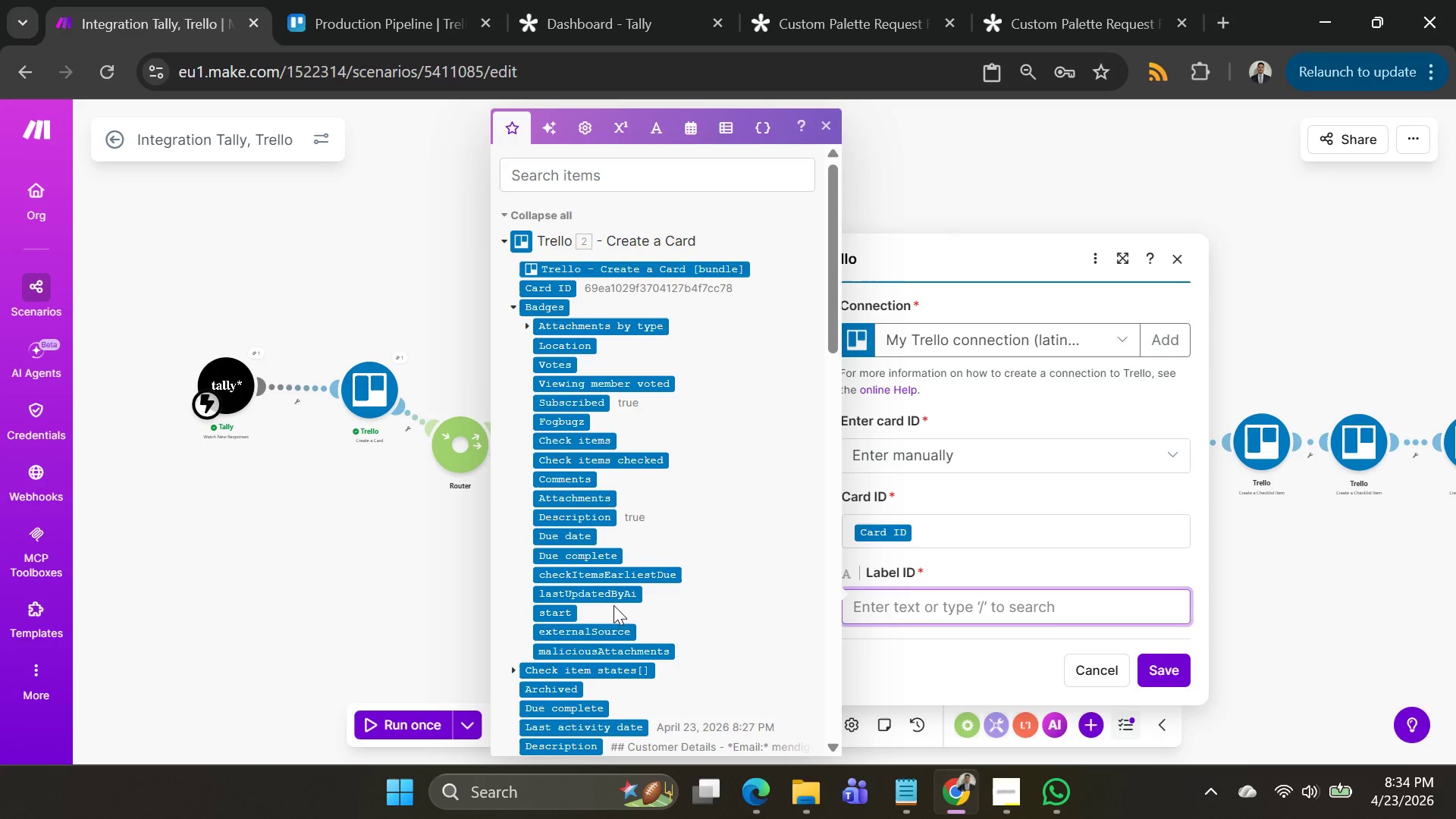 
scroll: coordinate [613, 606], scroll_direction: down, amount: 4.0
 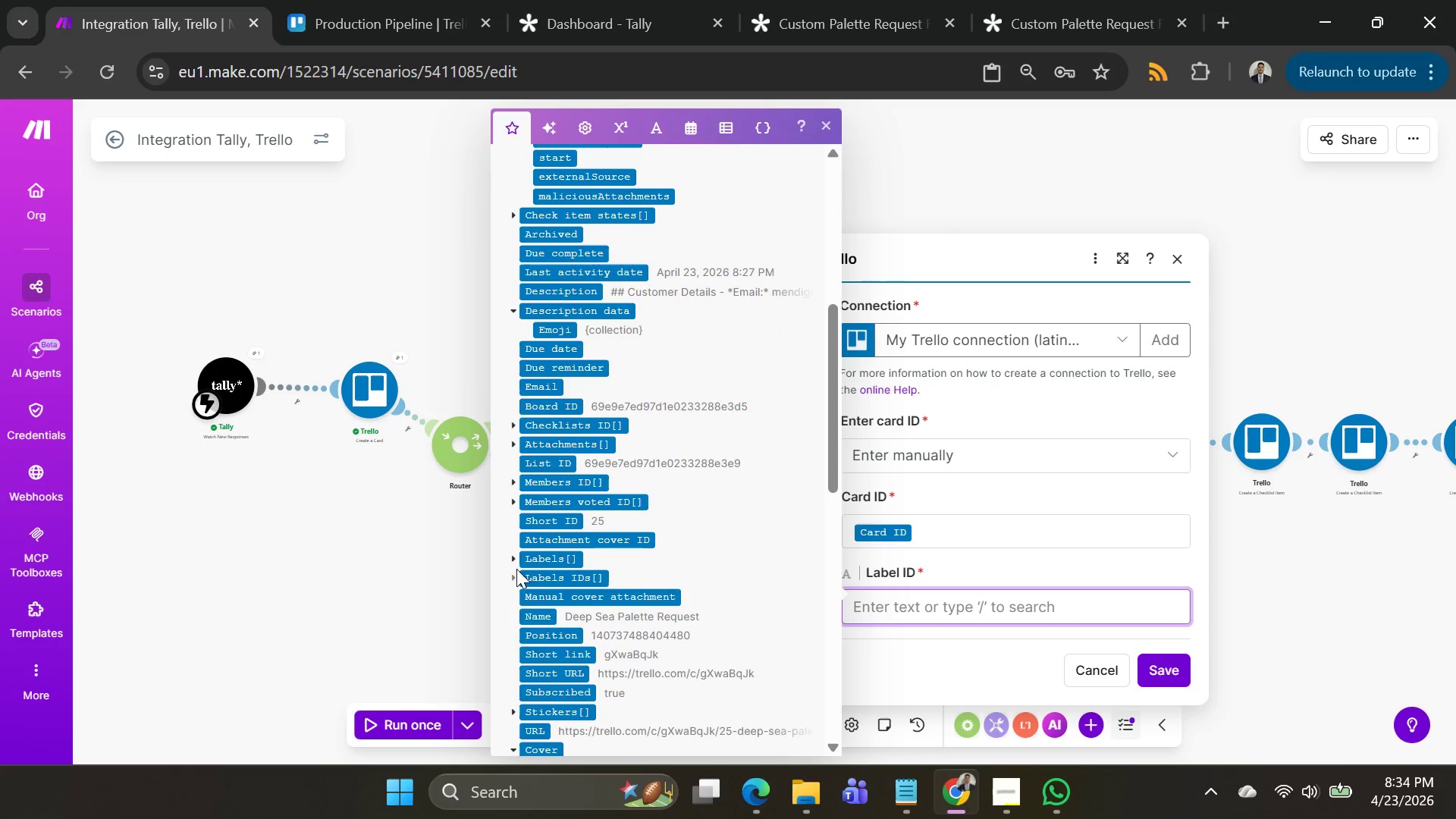 
left_click([514, 563])
 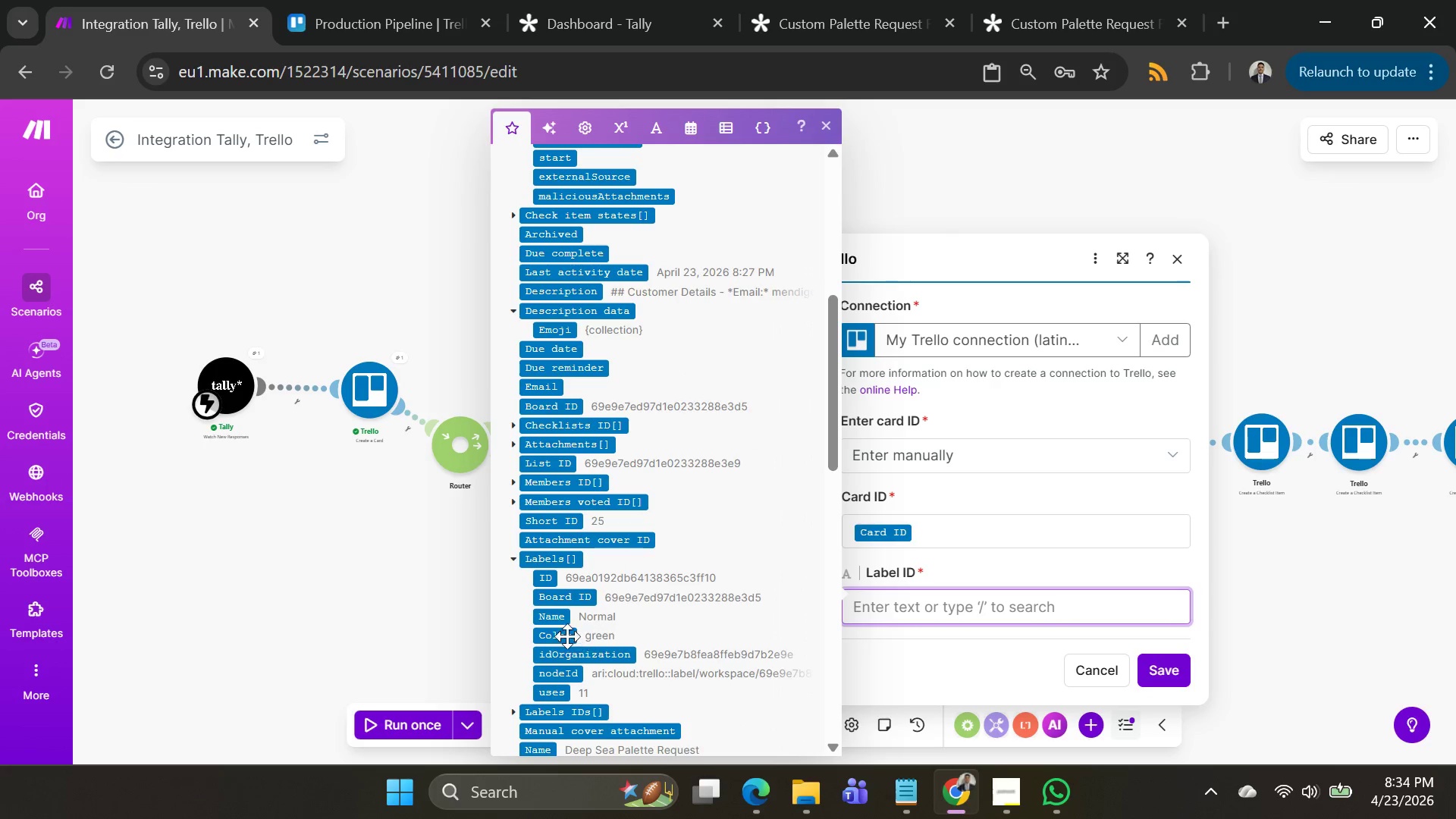 
left_click([548, 631])
 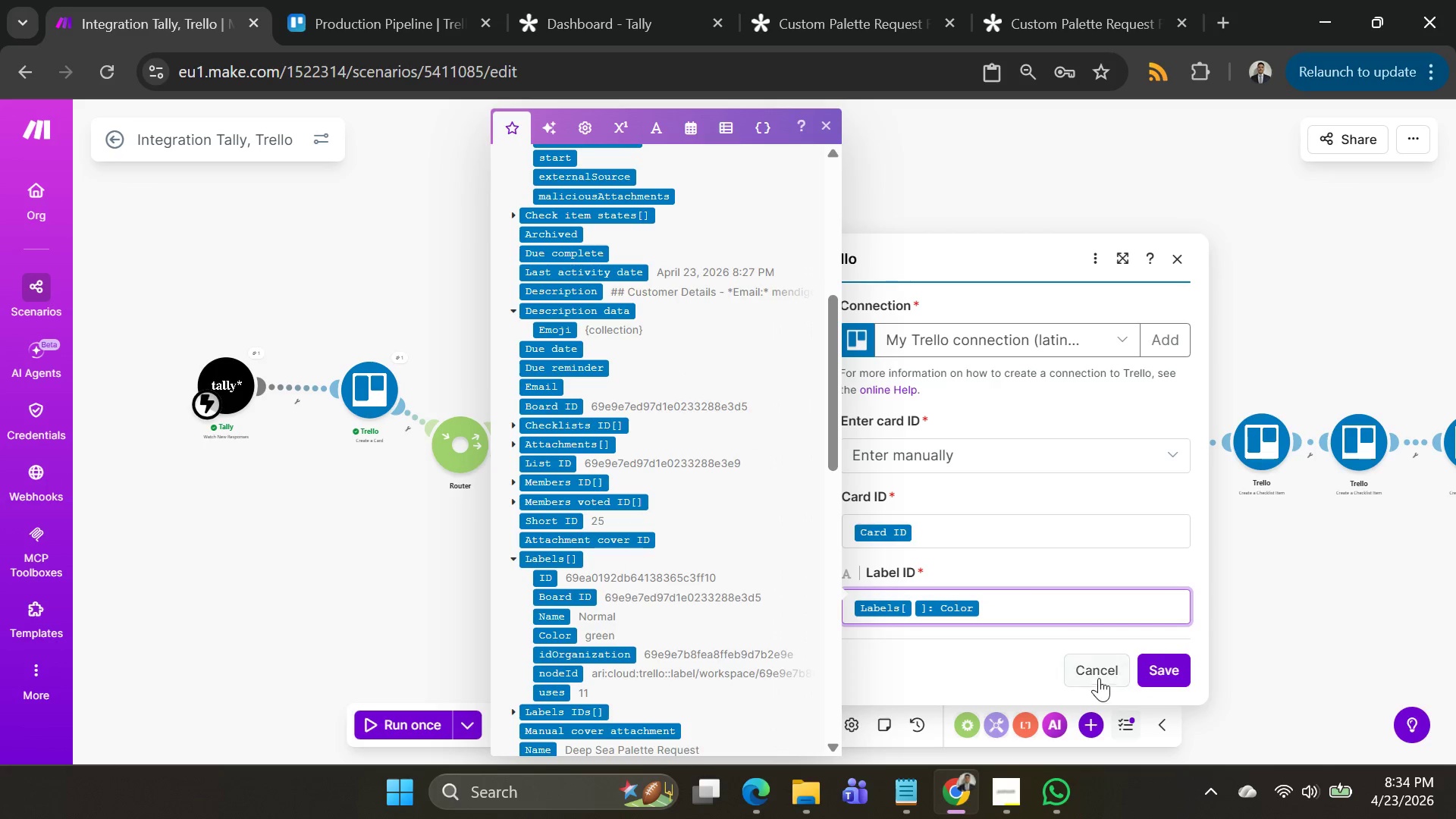 
left_click([1157, 672])
 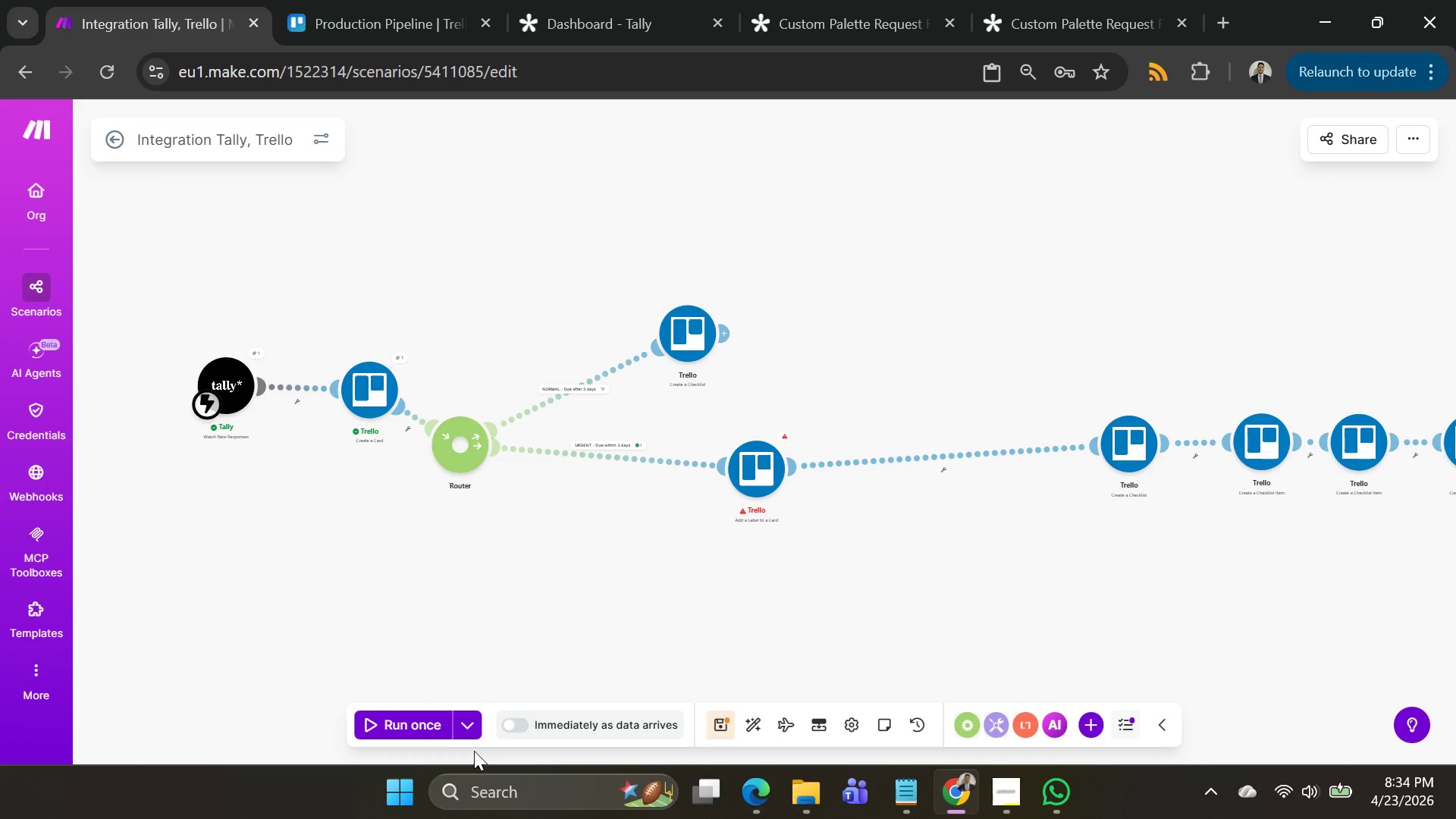 
left_click([463, 724])
 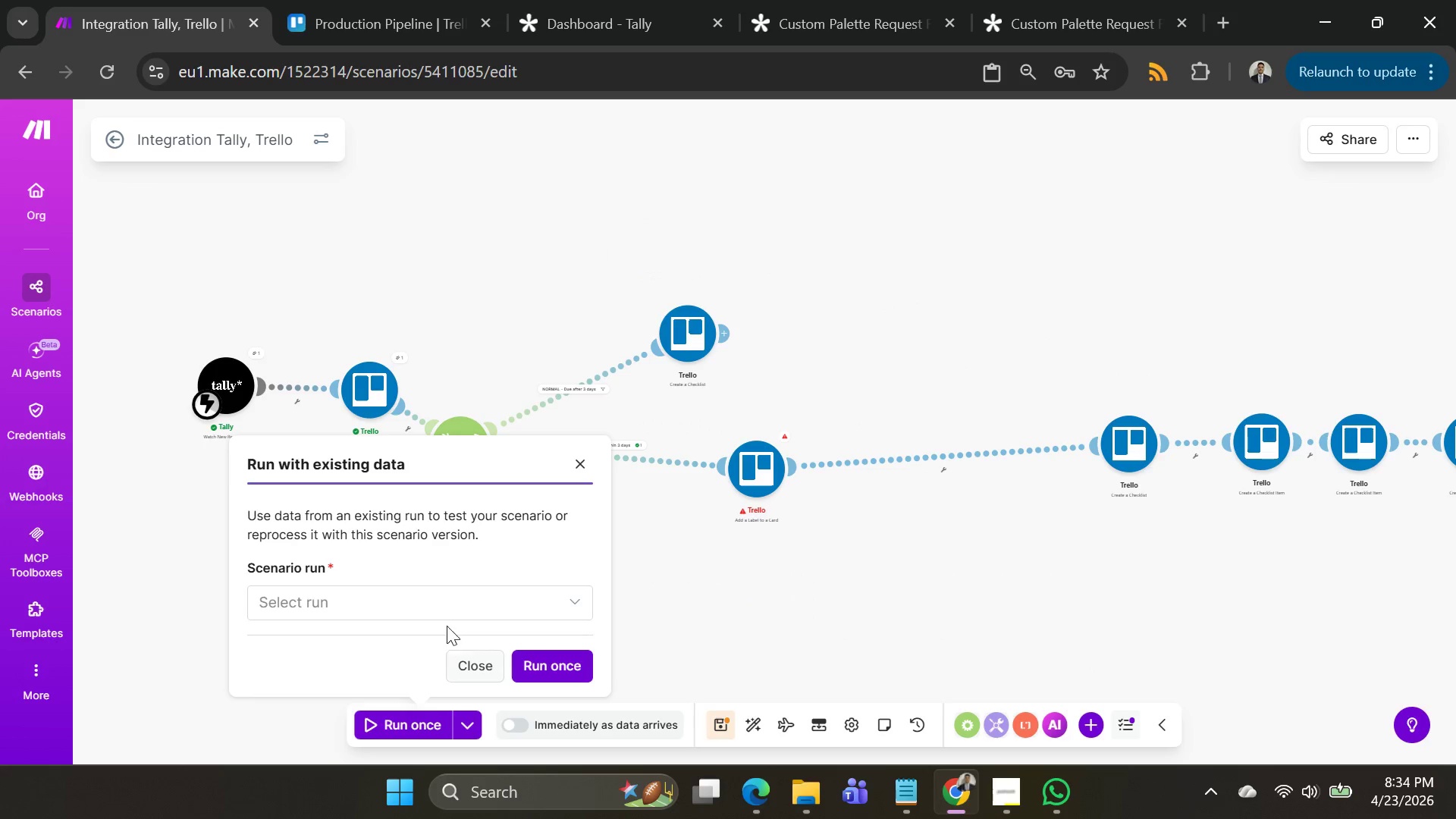 
left_click([442, 604])
 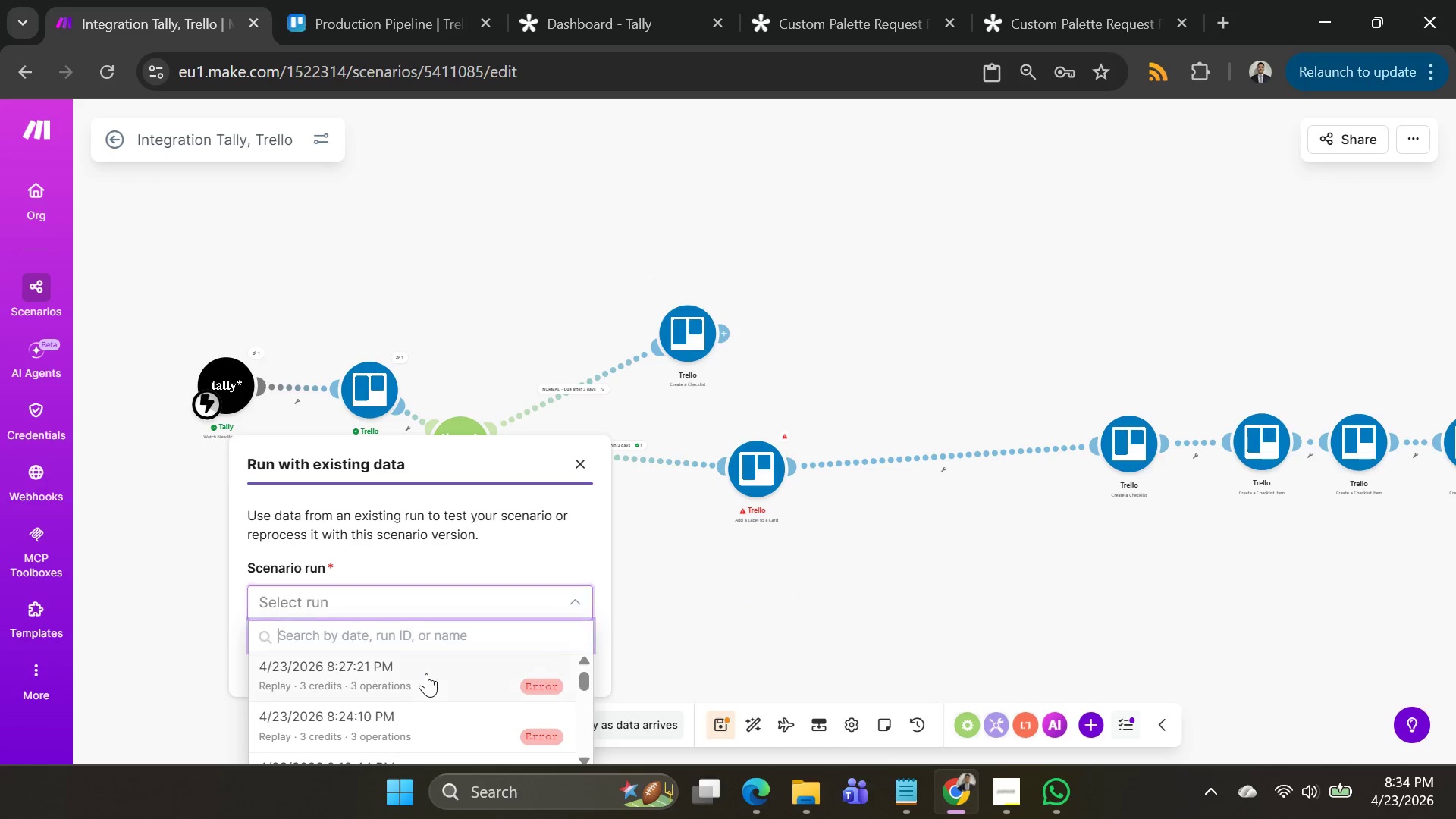 
left_click([425, 673])
 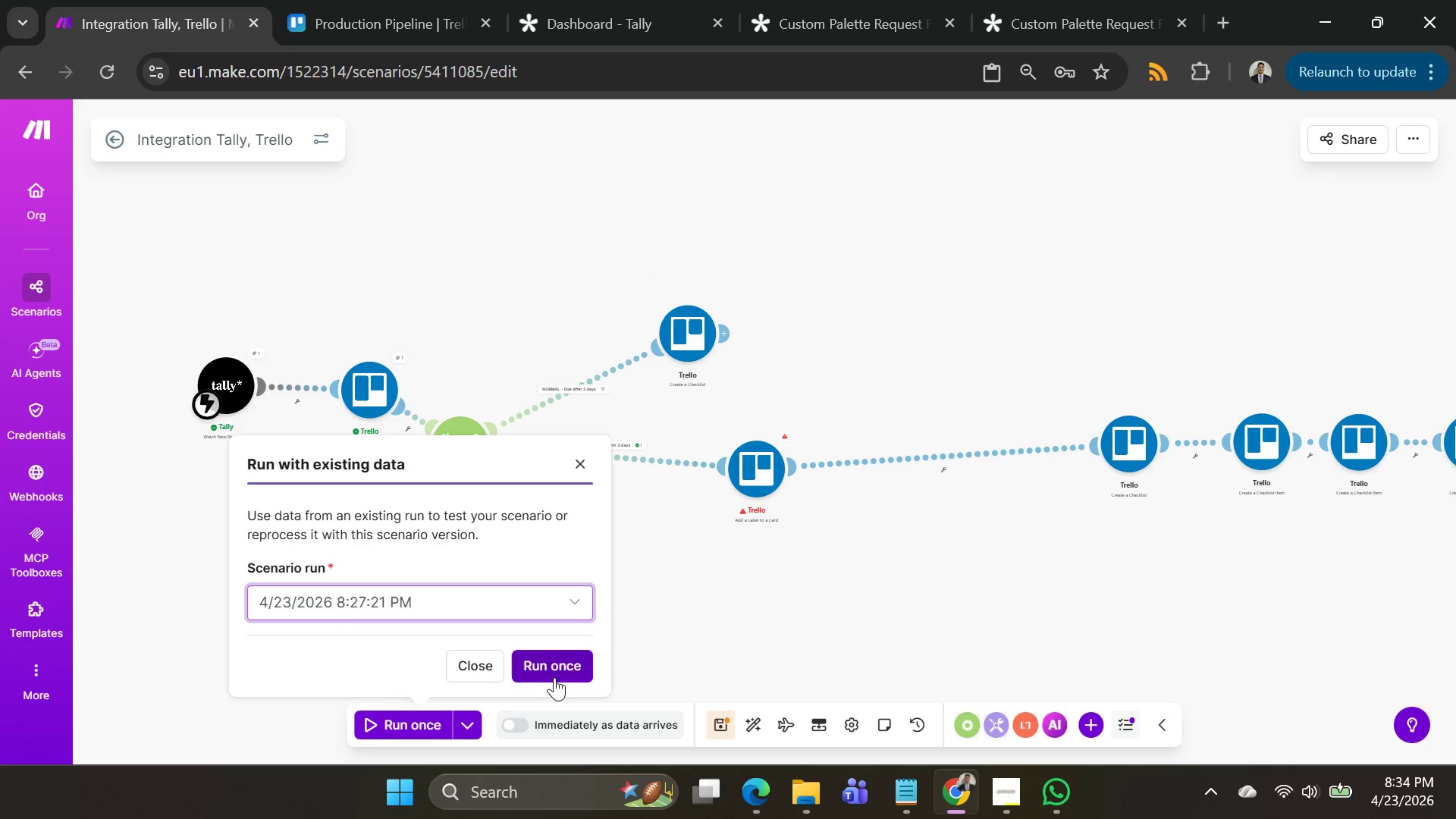 
left_click([555, 677])
 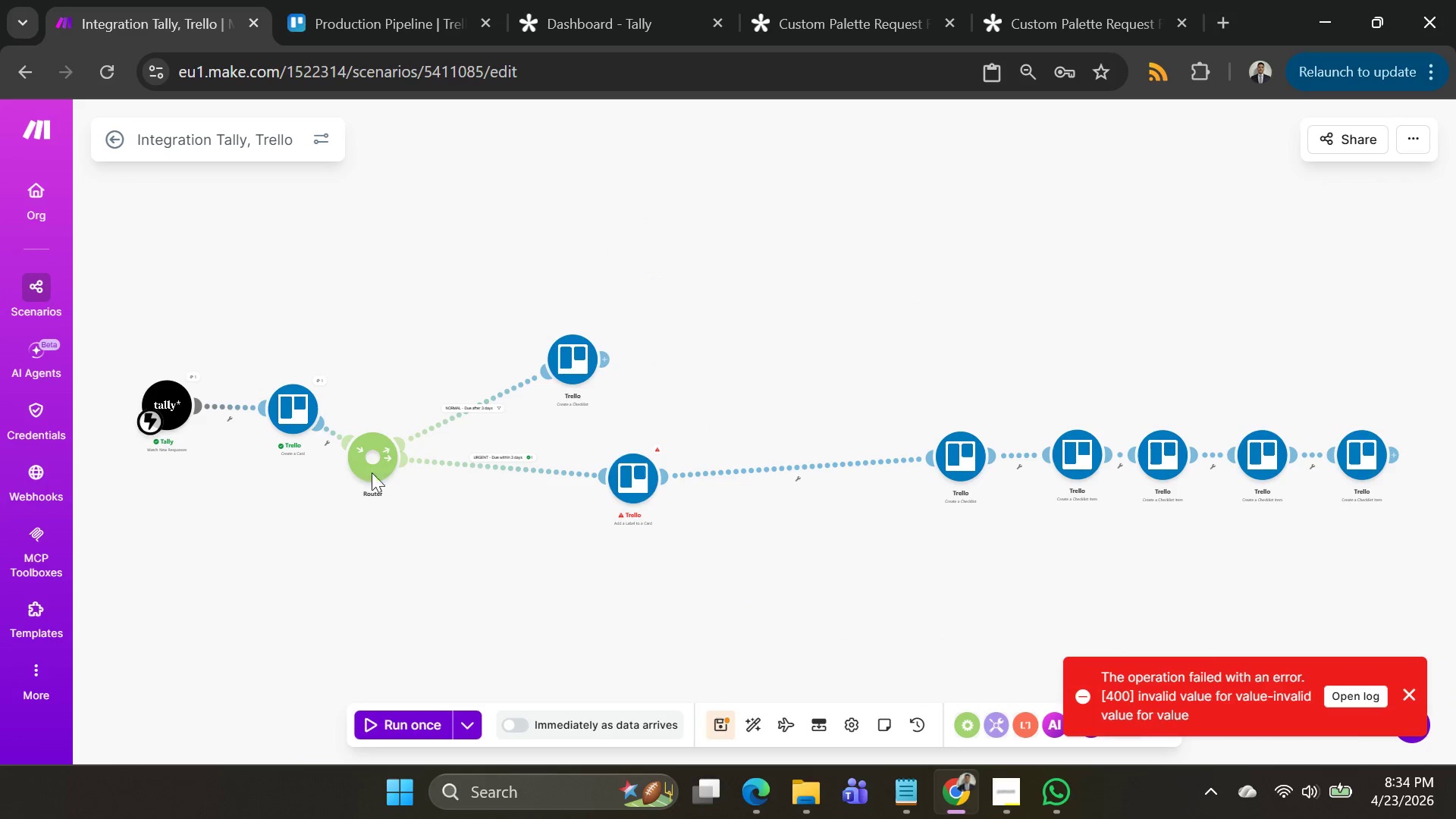 
left_click([619, 474])
 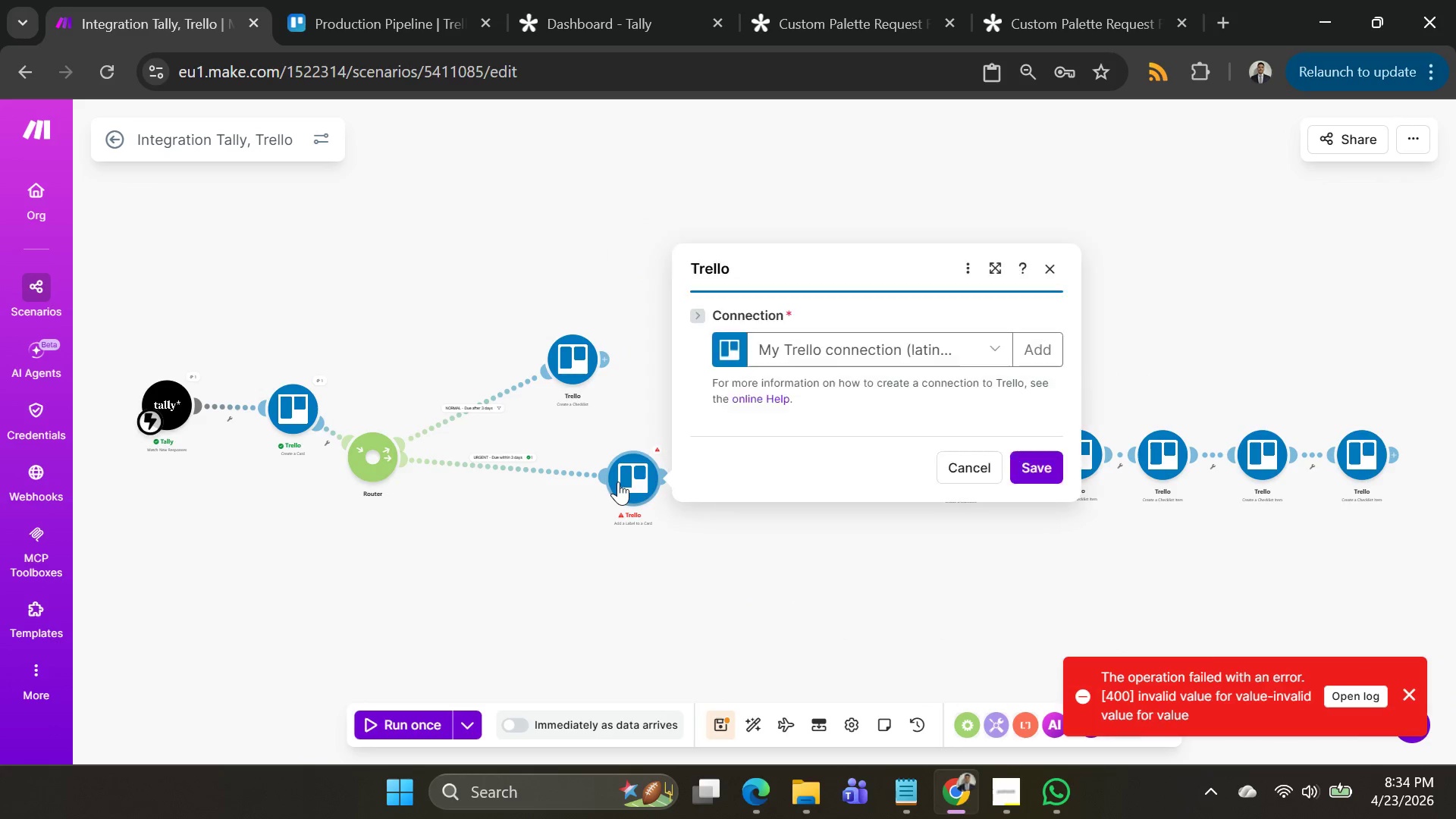 
scroll: coordinate [827, 527], scroll_direction: down, amount: 3.0
 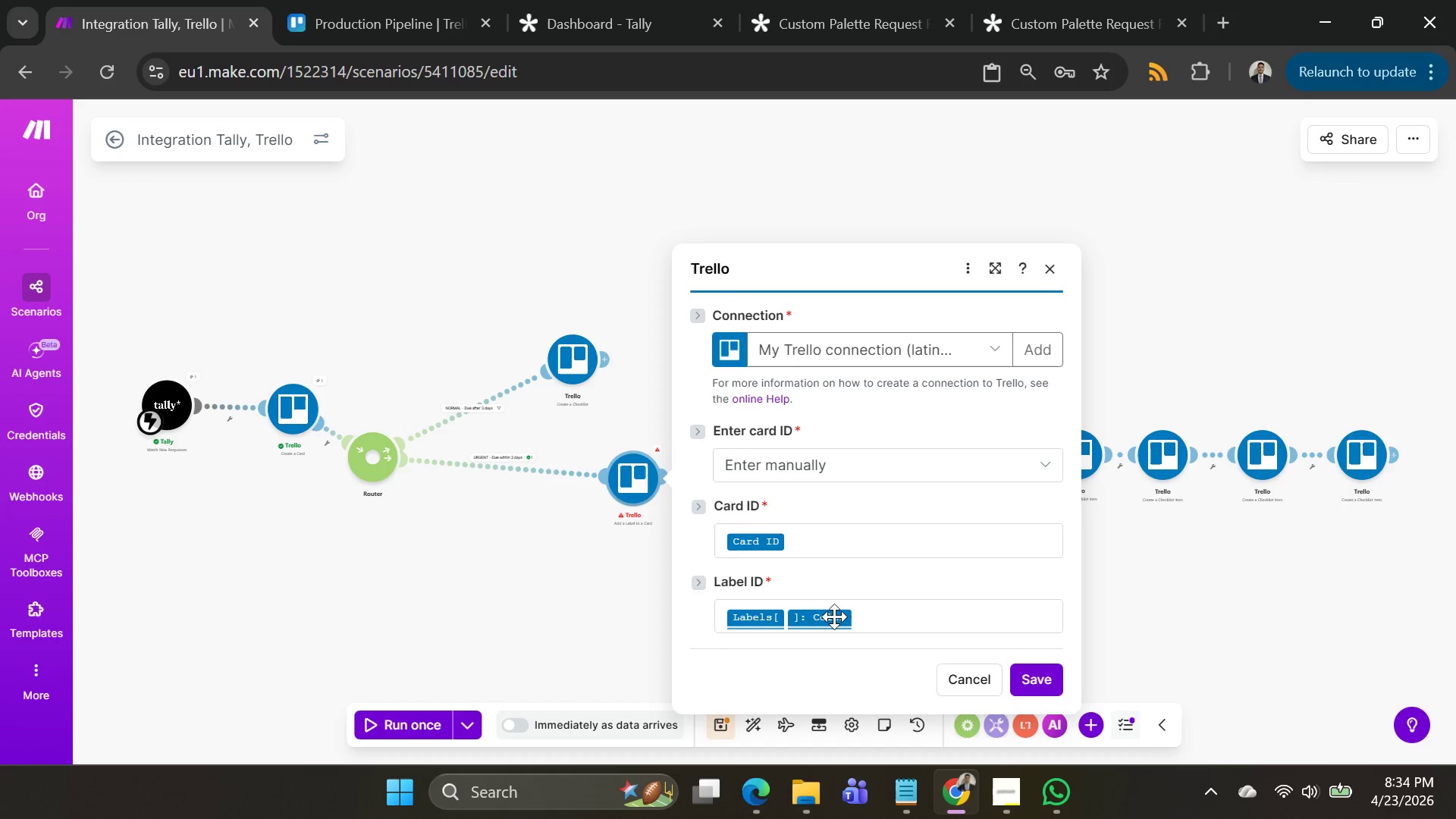 
left_click_drag(start_coordinate=[859, 614], to_coordinate=[411, 625])
 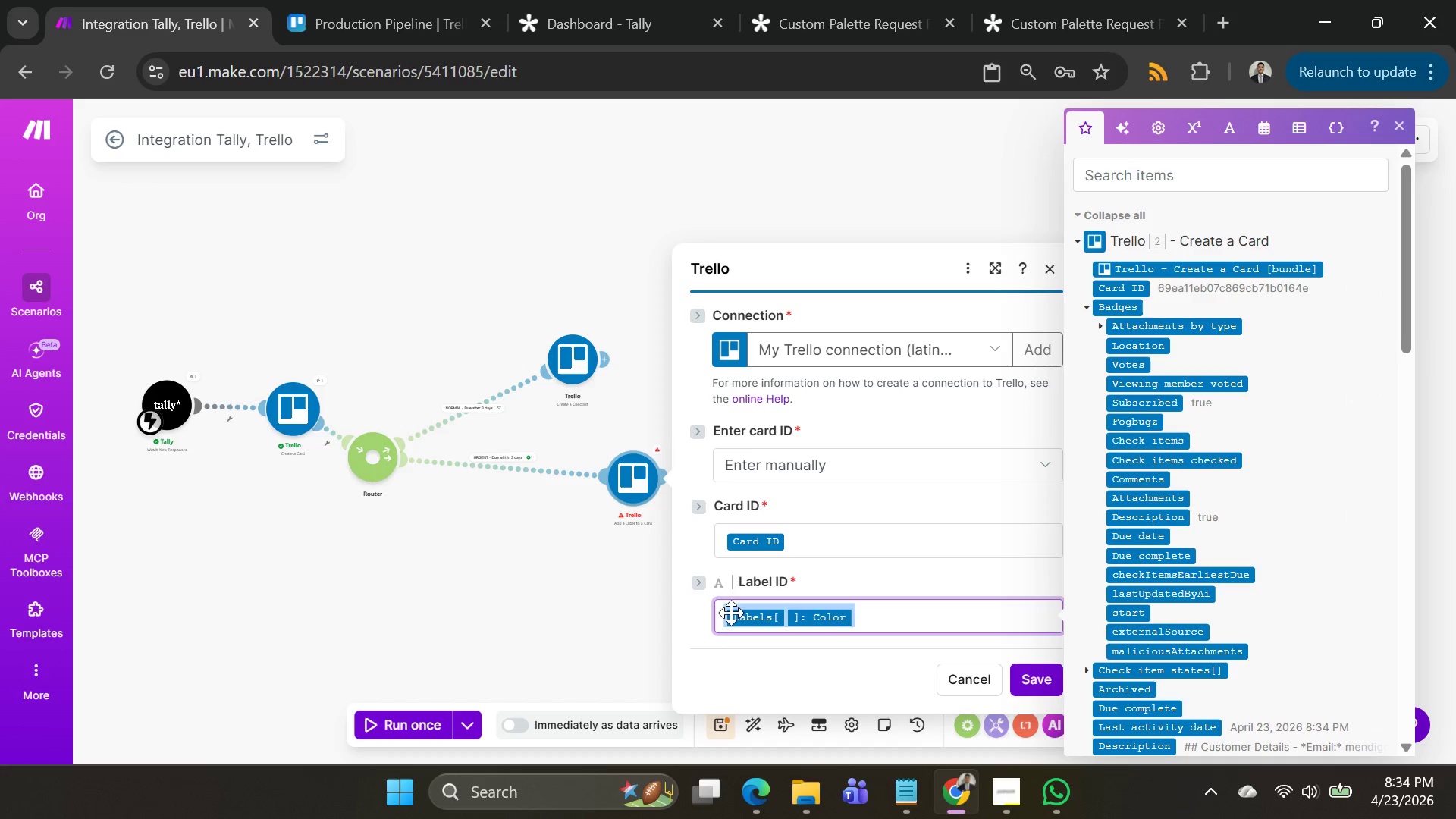 
key(Backslash)
 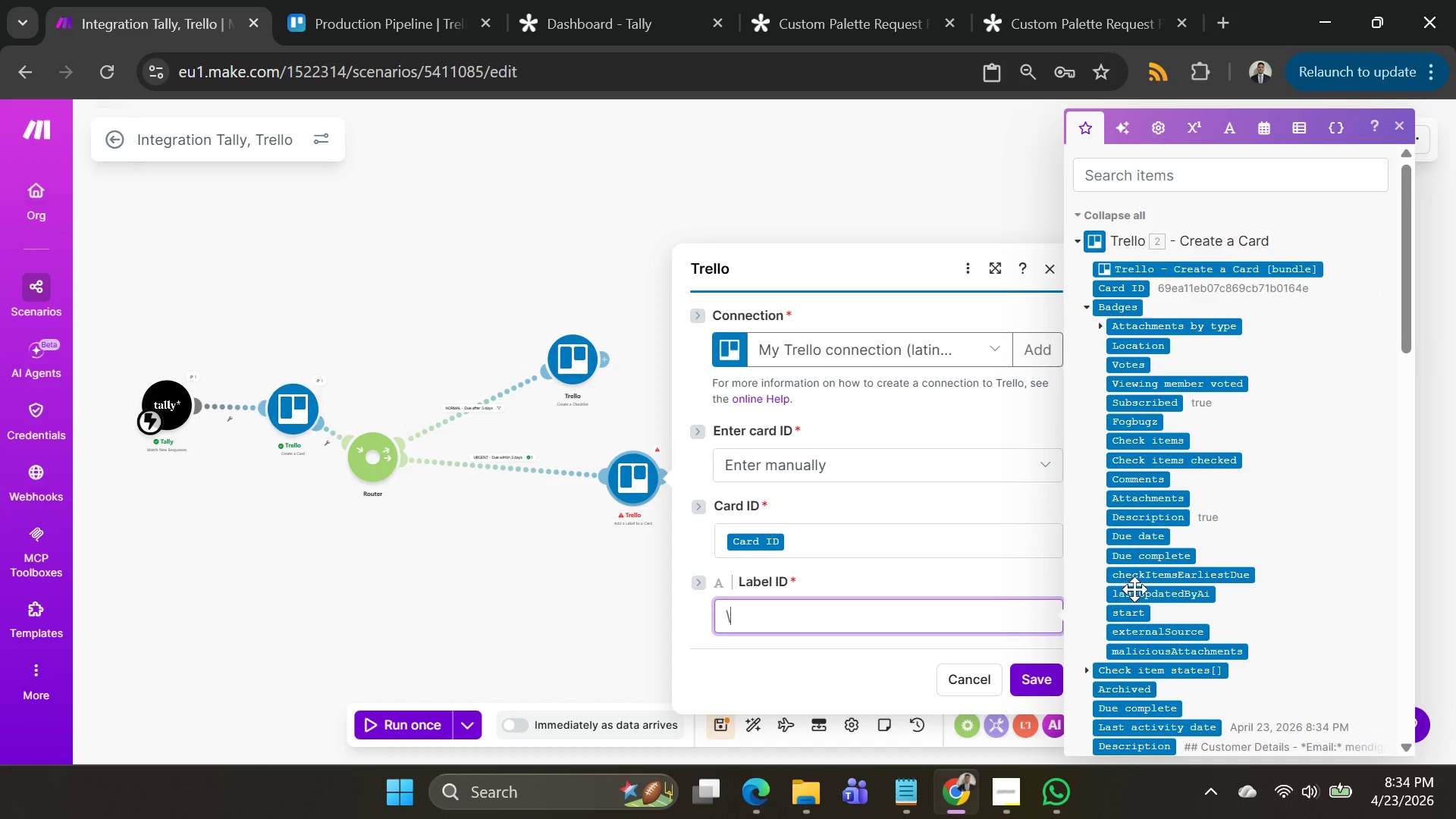 
scroll: coordinate [1141, 441], scroll_direction: down, amount: 8.0
 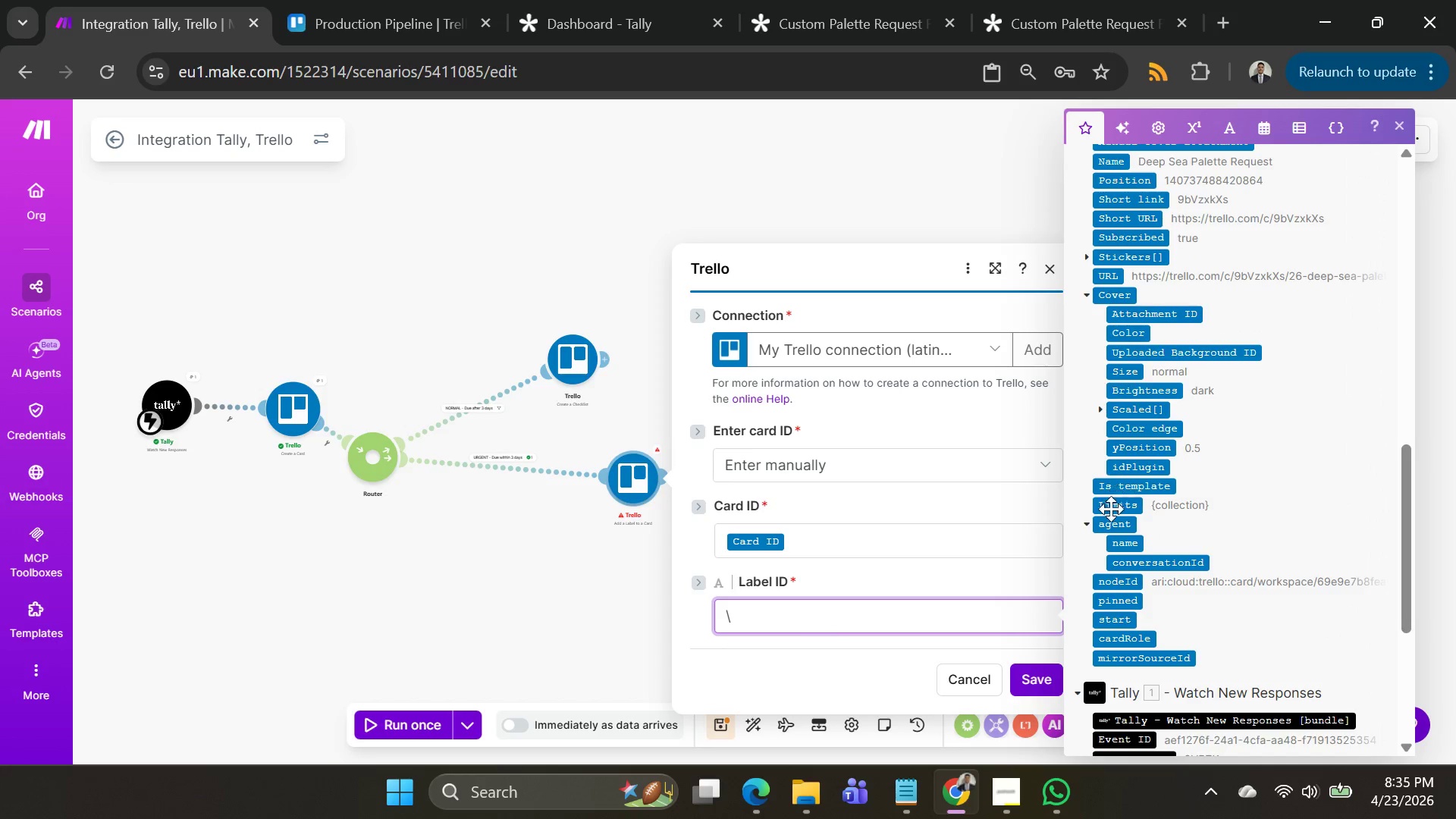 
scroll: coordinate [1110, 513], scroll_direction: up, amount: 4.0
 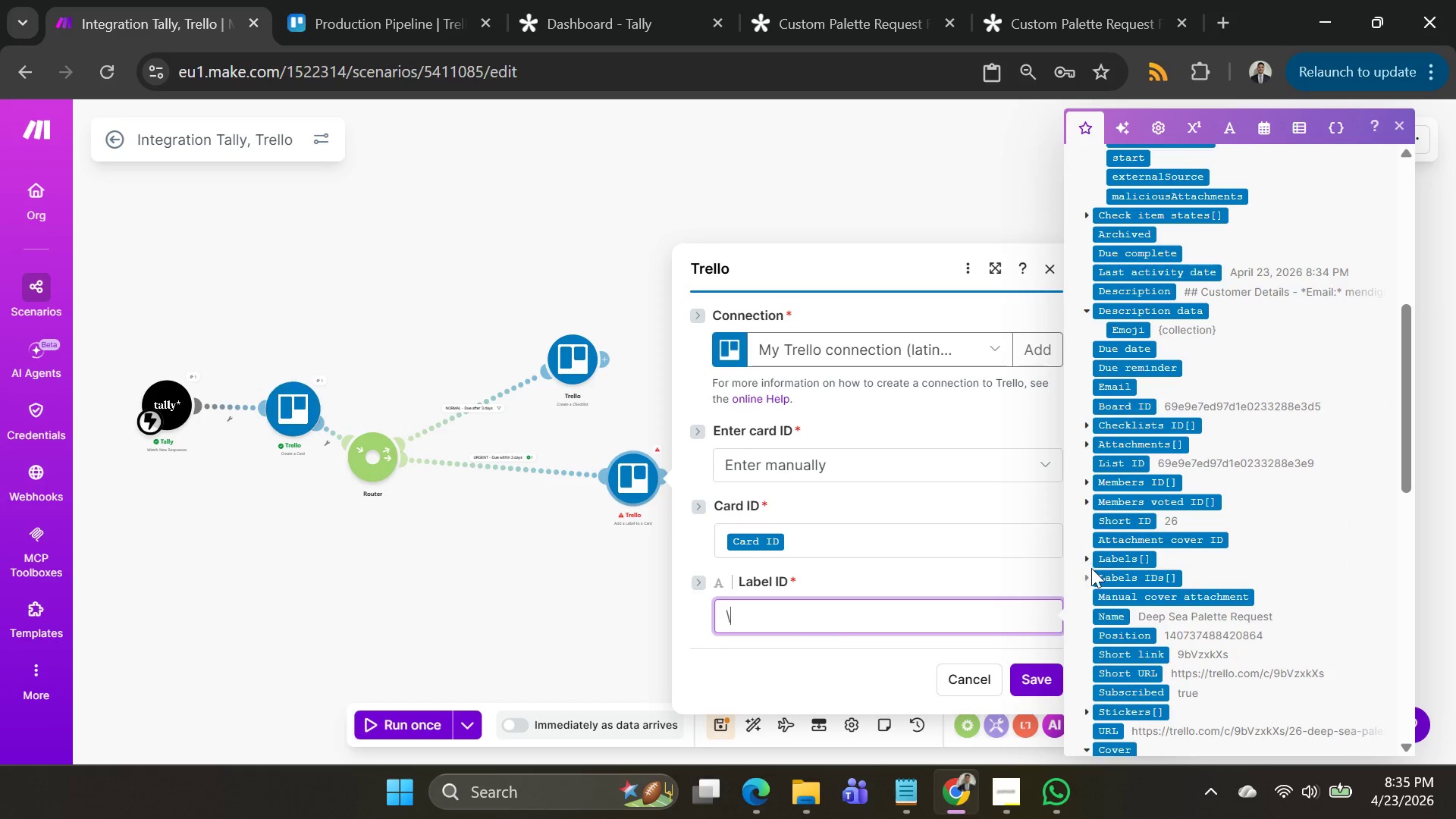 
left_click([1086, 558])
 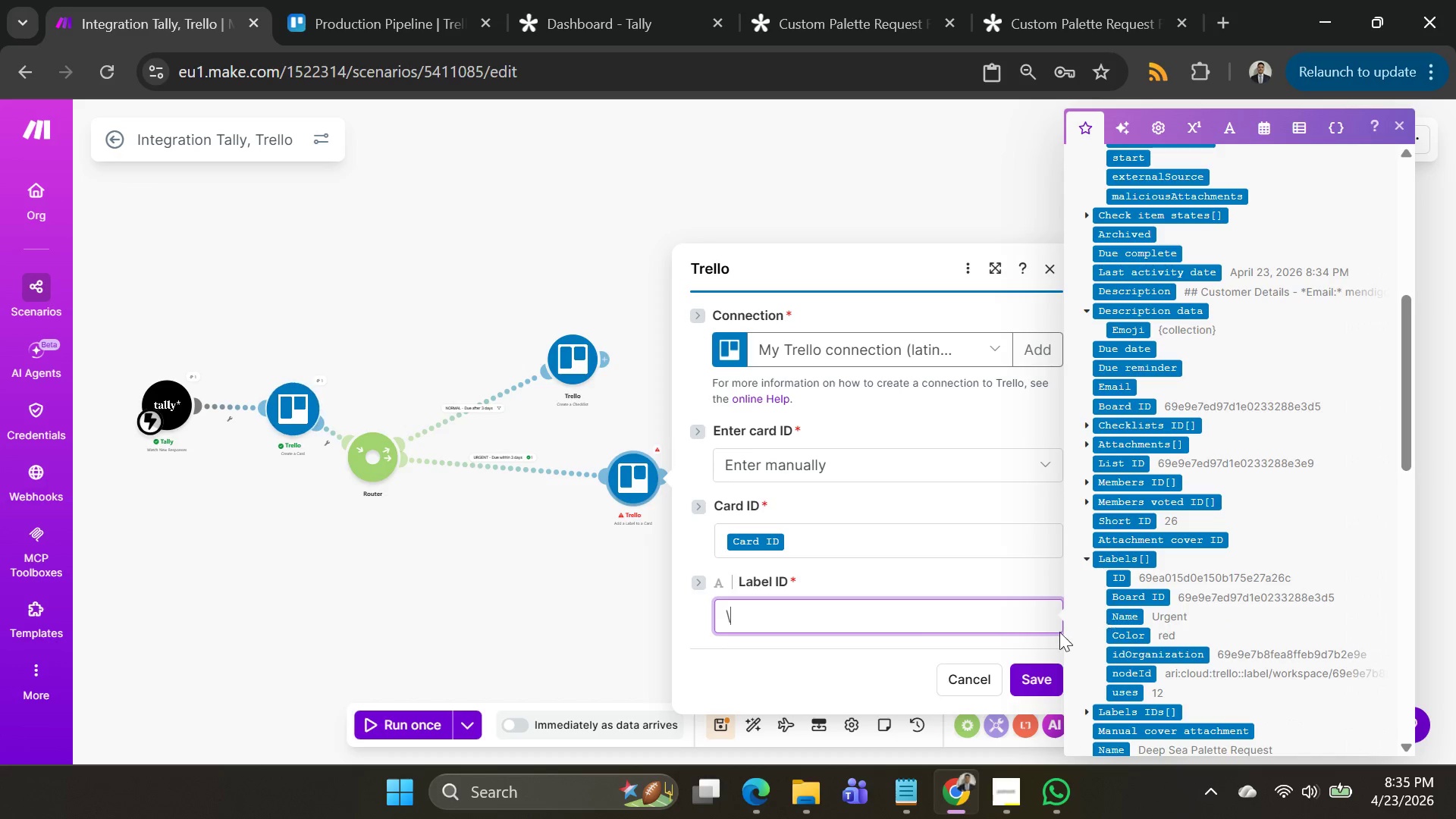 
key(Backslash)
 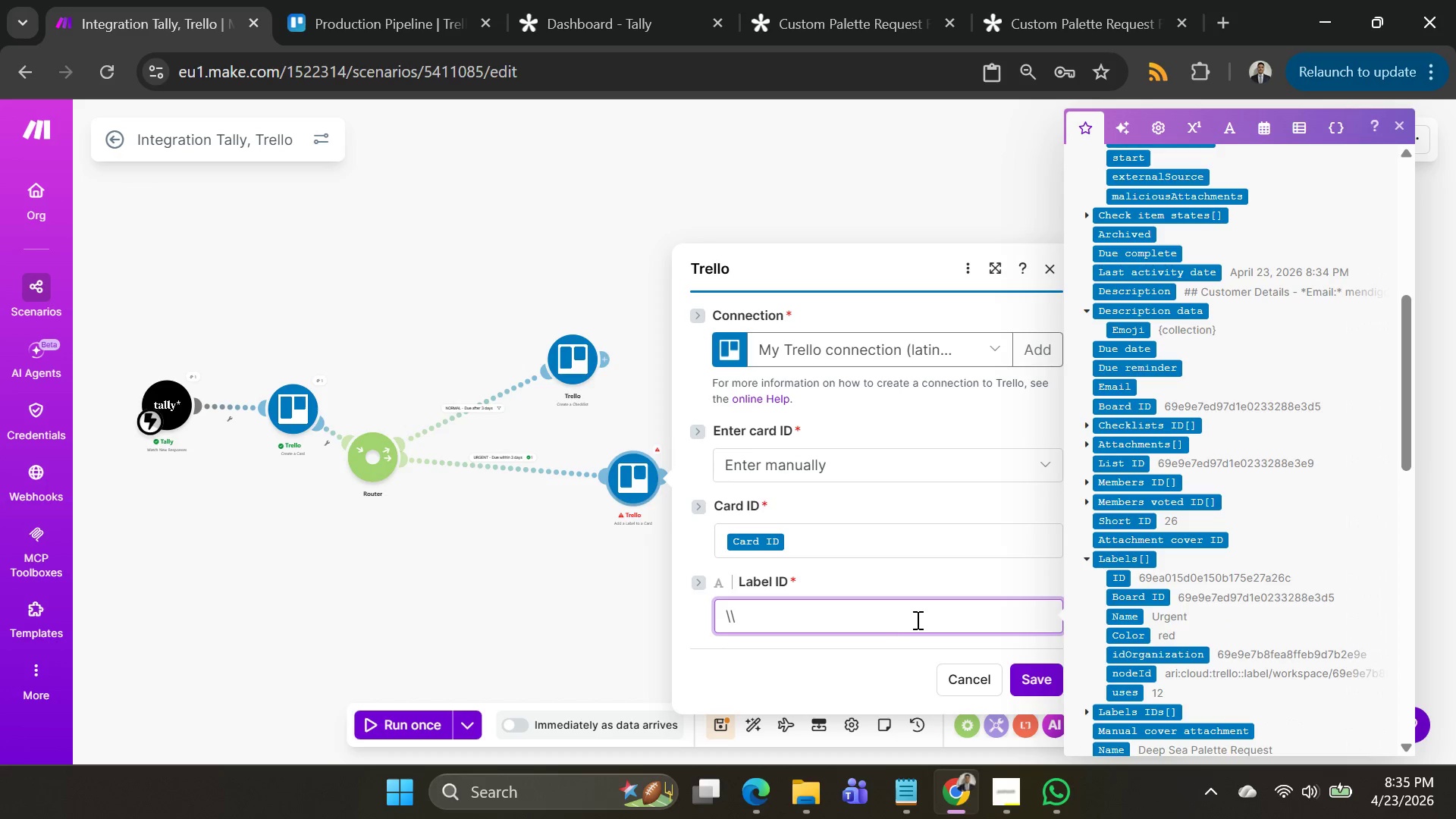 
key(Backspace)
 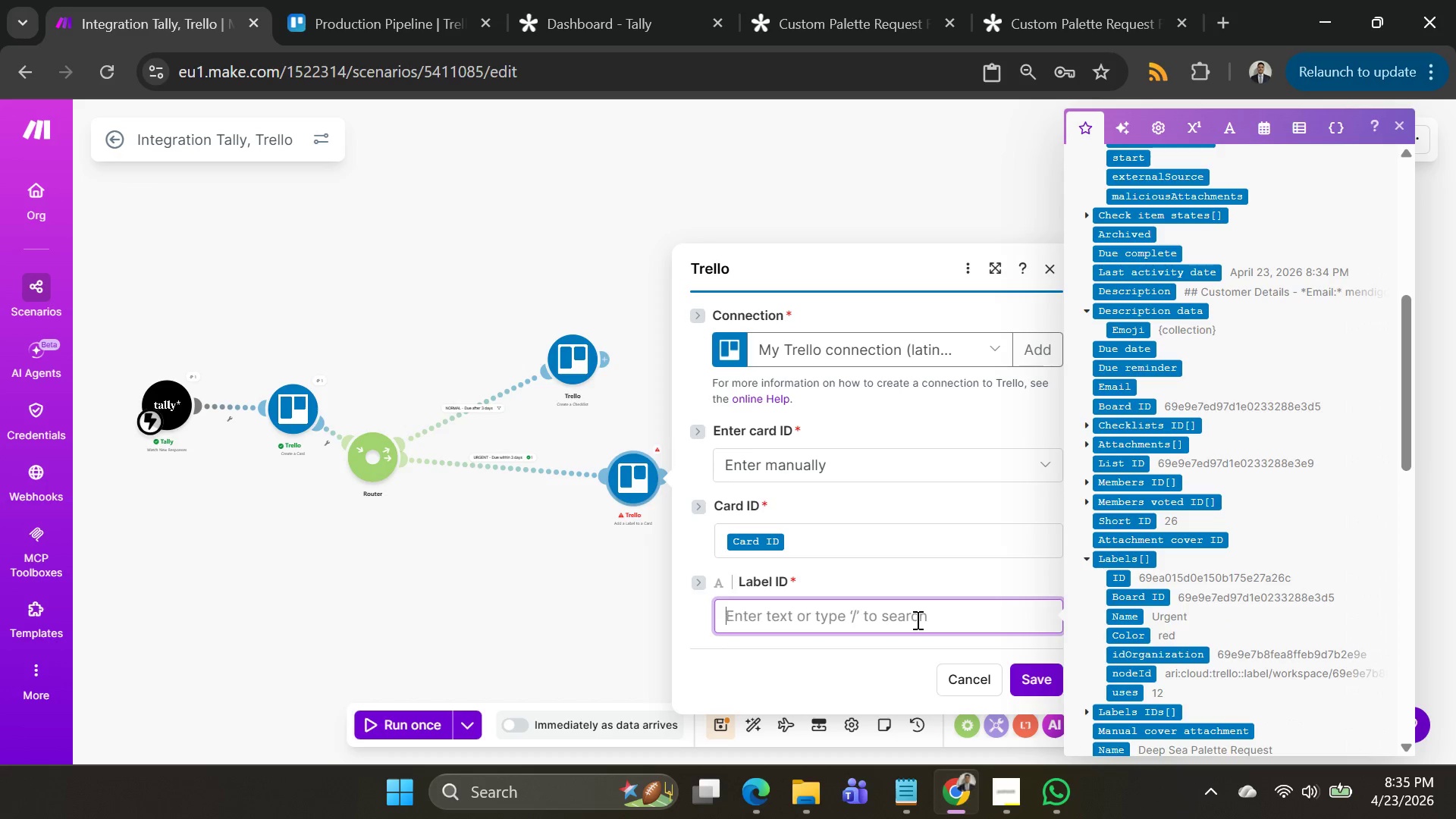 
key(Backspace)
 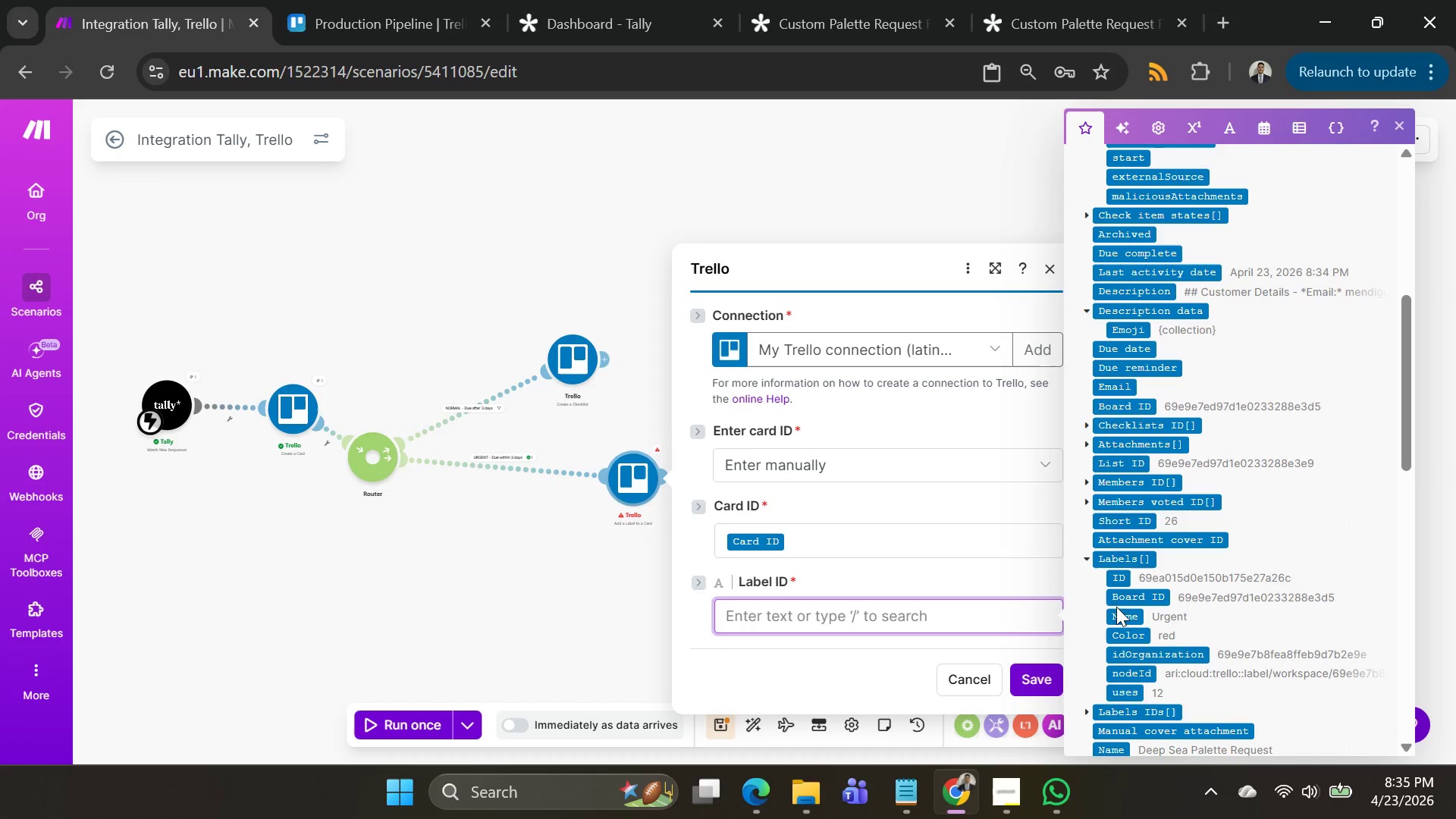 
left_click([1118, 613])
 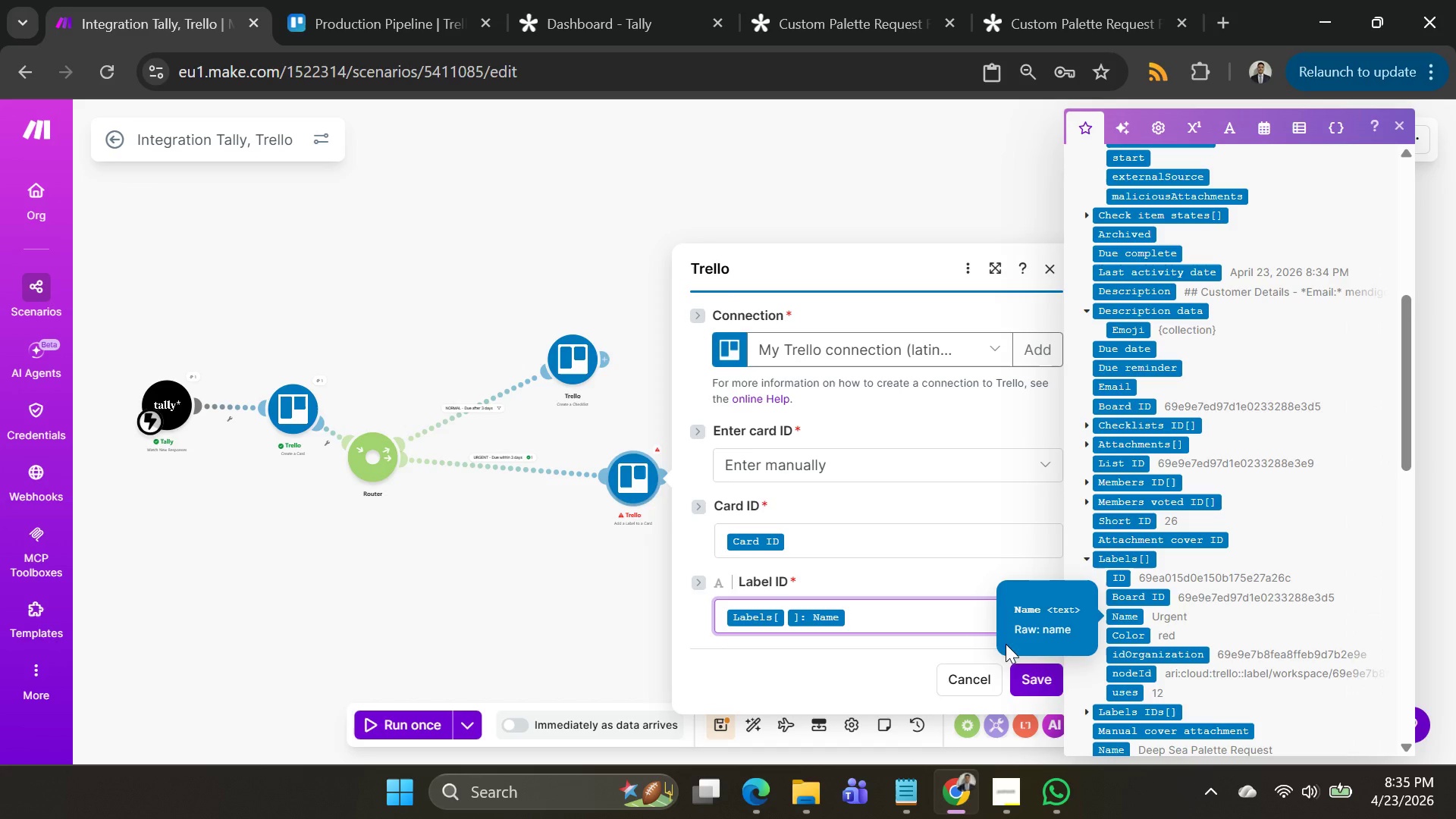 
left_click([1038, 678])
 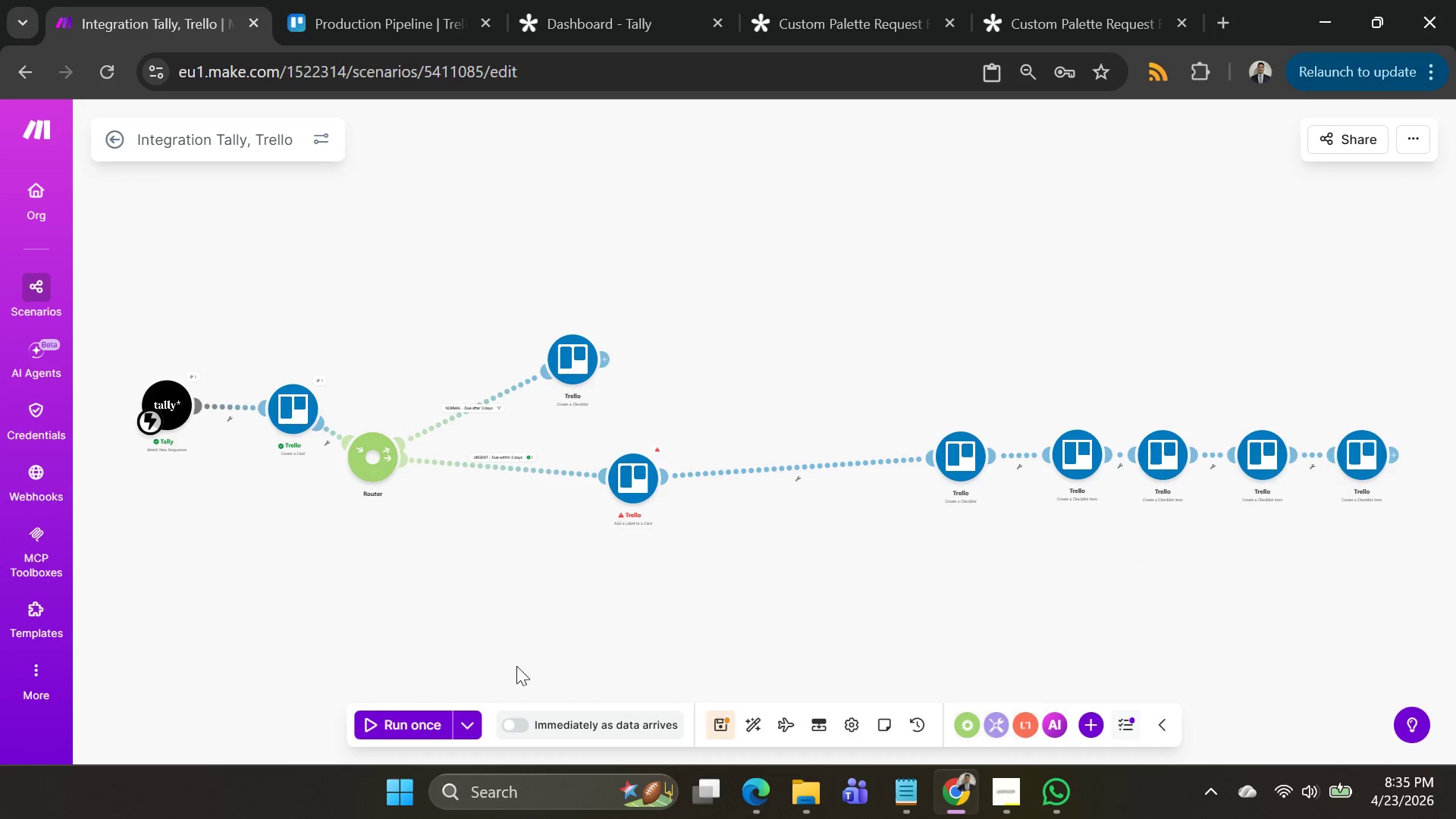 
left_click([472, 730])
 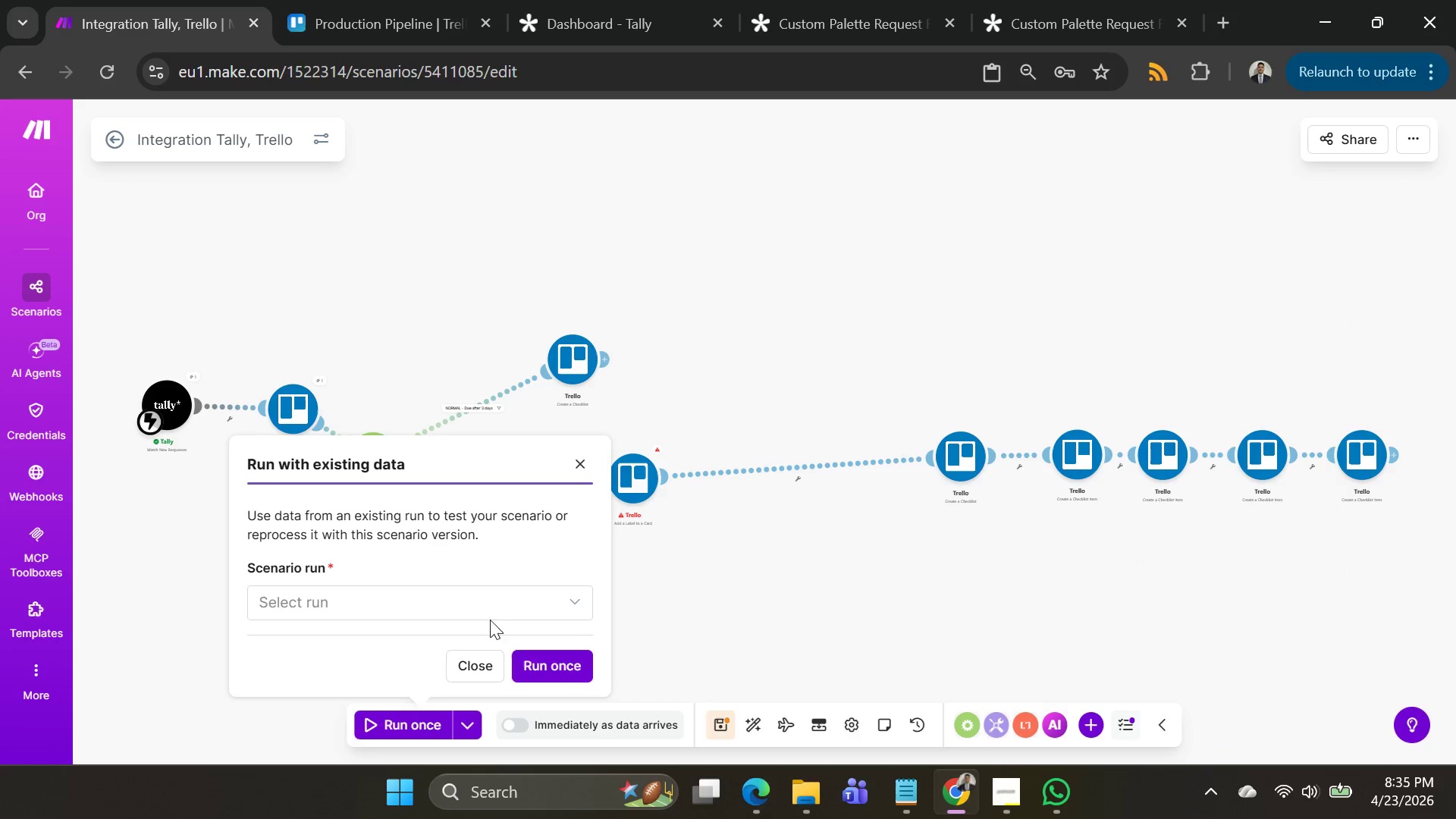 
left_click([476, 602])
 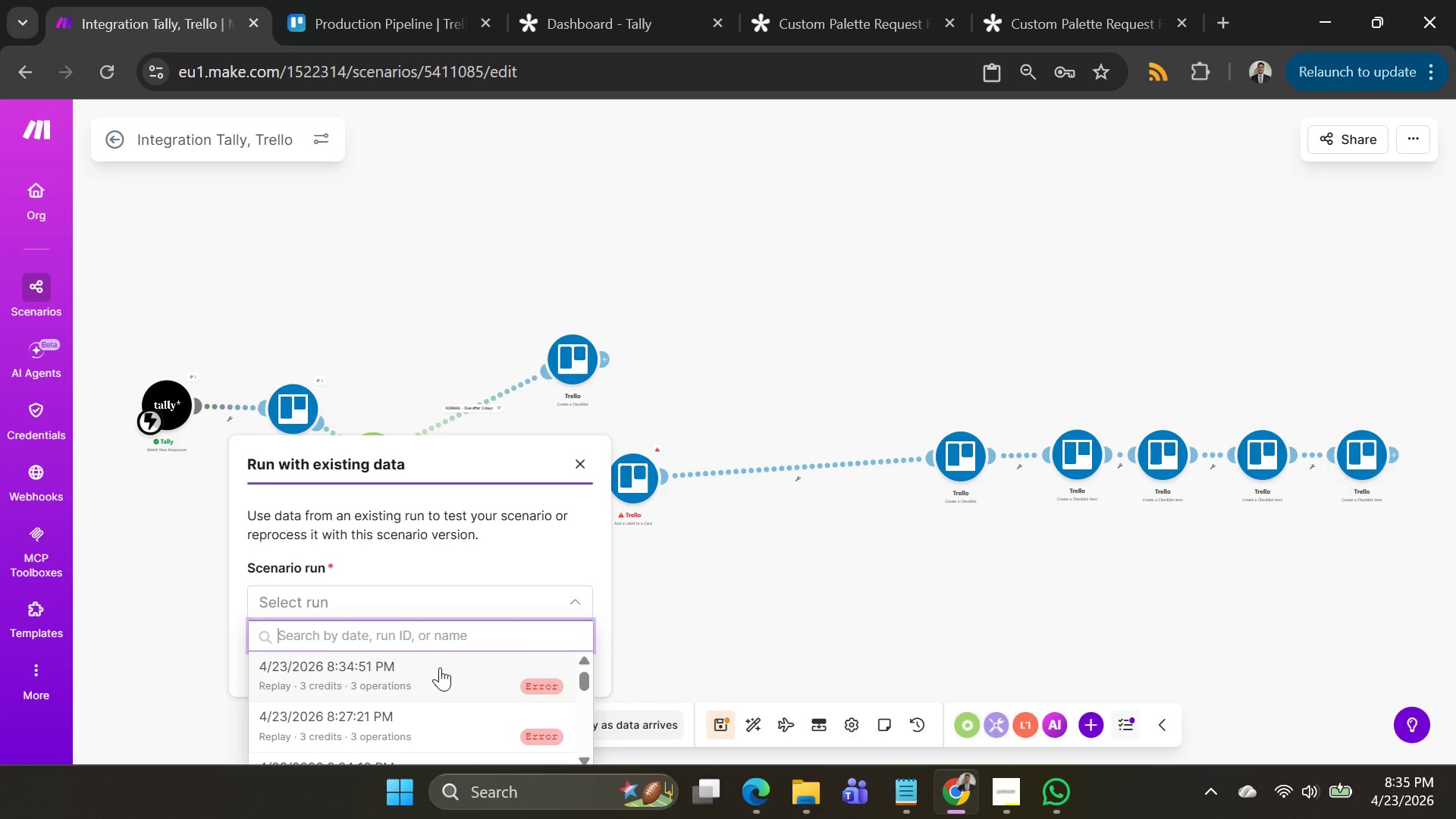 
left_click([440, 668])
 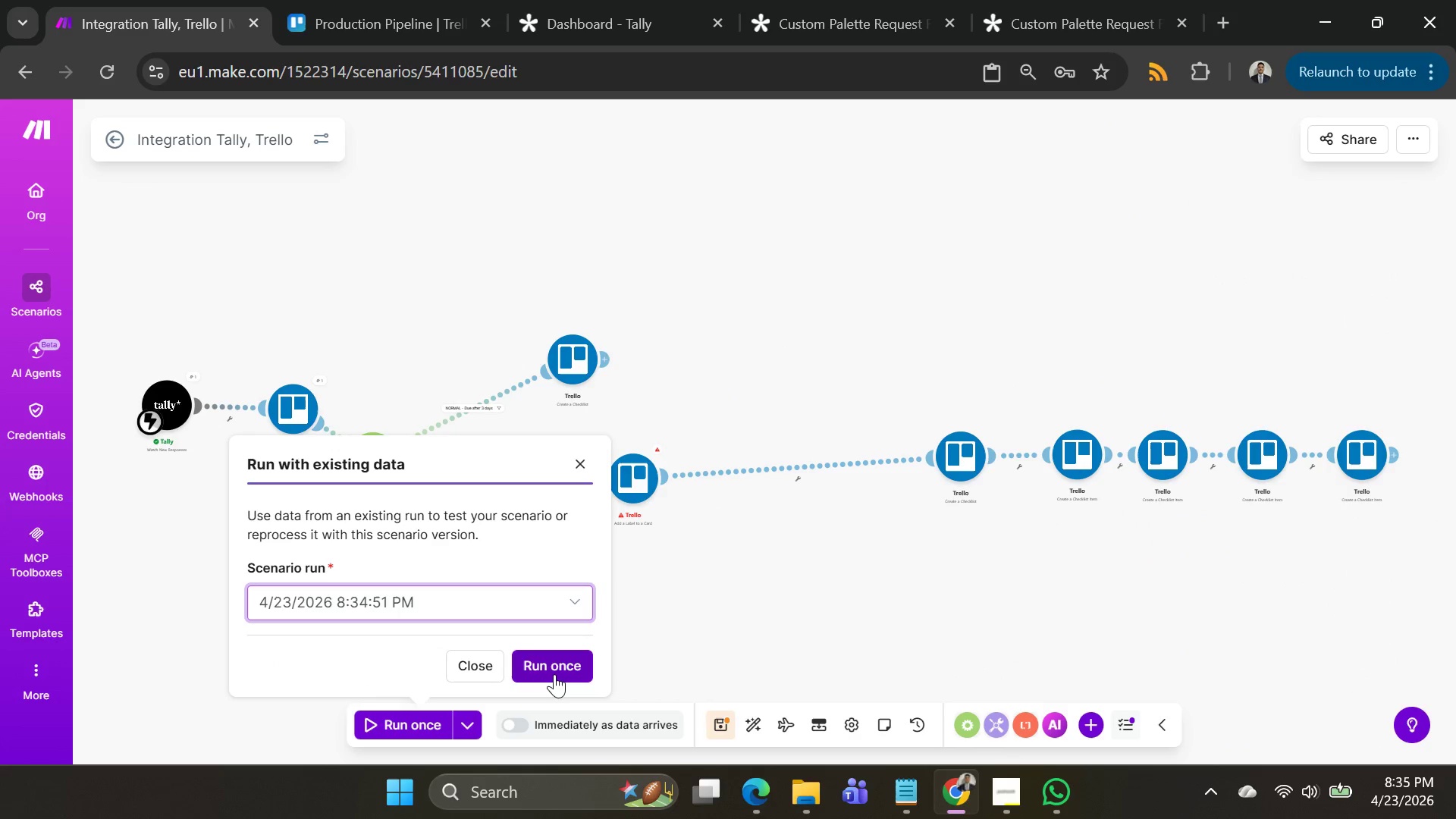 
left_click([554, 674])
 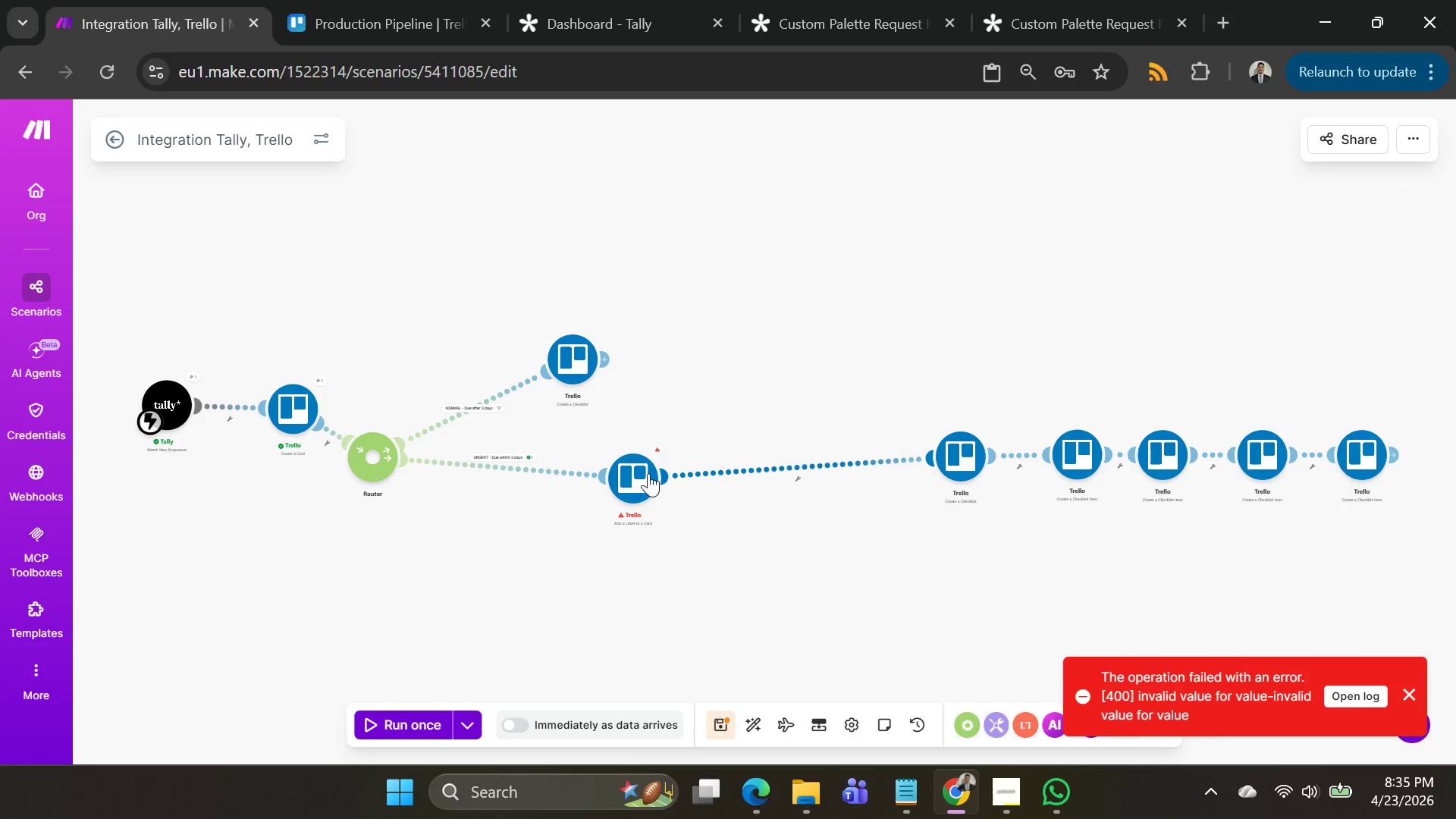 
left_click([642, 467])
 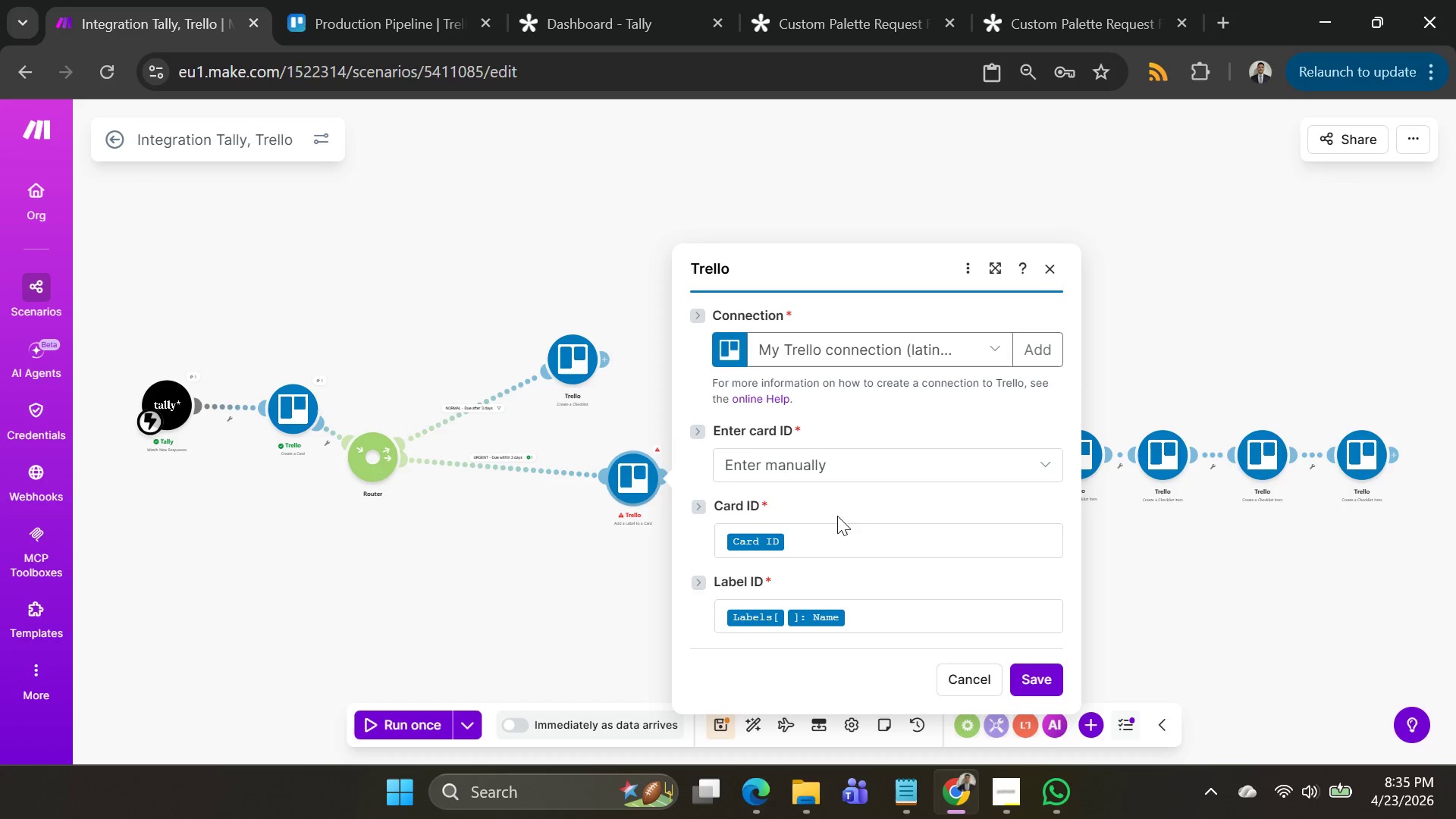 
left_click([833, 543])
 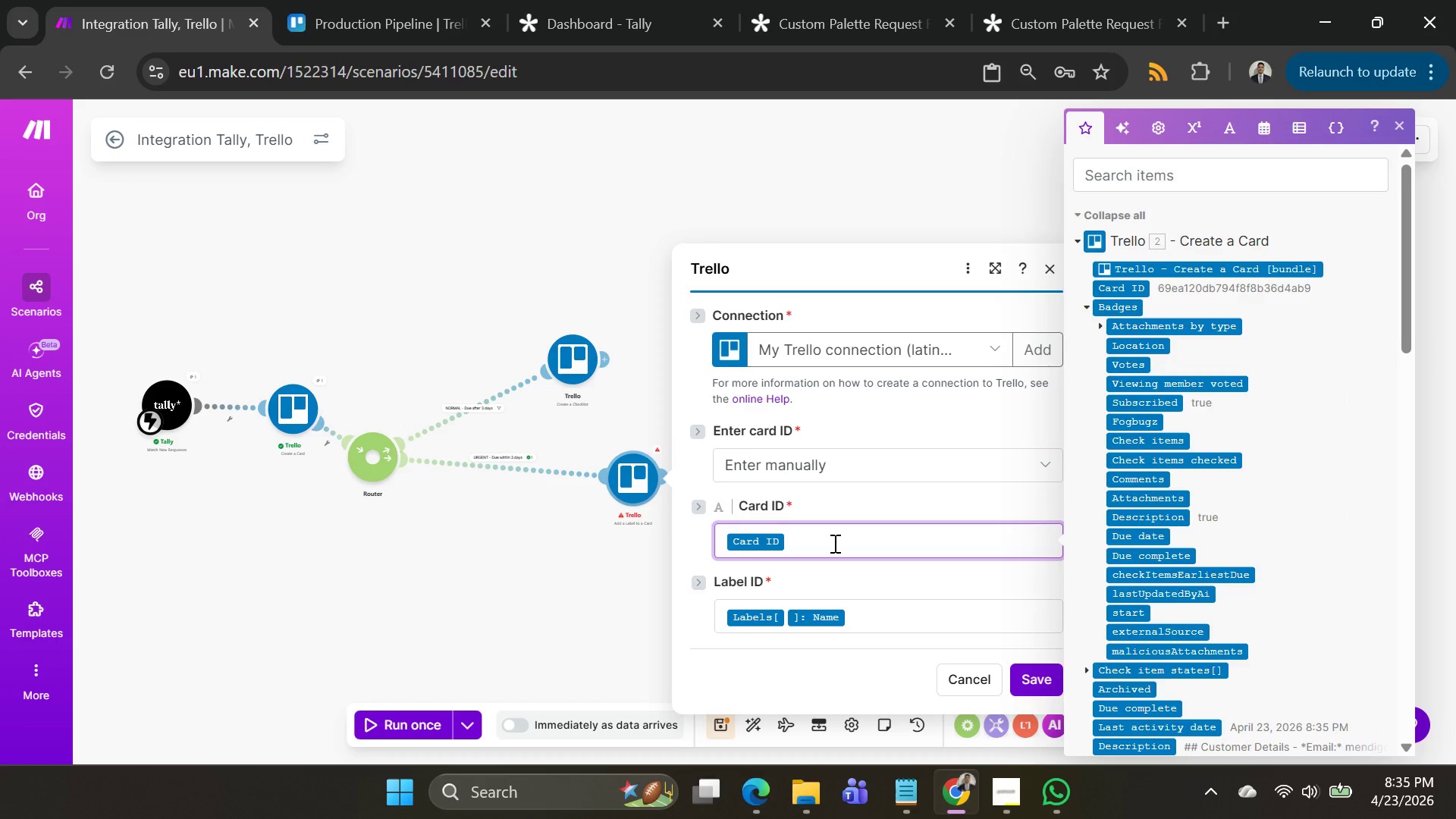 
key(Backspace)
 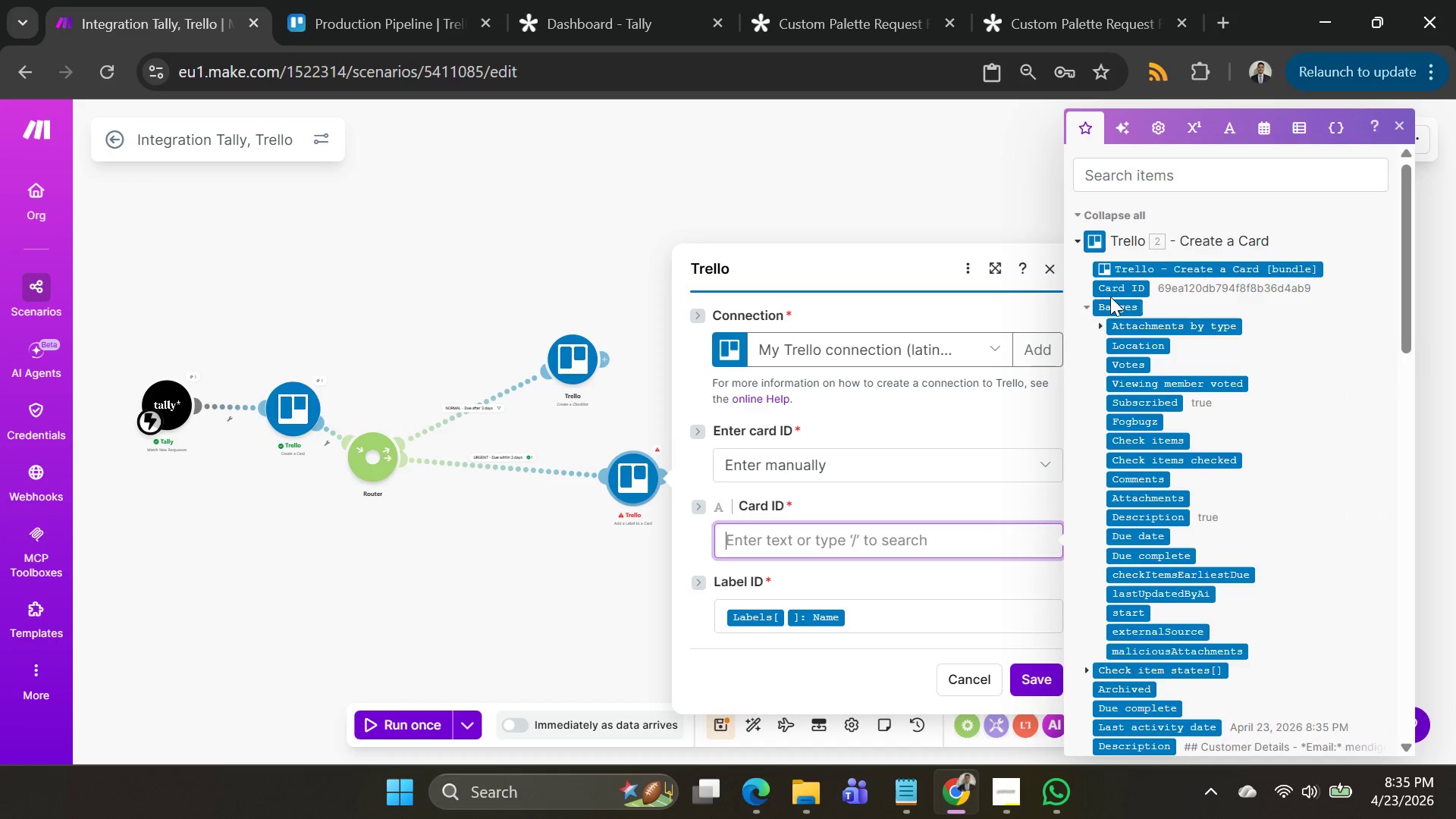 
left_click([1112, 289])
 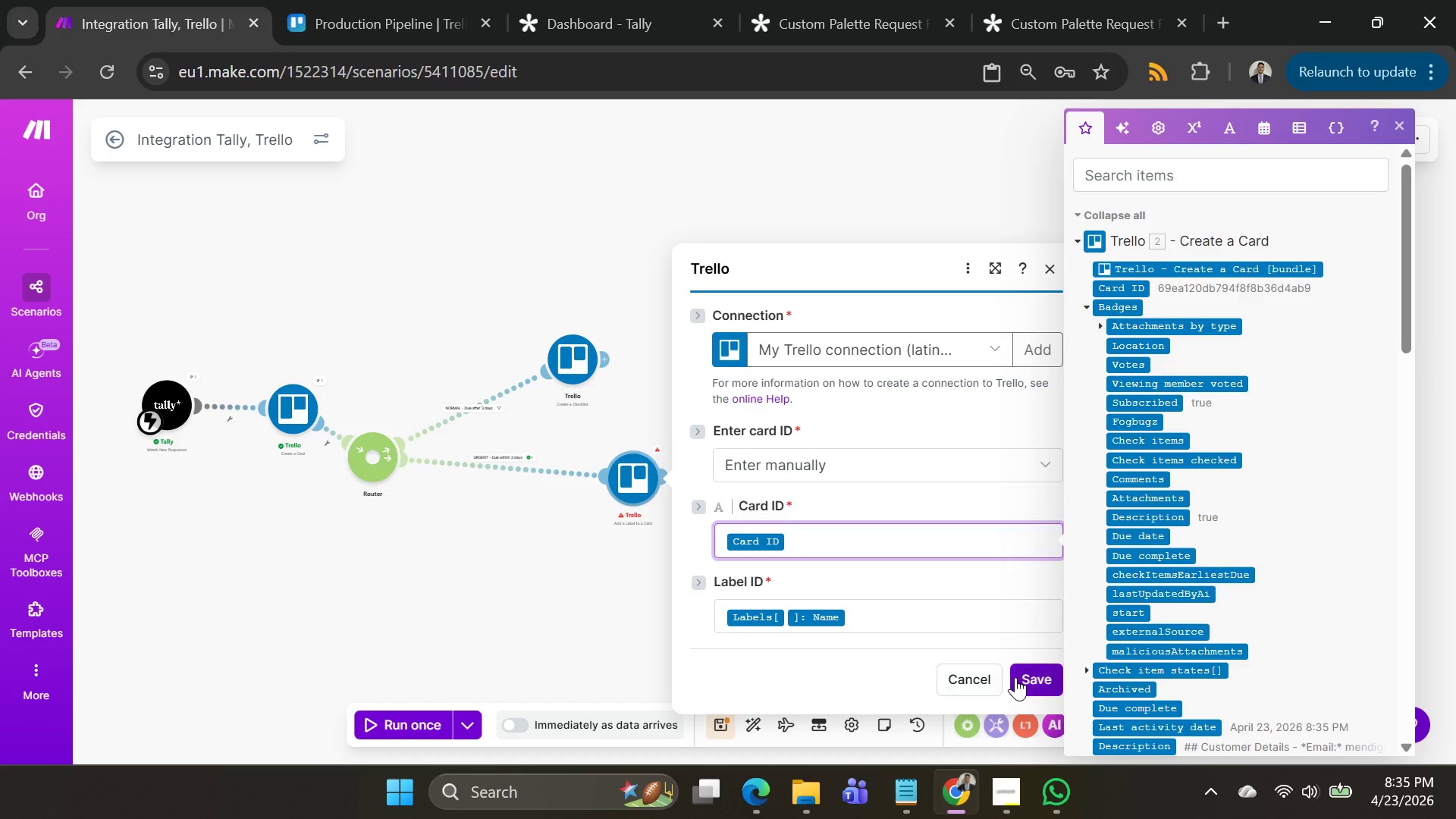 
scroll: coordinate [1142, 601], scroll_direction: down, amount: 4.0
 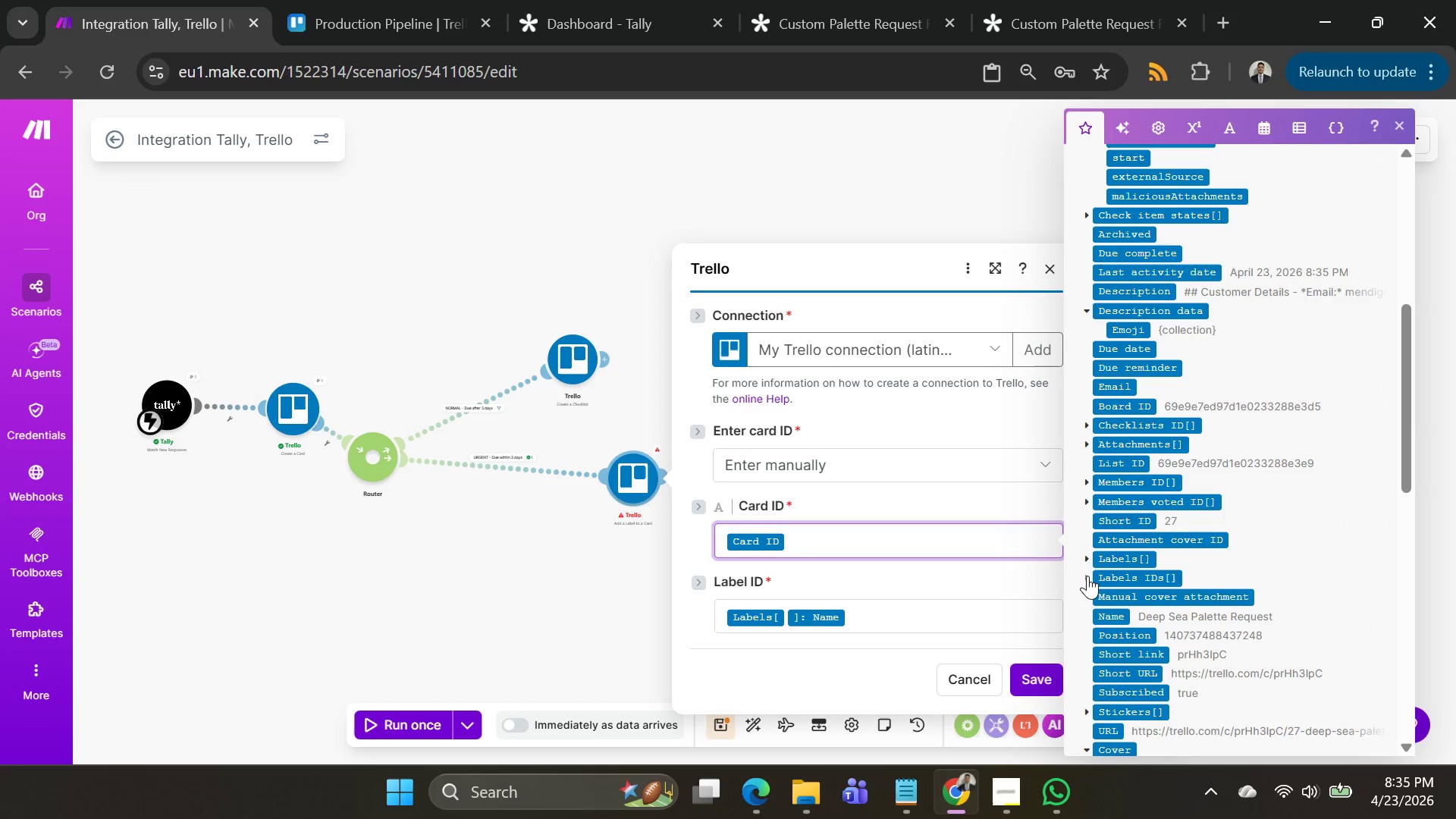 
left_click([1086, 560])
 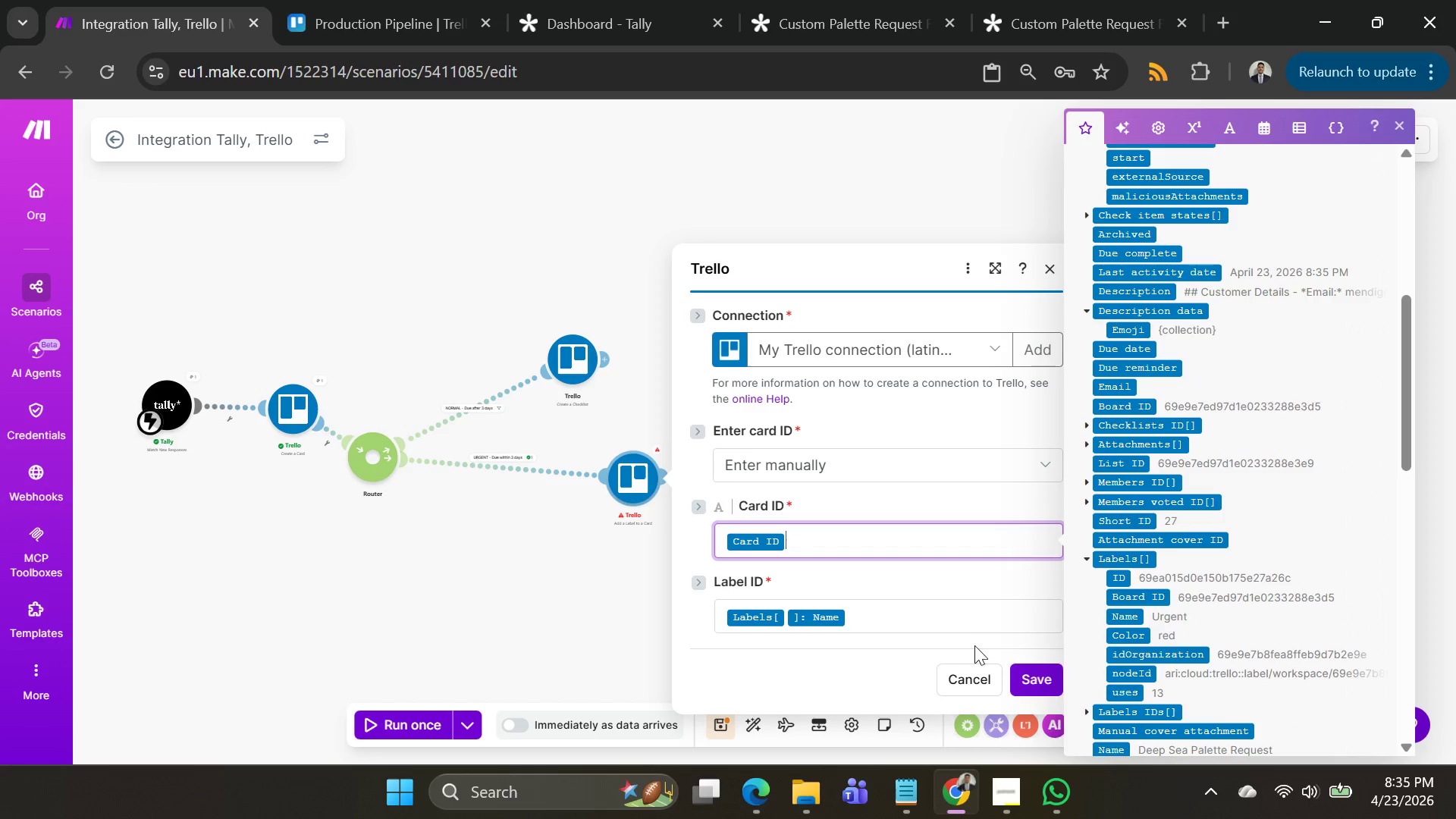 
left_click([1025, 670])
 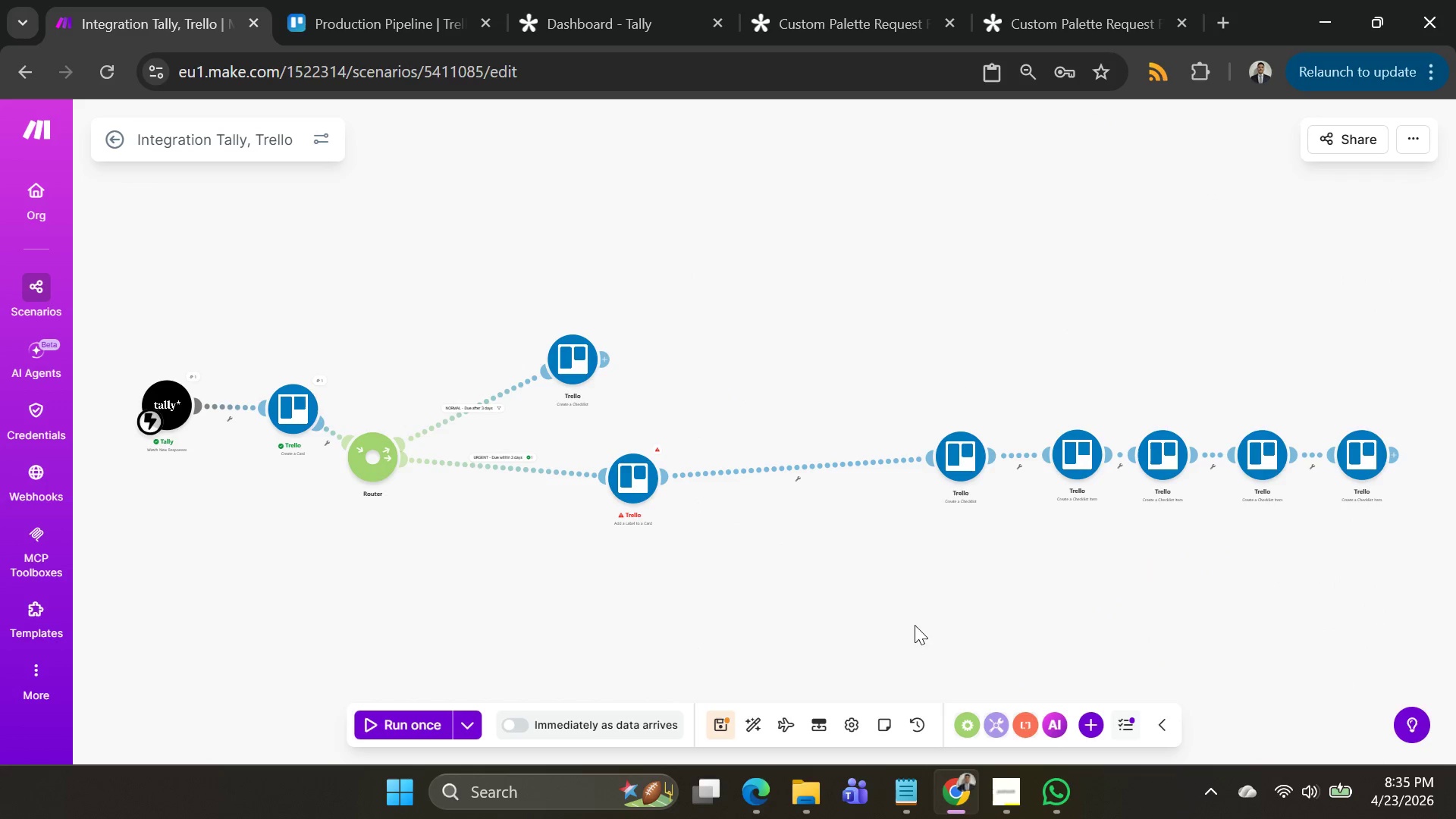 
scroll: coordinate [851, 622], scroll_direction: down, amount: 1.0
 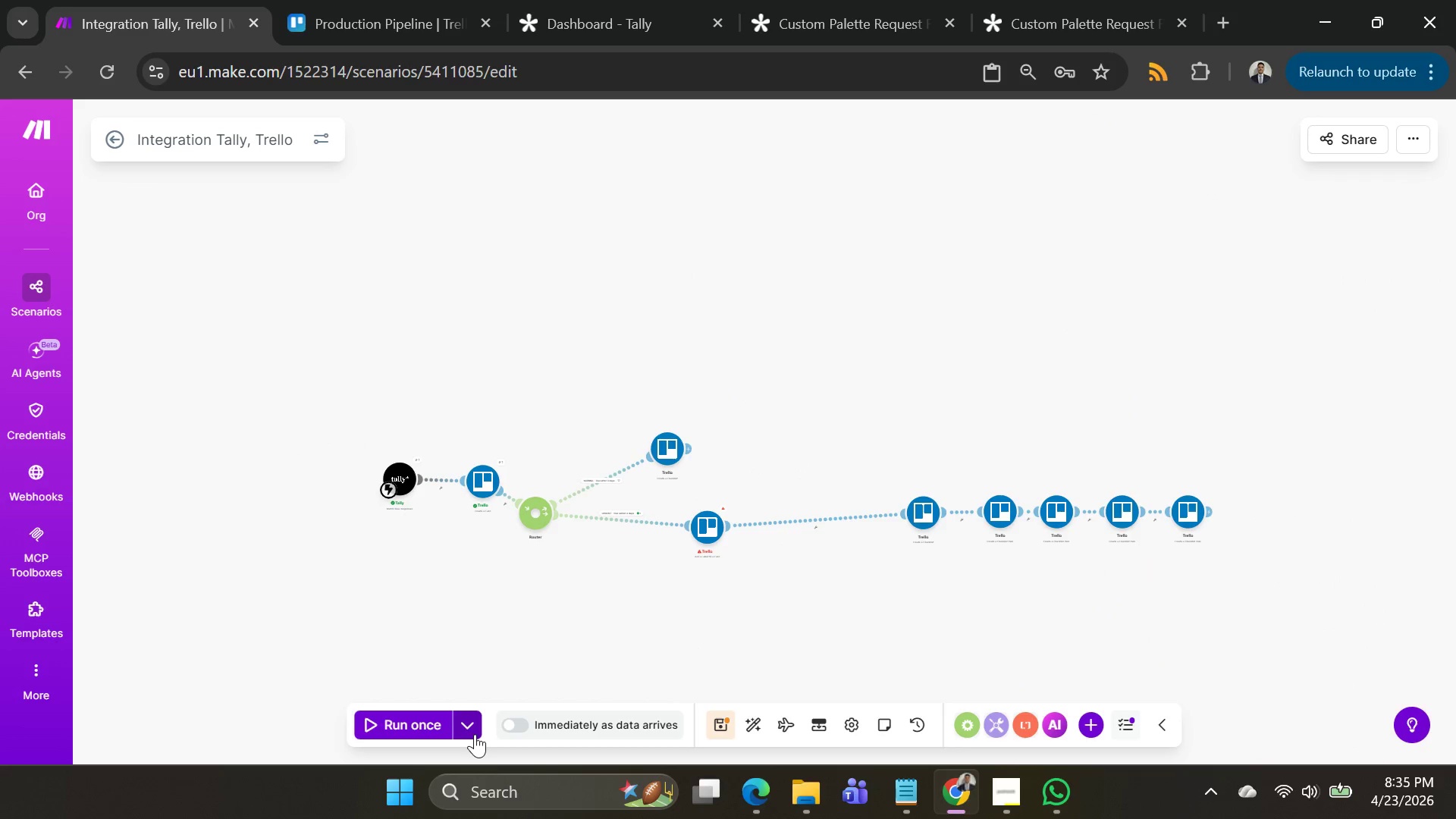 
left_click([475, 734])
 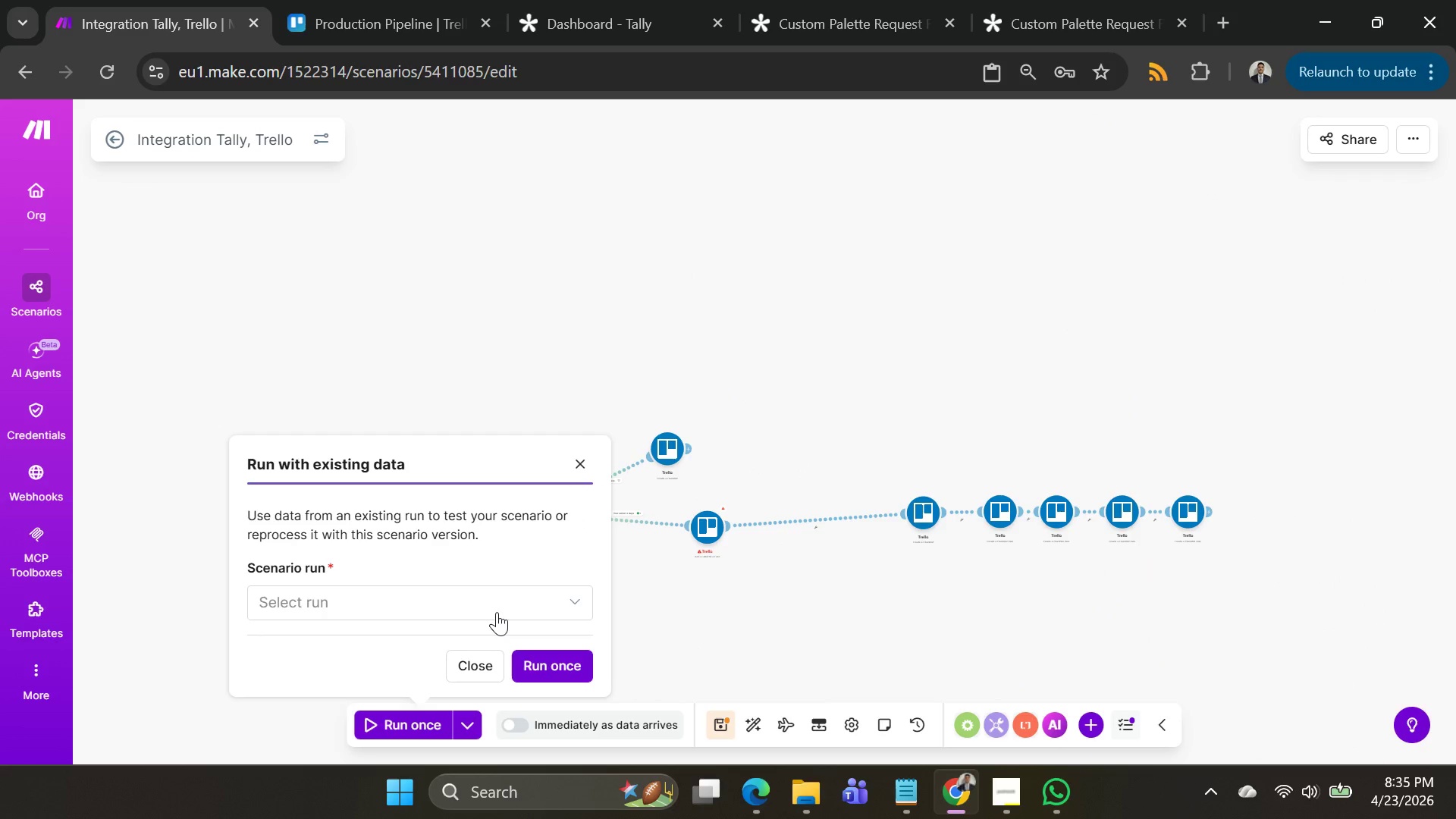 
left_click([497, 612])
 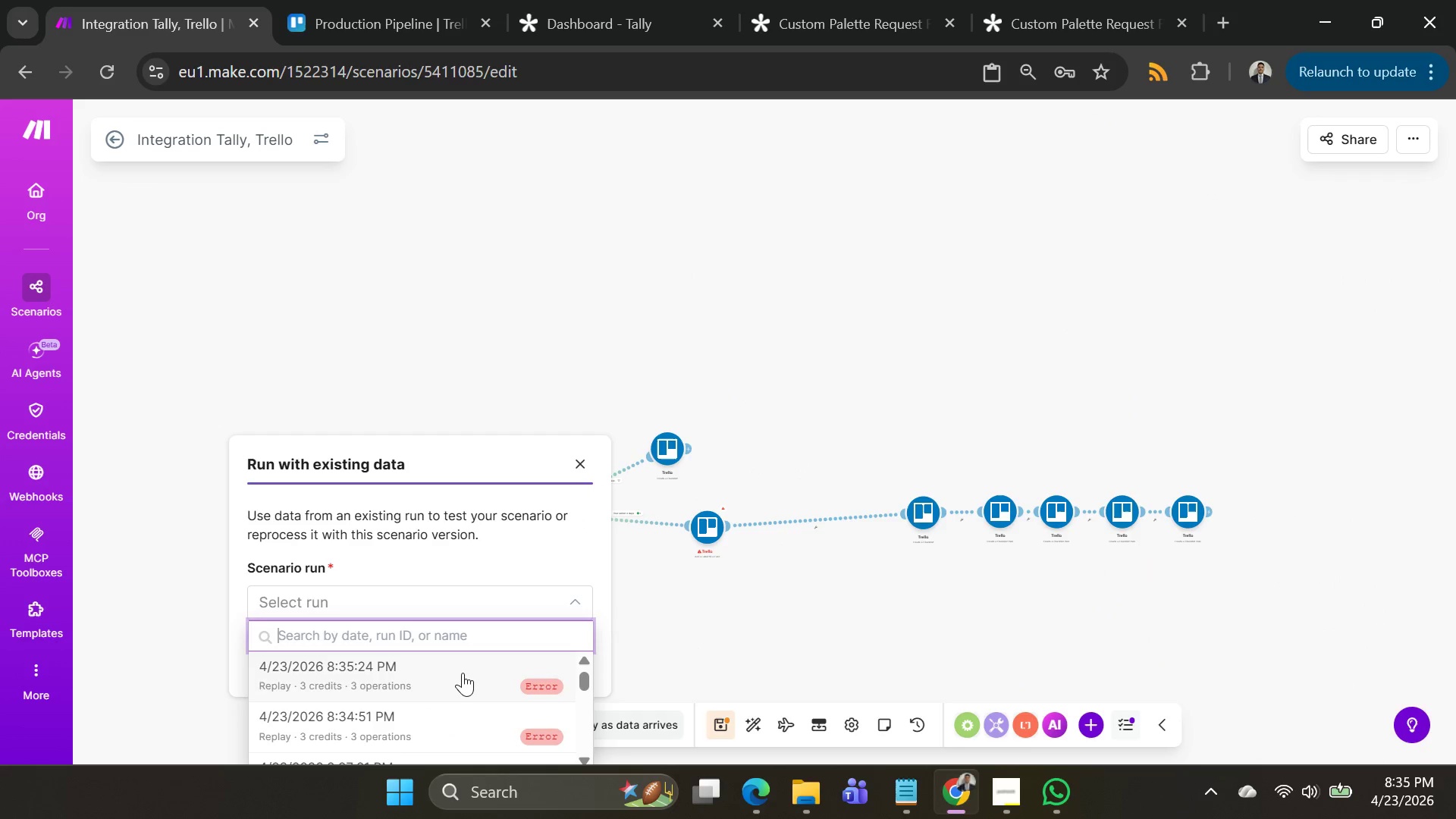 
left_click([463, 673])
 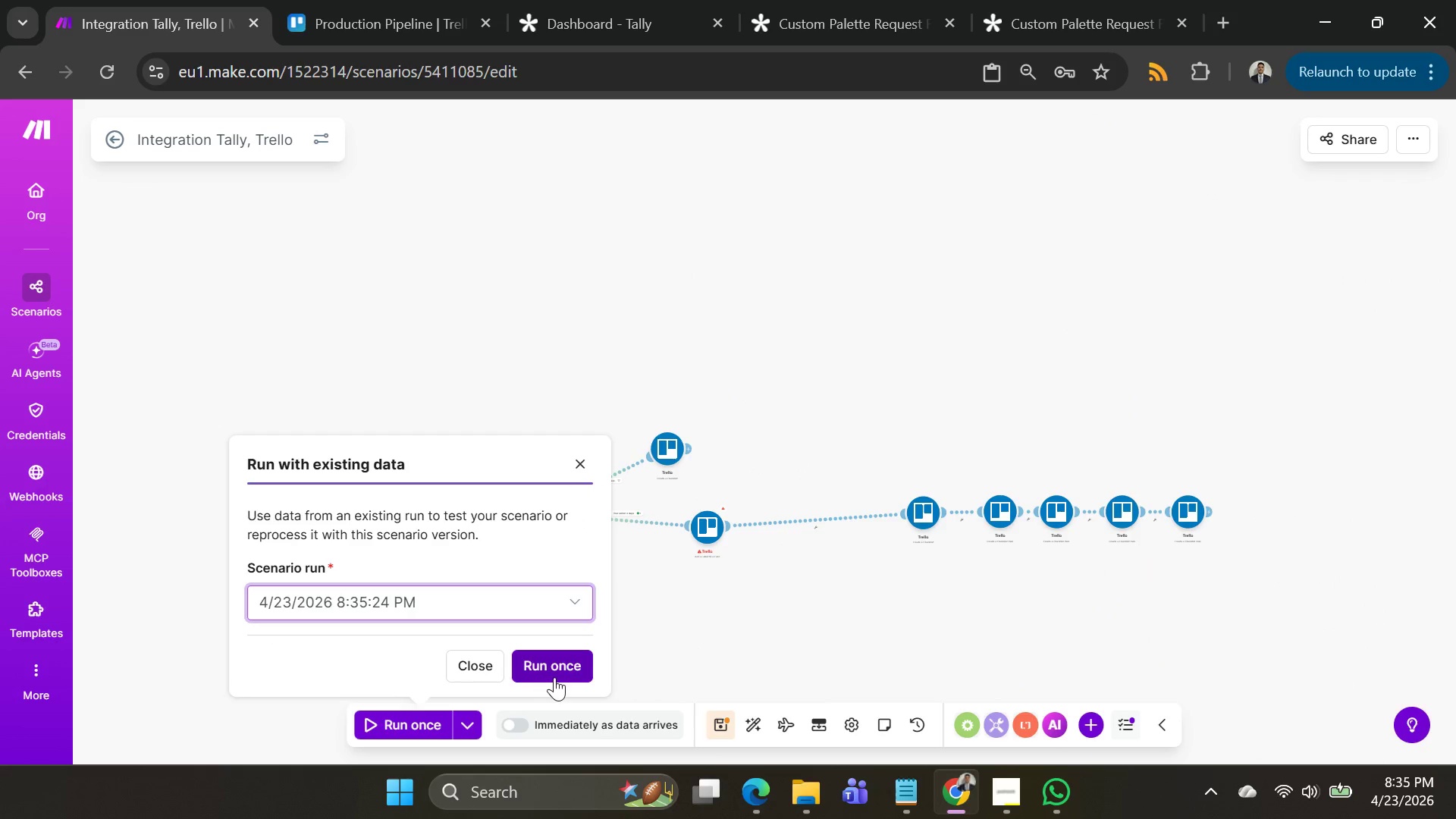 
left_click([554, 672])
 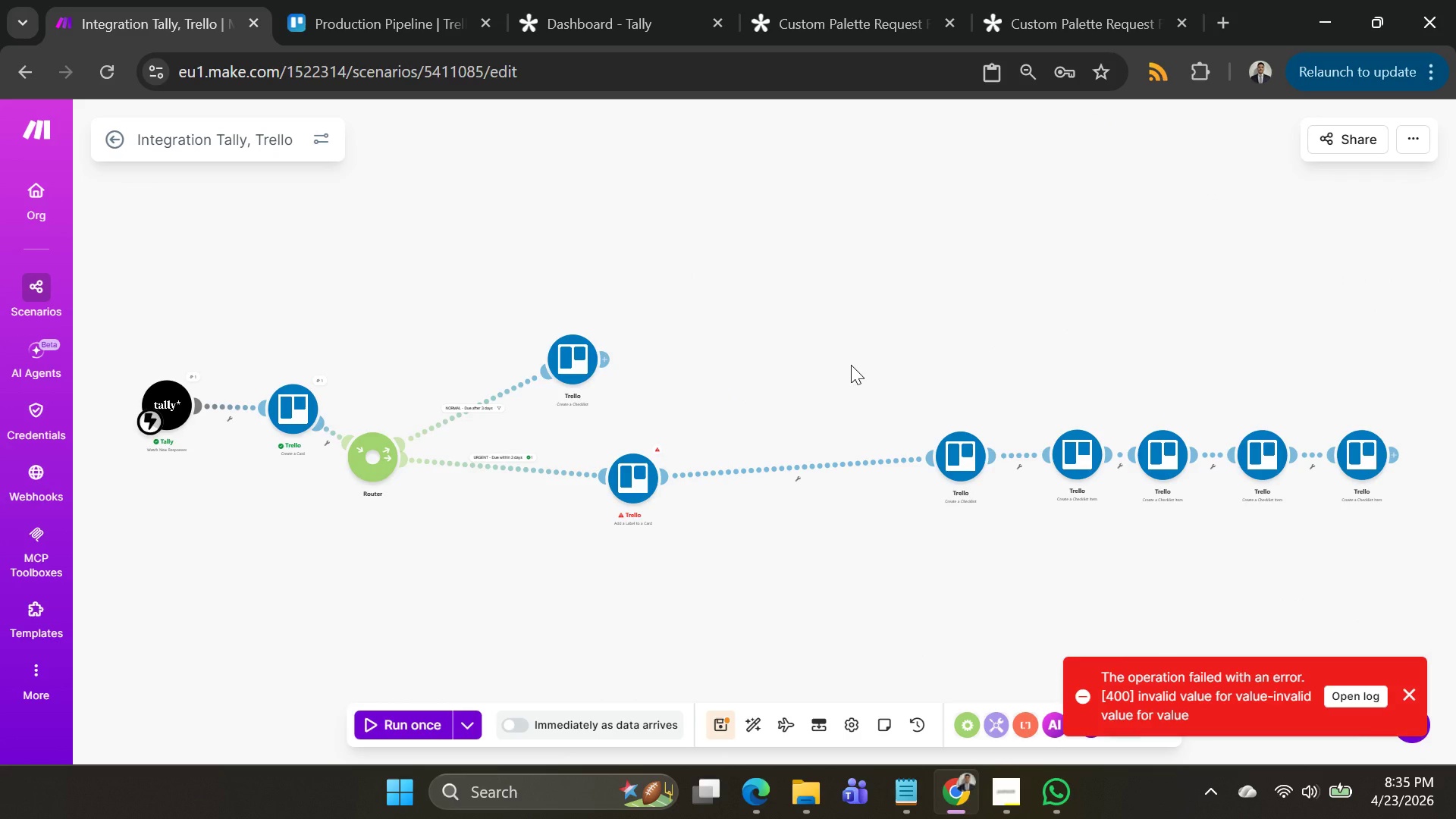 
wait(6.7)
 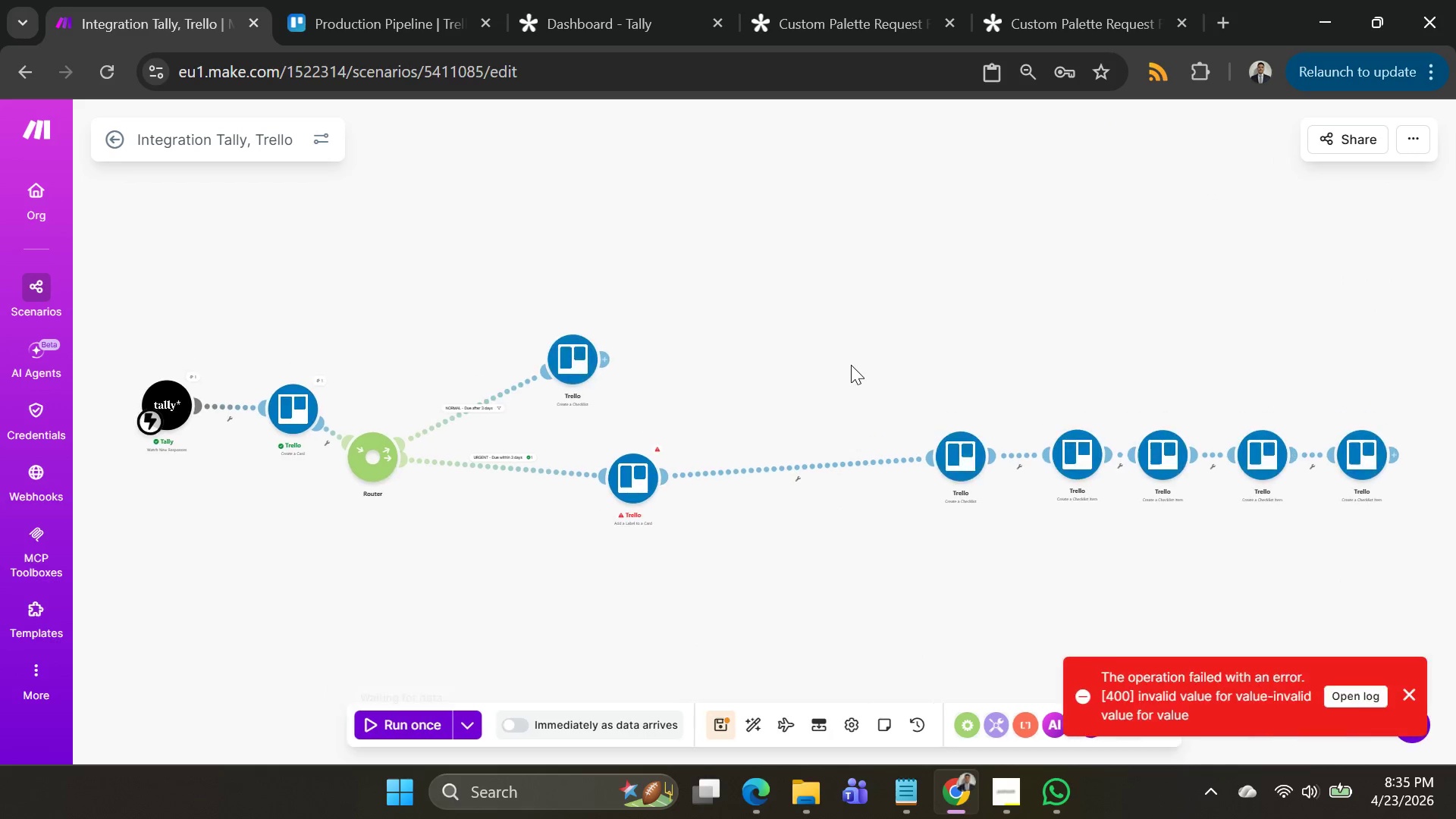 
left_click_drag(start_coordinate=[293, 406], to_coordinate=[269, 466])
 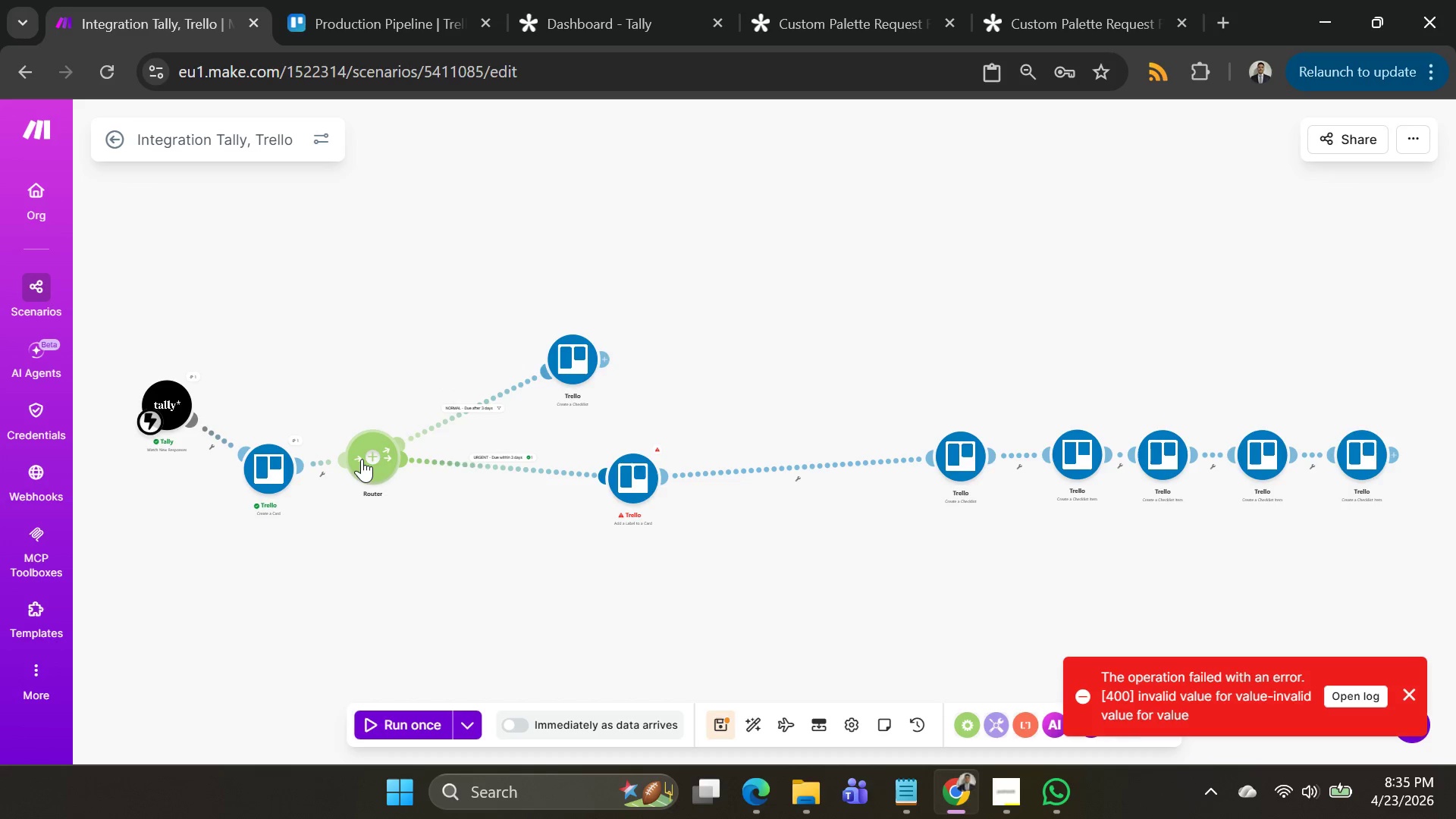 
left_click_drag(start_coordinate=[362, 459], to_coordinate=[410, 431])
 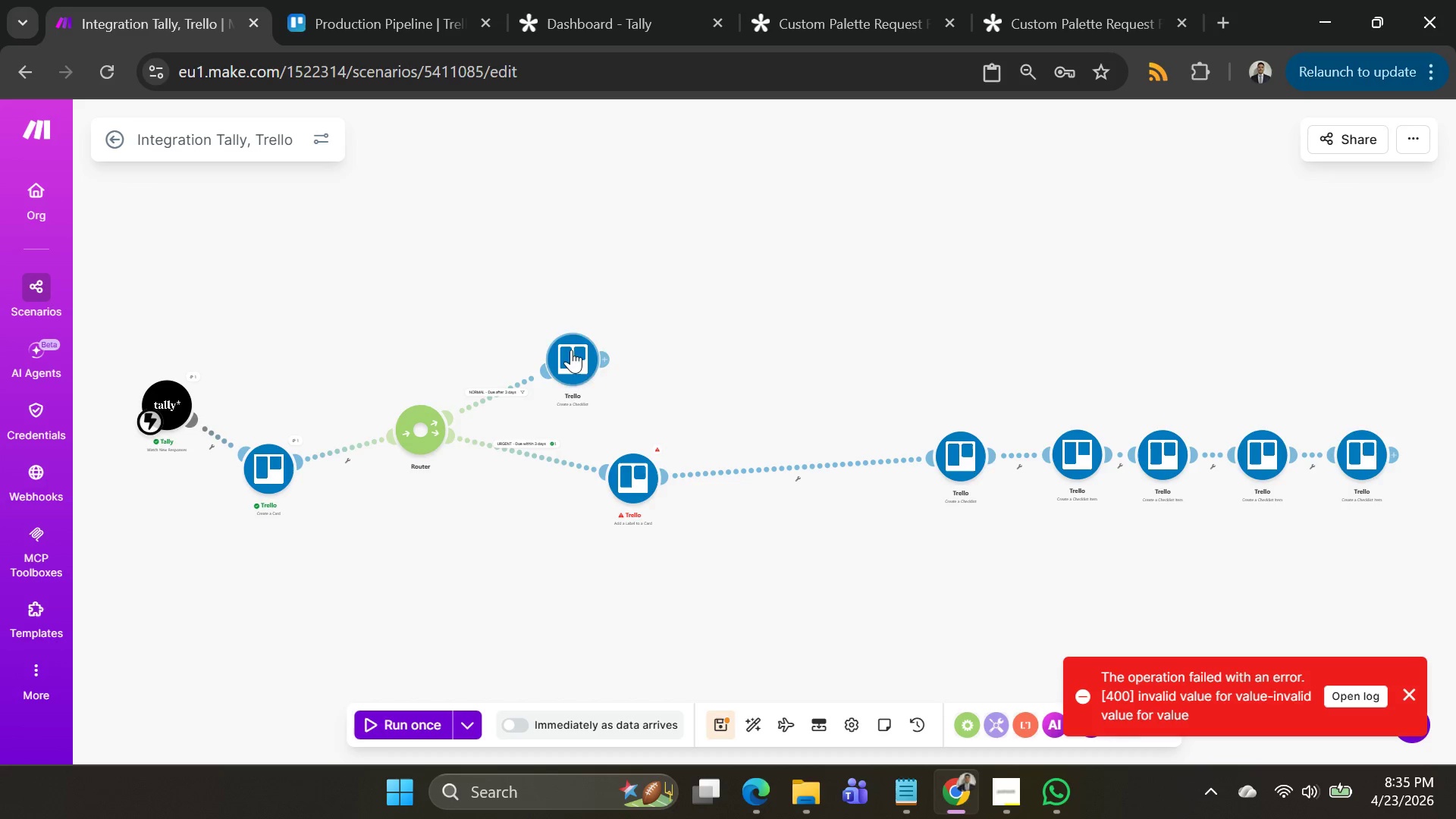 
left_click_drag(start_coordinate=[581, 359], to_coordinate=[692, 362])
 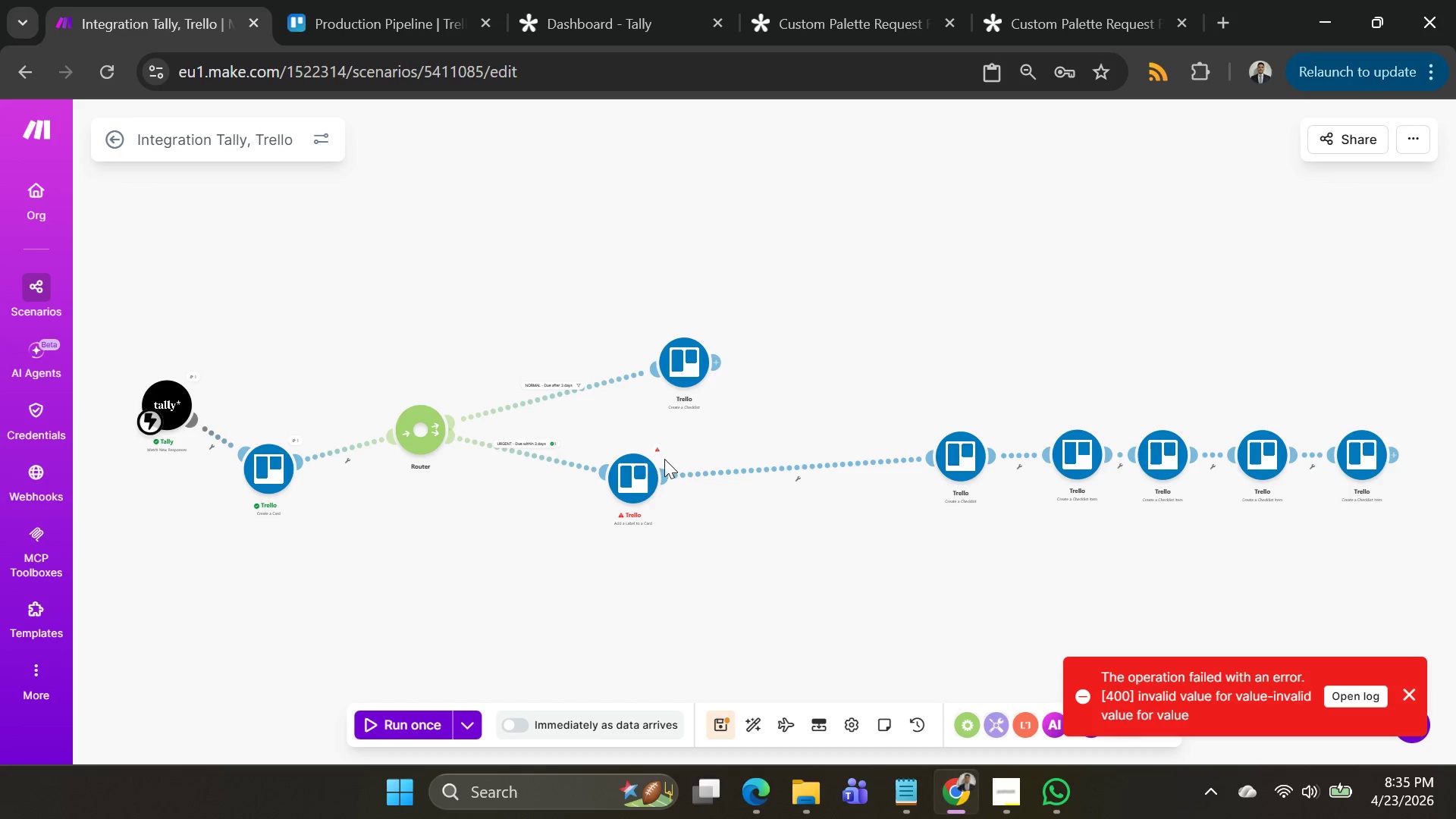 
left_click([662, 455])
 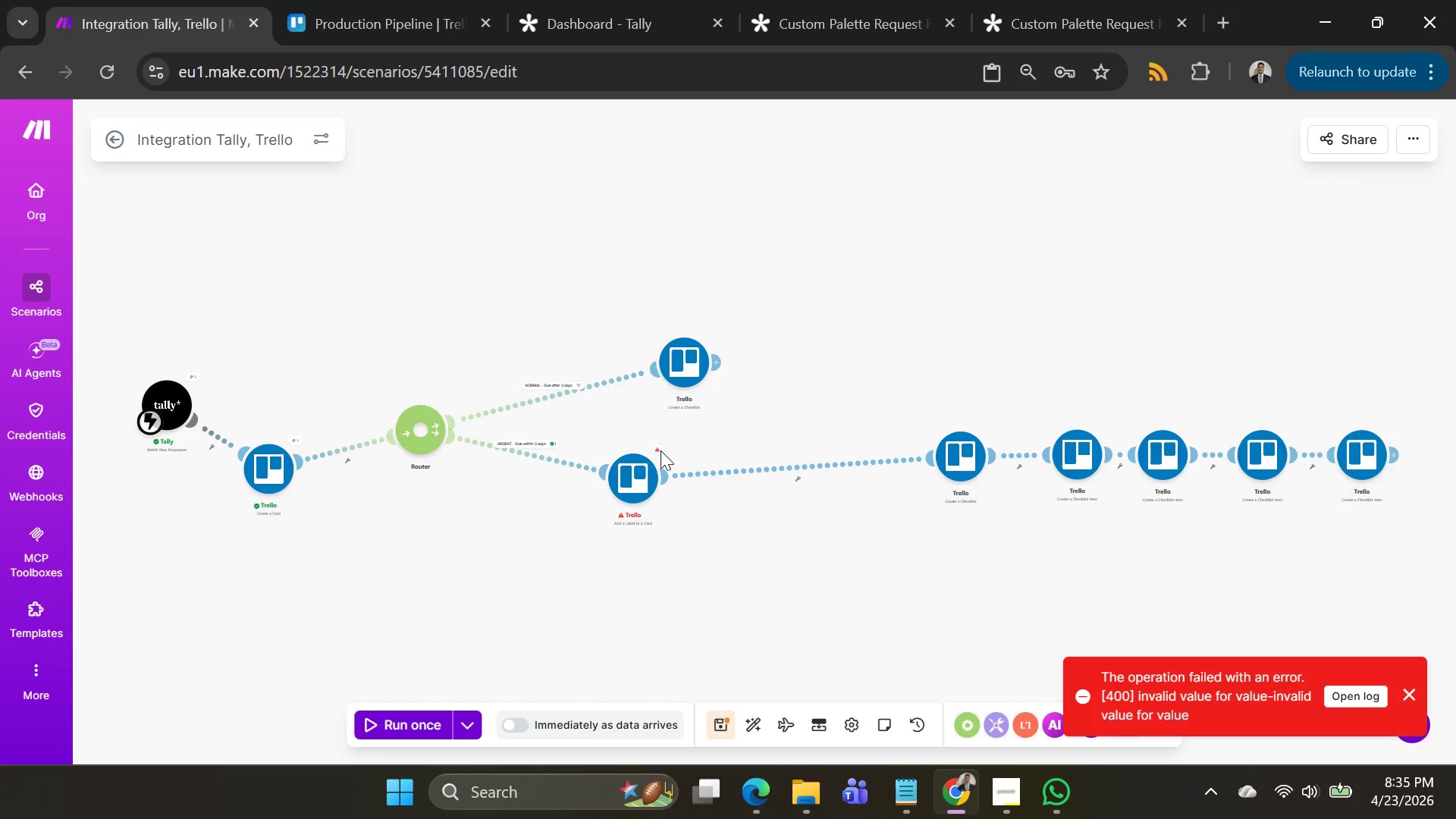 
left_click([650, 450])
 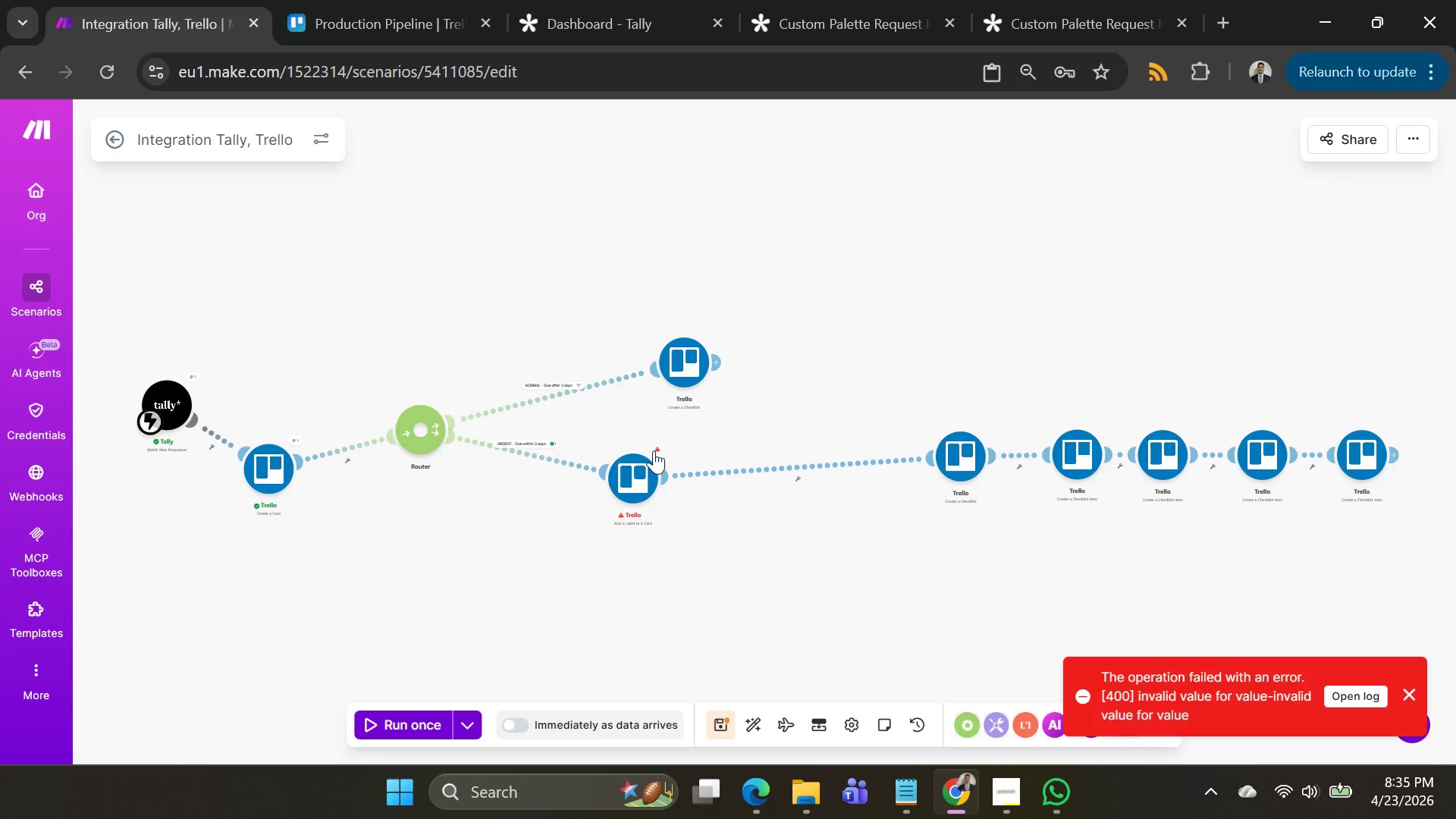 
left_click([654, 450])
 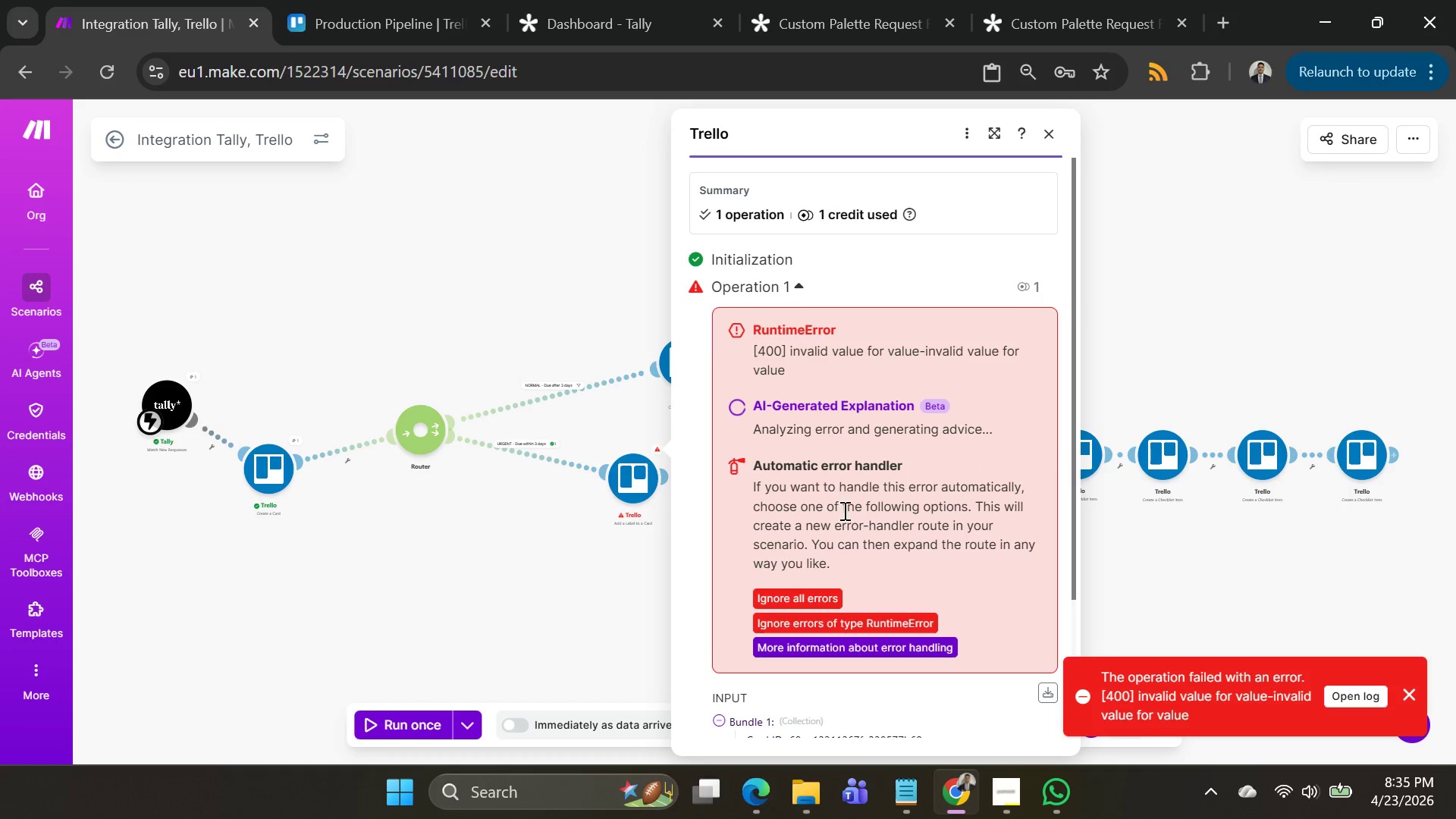 
scroll: coordinate [848, 510], scroll_direction: down, amount: 3.0
 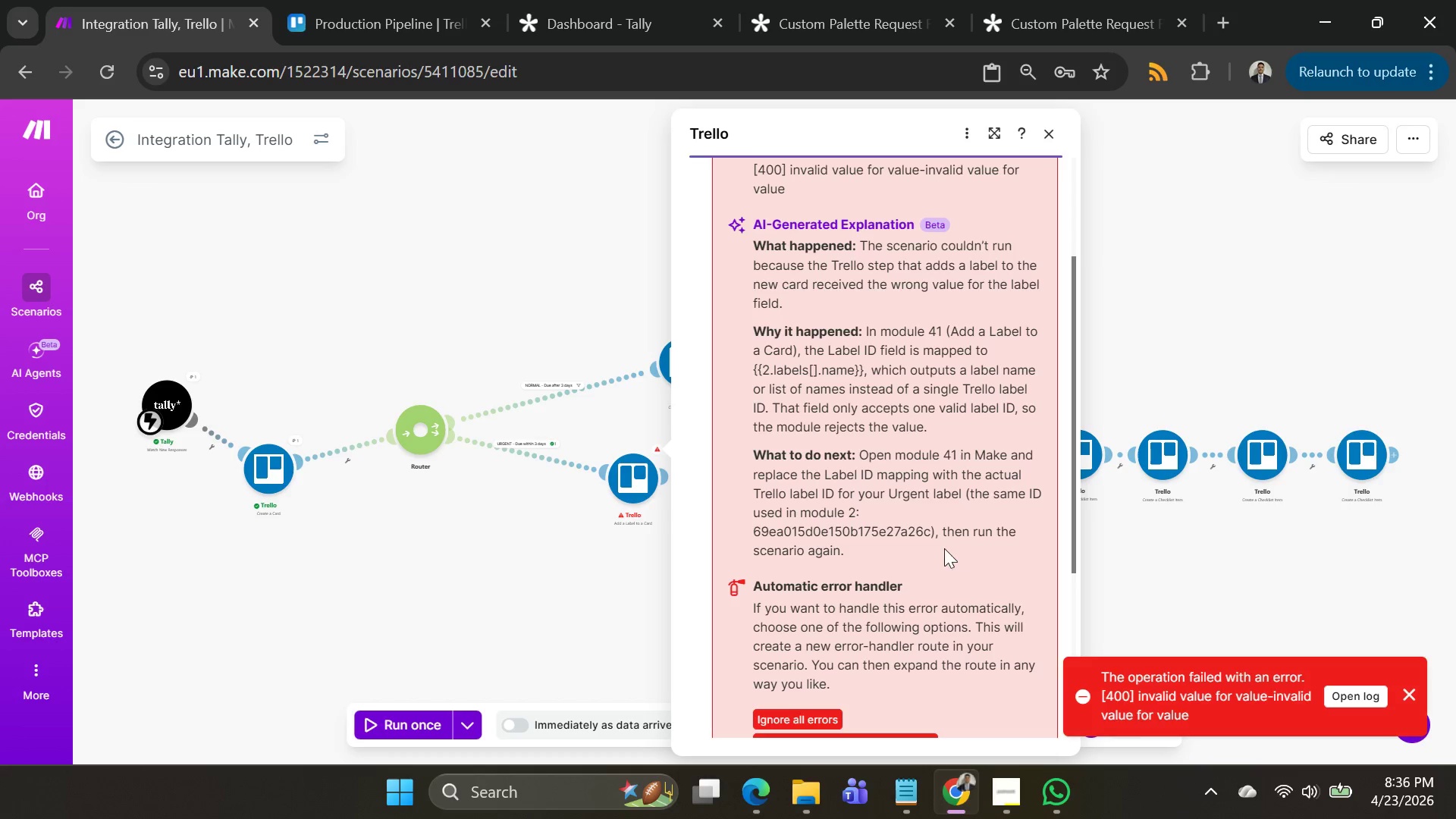 
wait(24.92)
 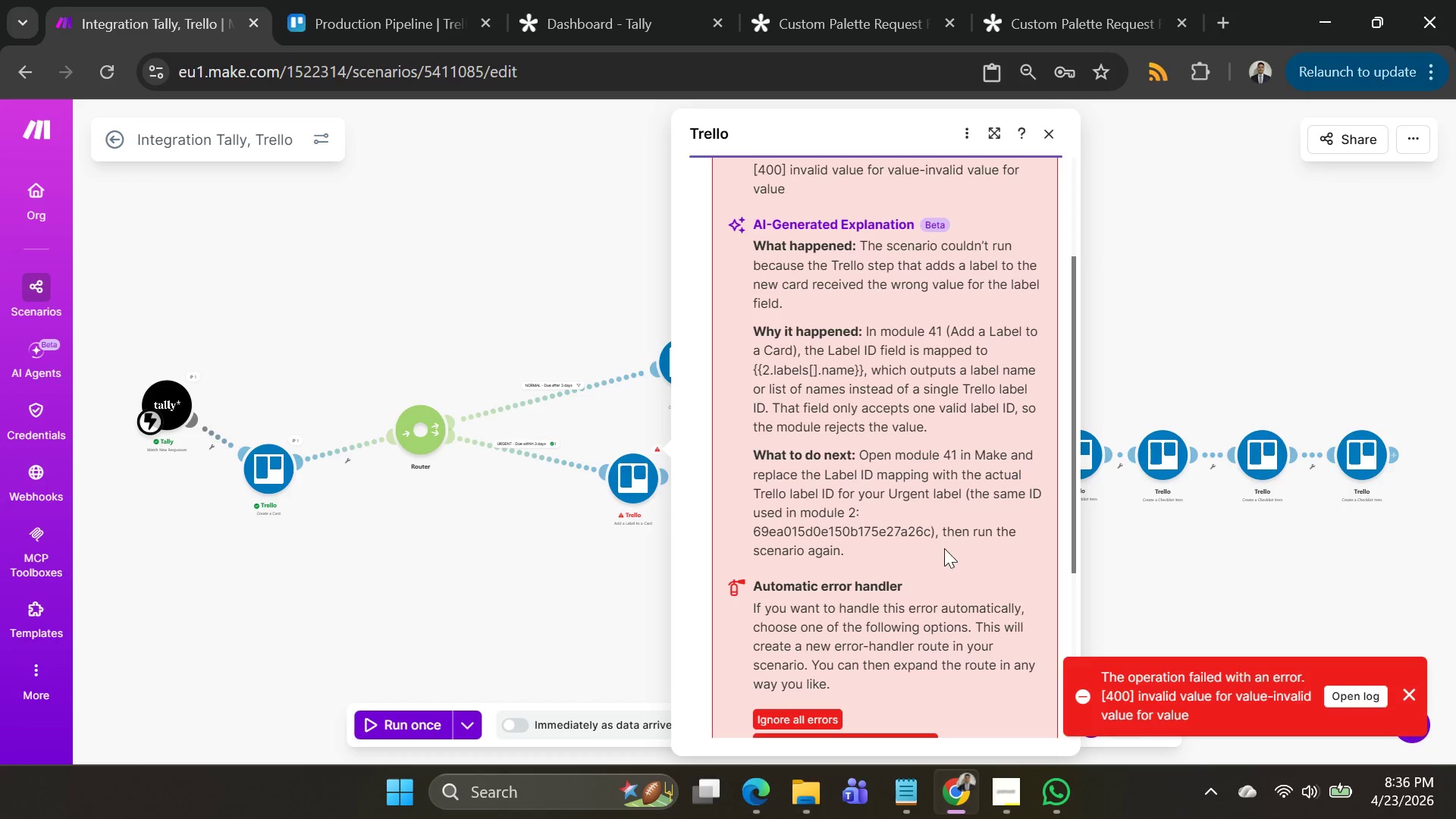 
left_click([559, 597])
 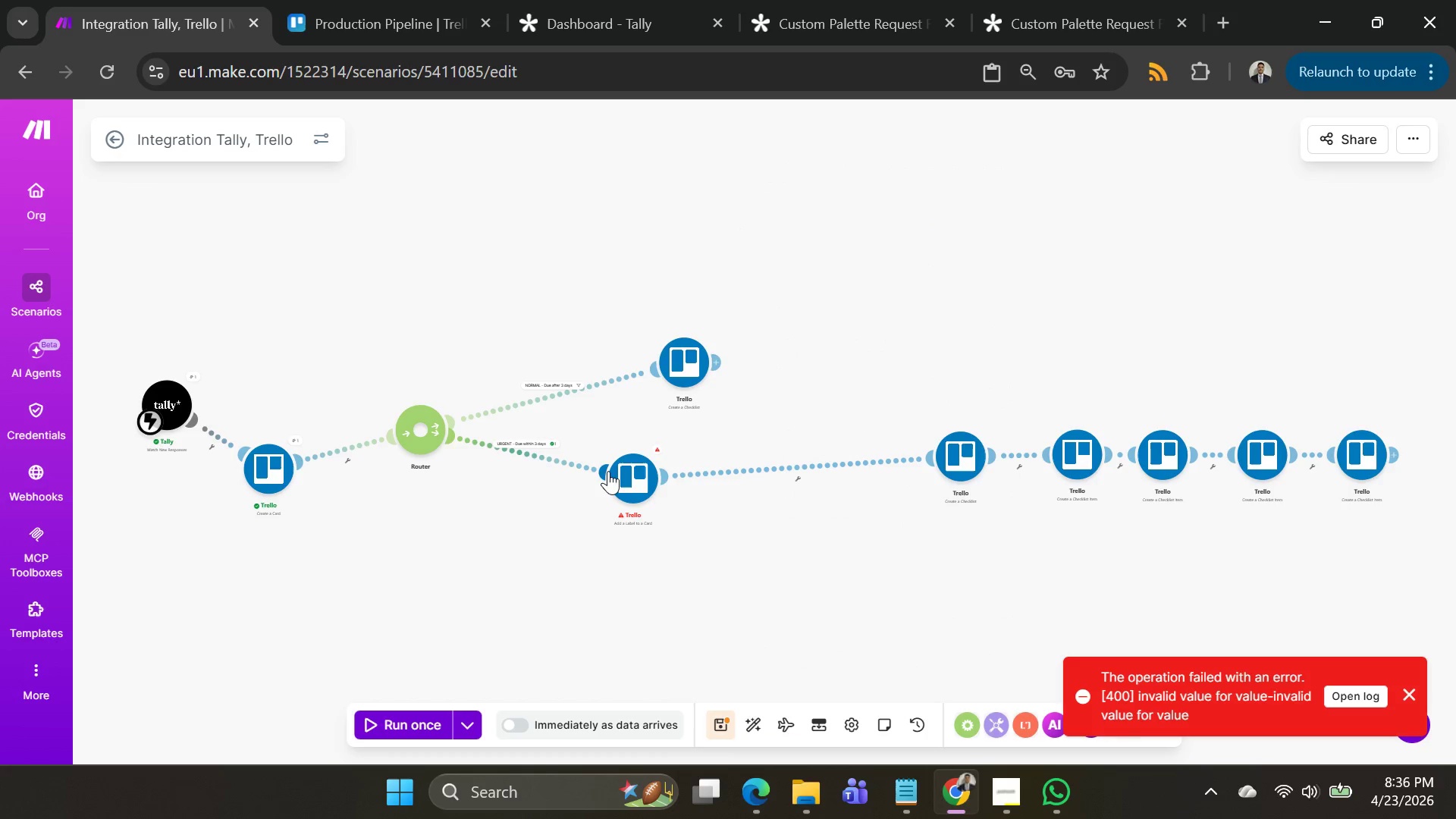 
left_click([618, 472])
 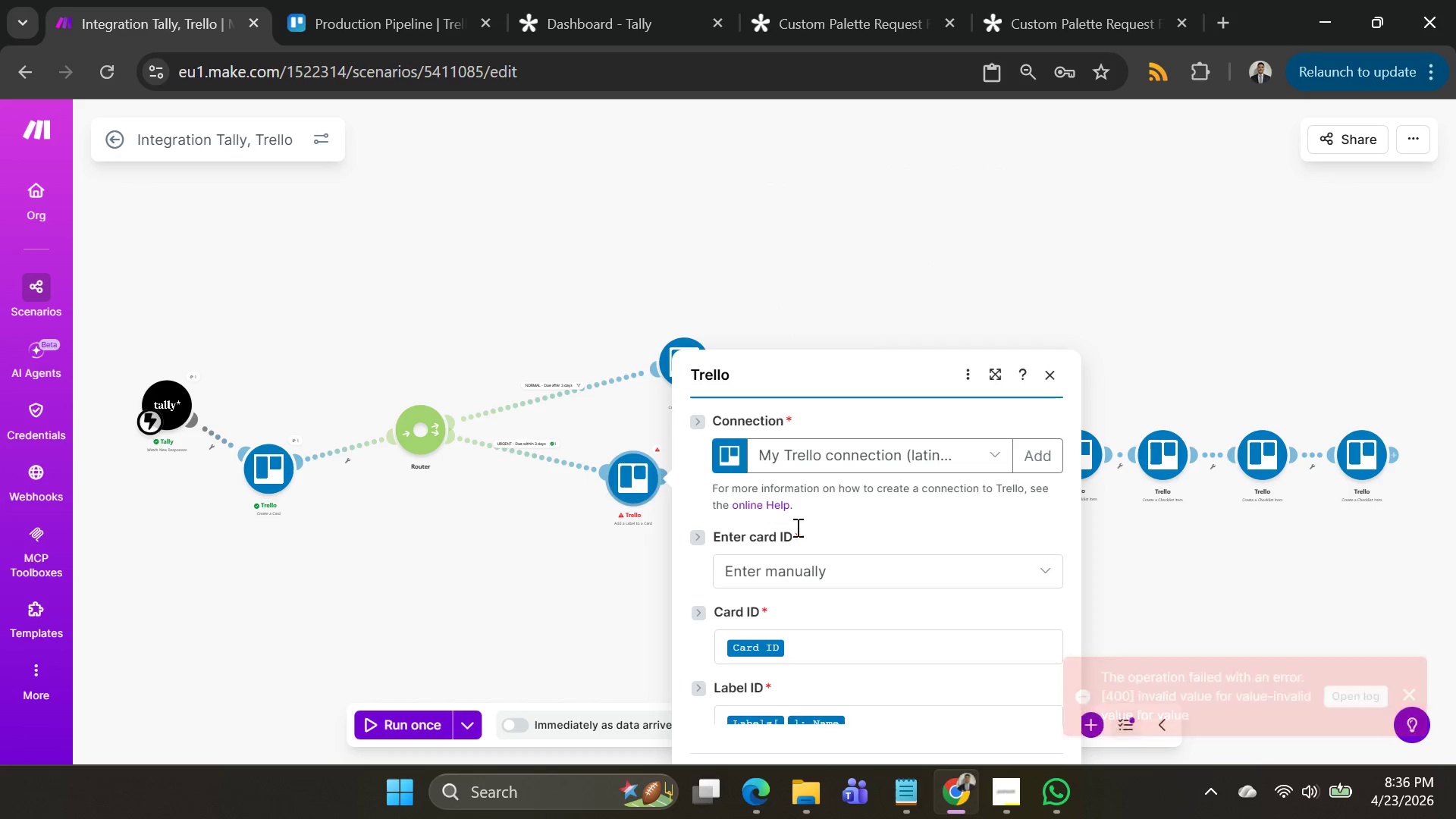 
scroll: coordinate [829, 525], scroll_direction: down, amount: 3.0
 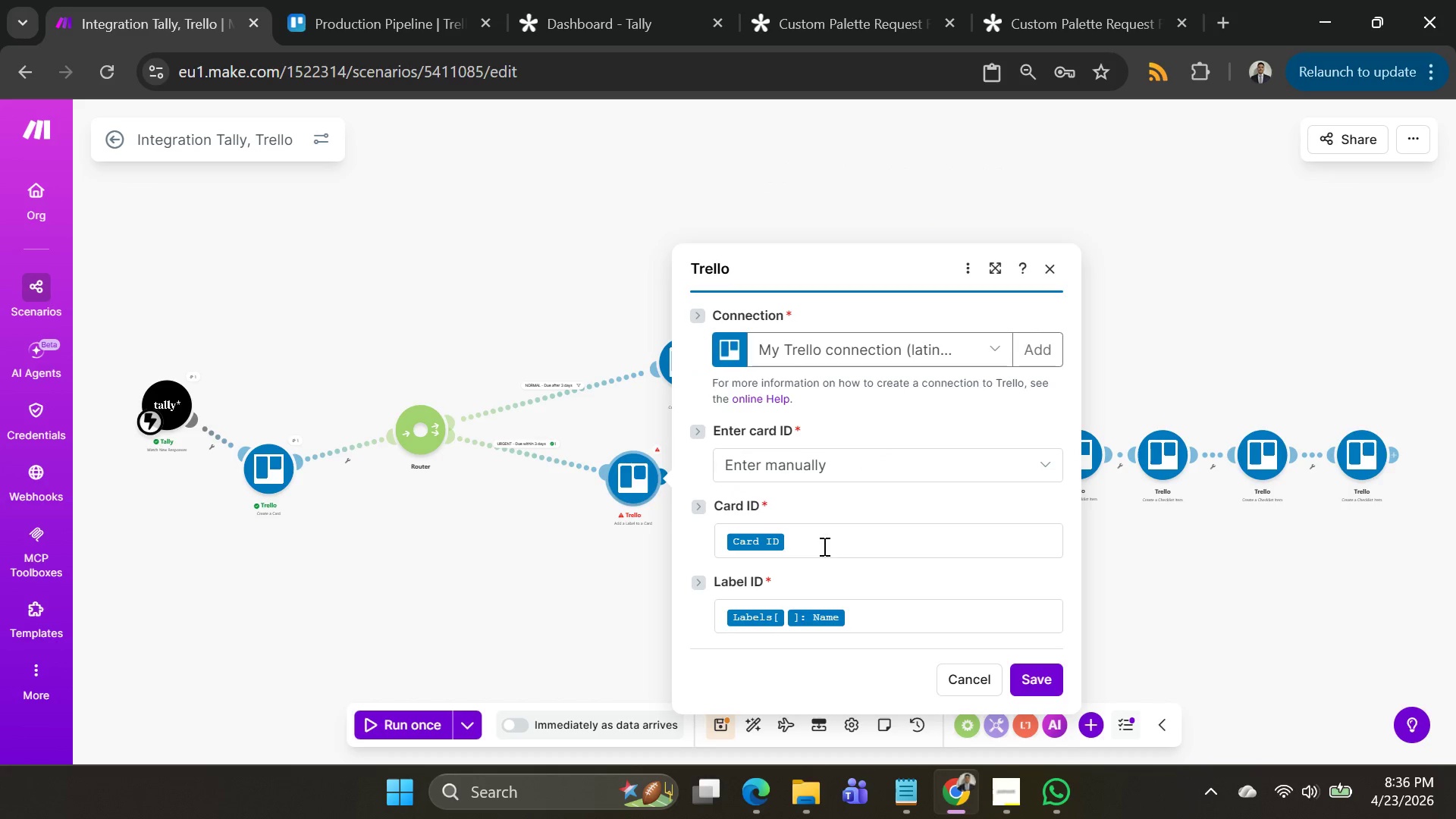 
left_click([823, 546])
 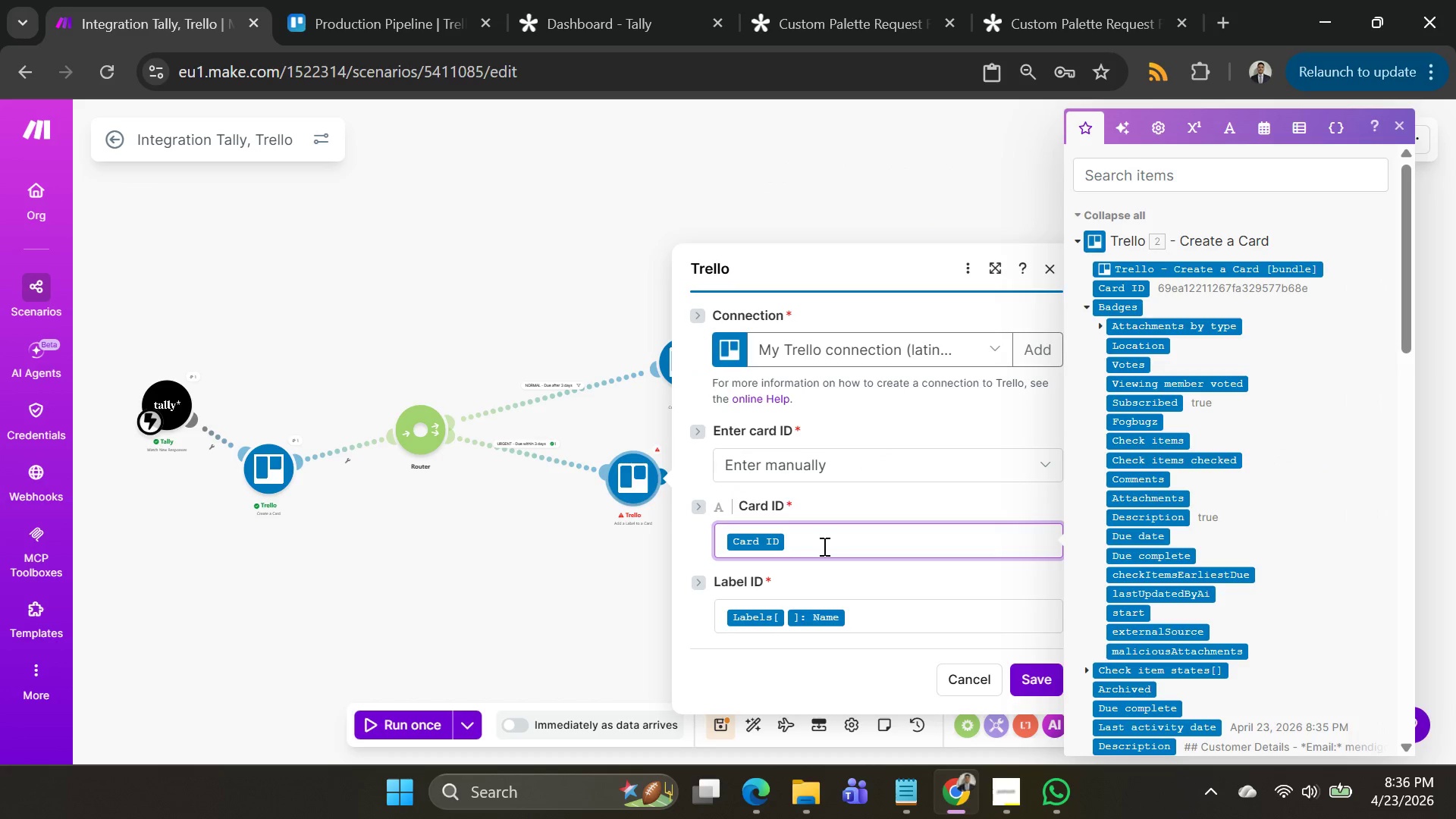 
key(Backspace)
 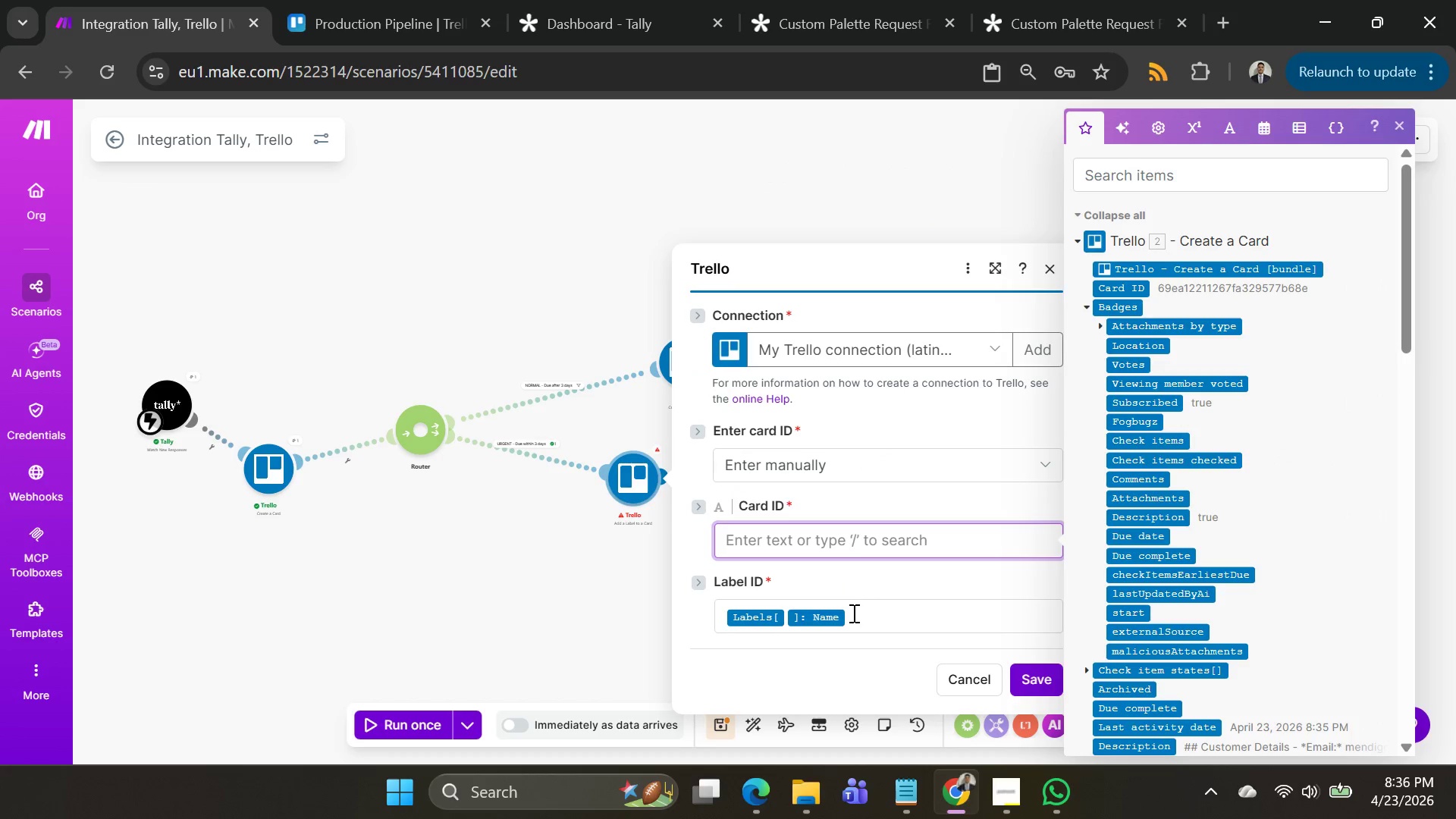 
left_click([852, 622])
 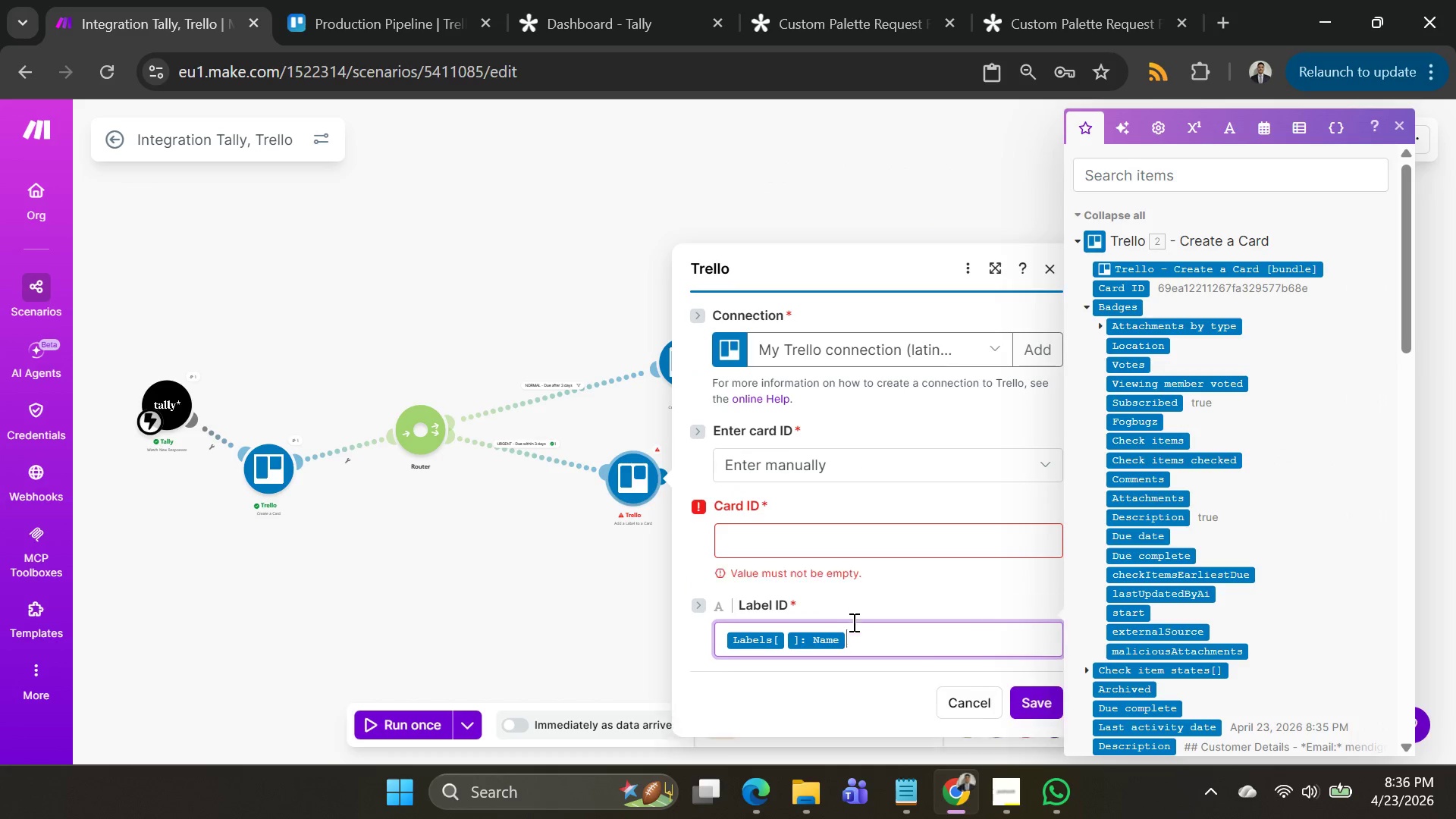 
key(Backspace)
 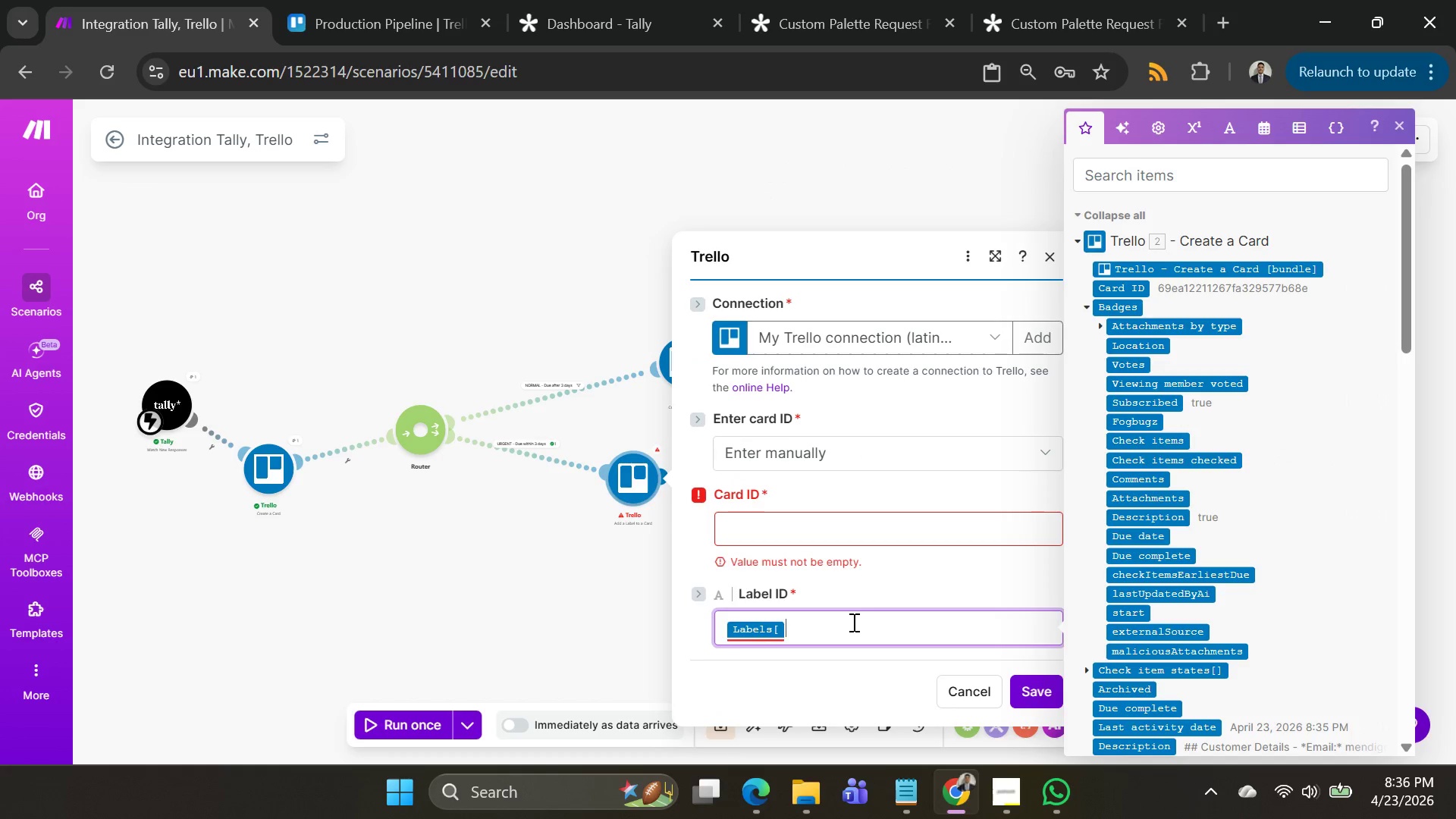 
key(Backspace)
 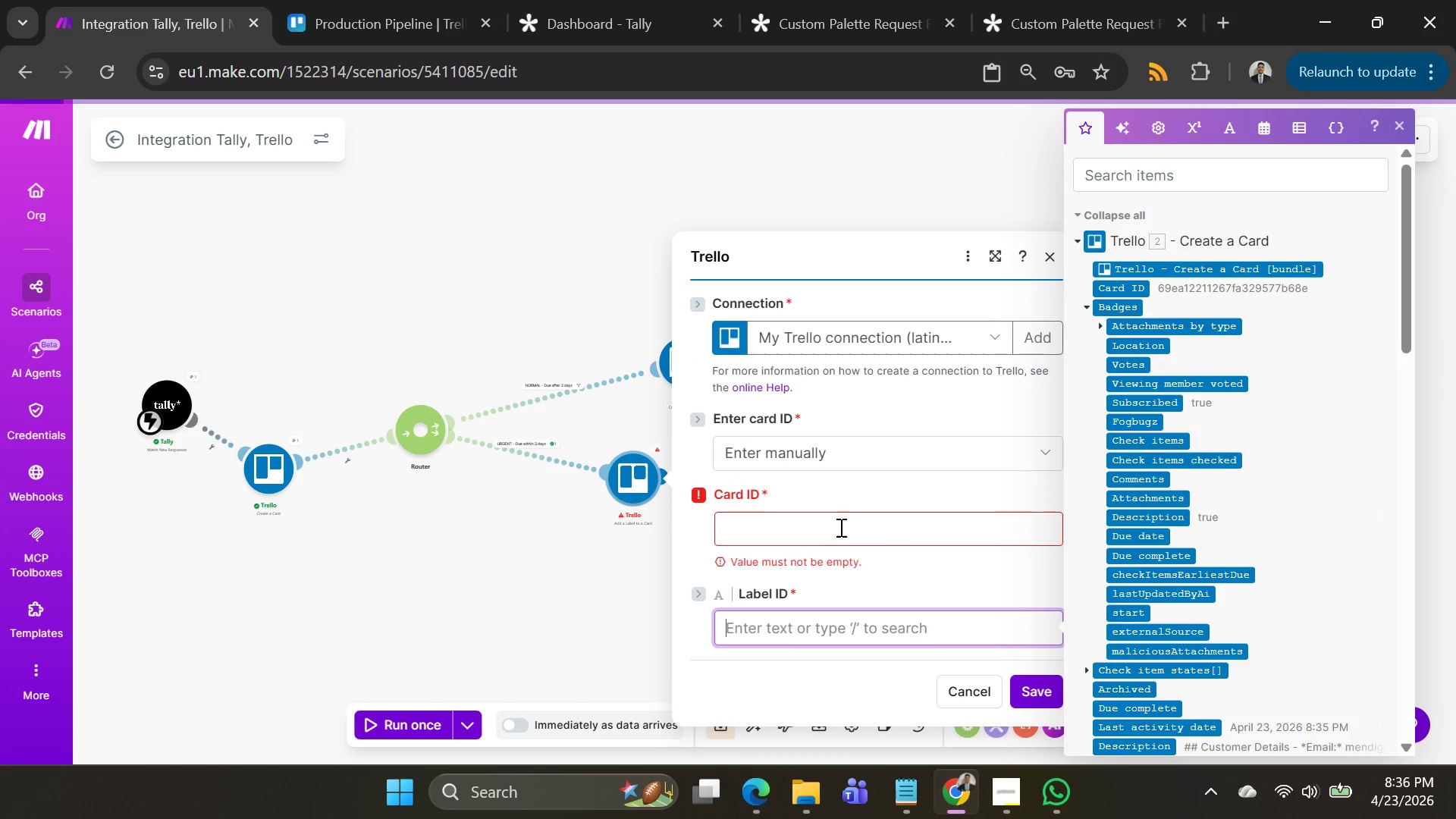 
left_click([836, 527])
 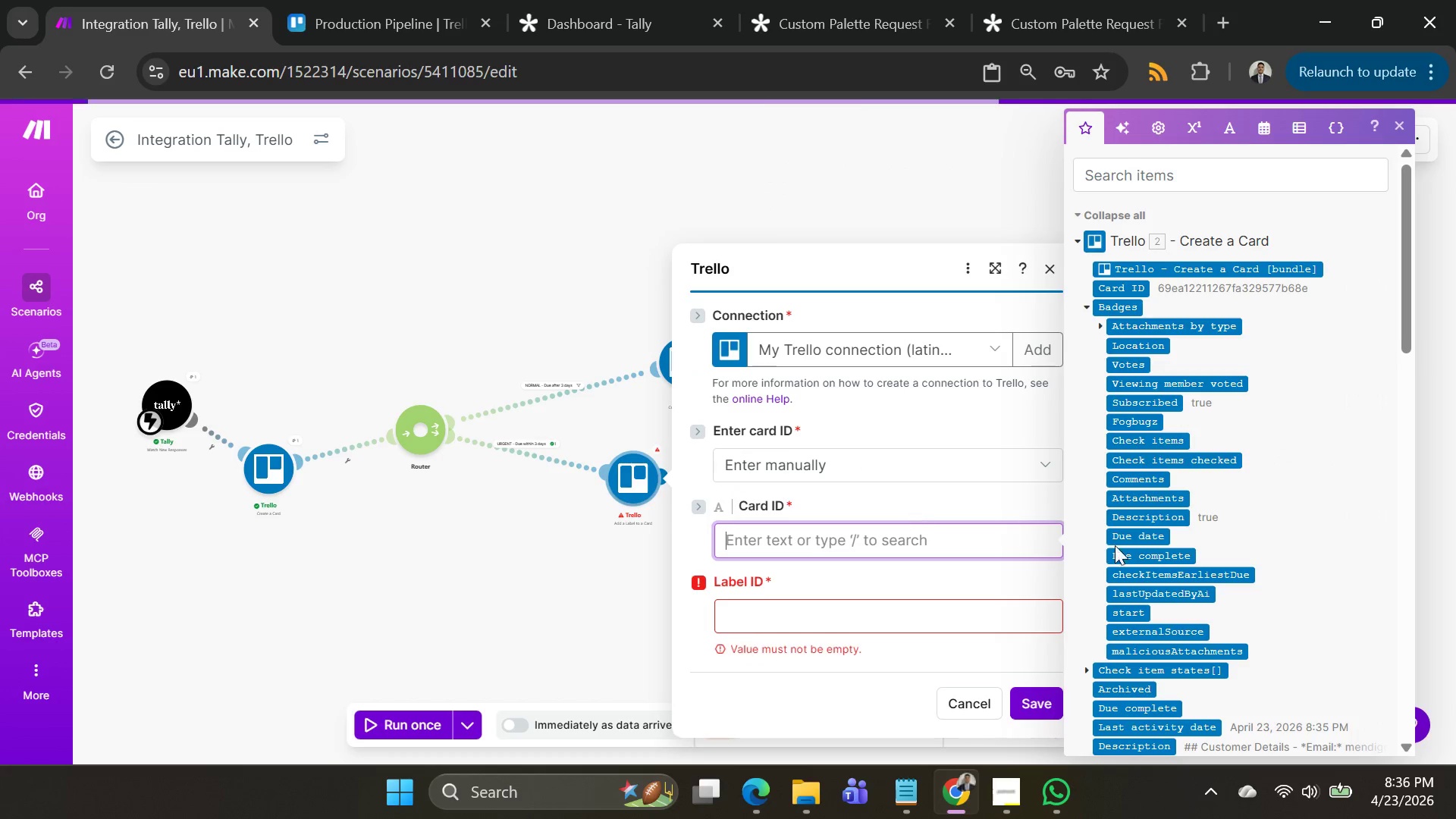 
scroll: coordinate [1181, 548], scroll_direction: down, amount: 3.0
 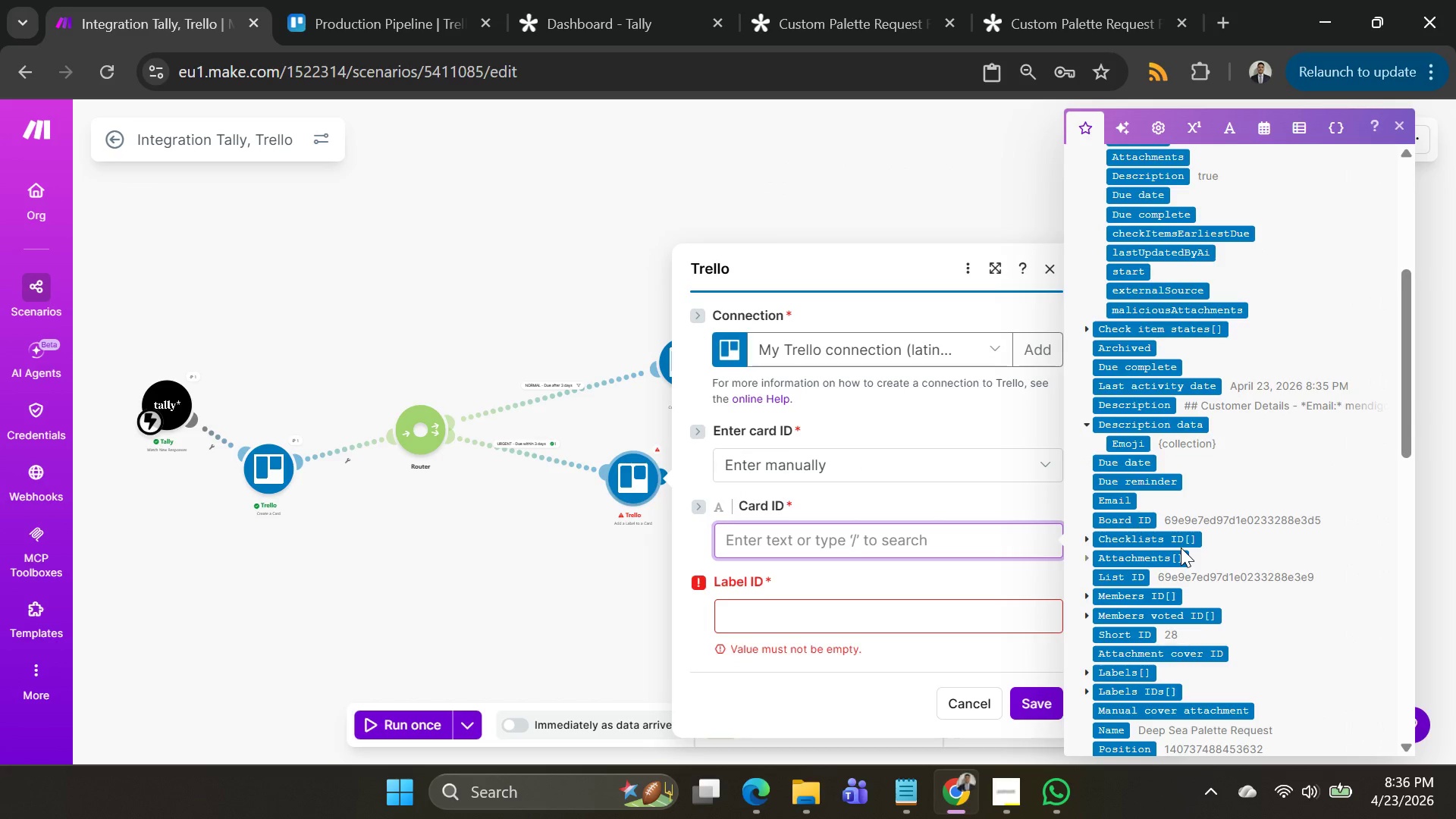 
scroll: coordinate [1181, 548], scroll_direction: up, amount: 7.0
 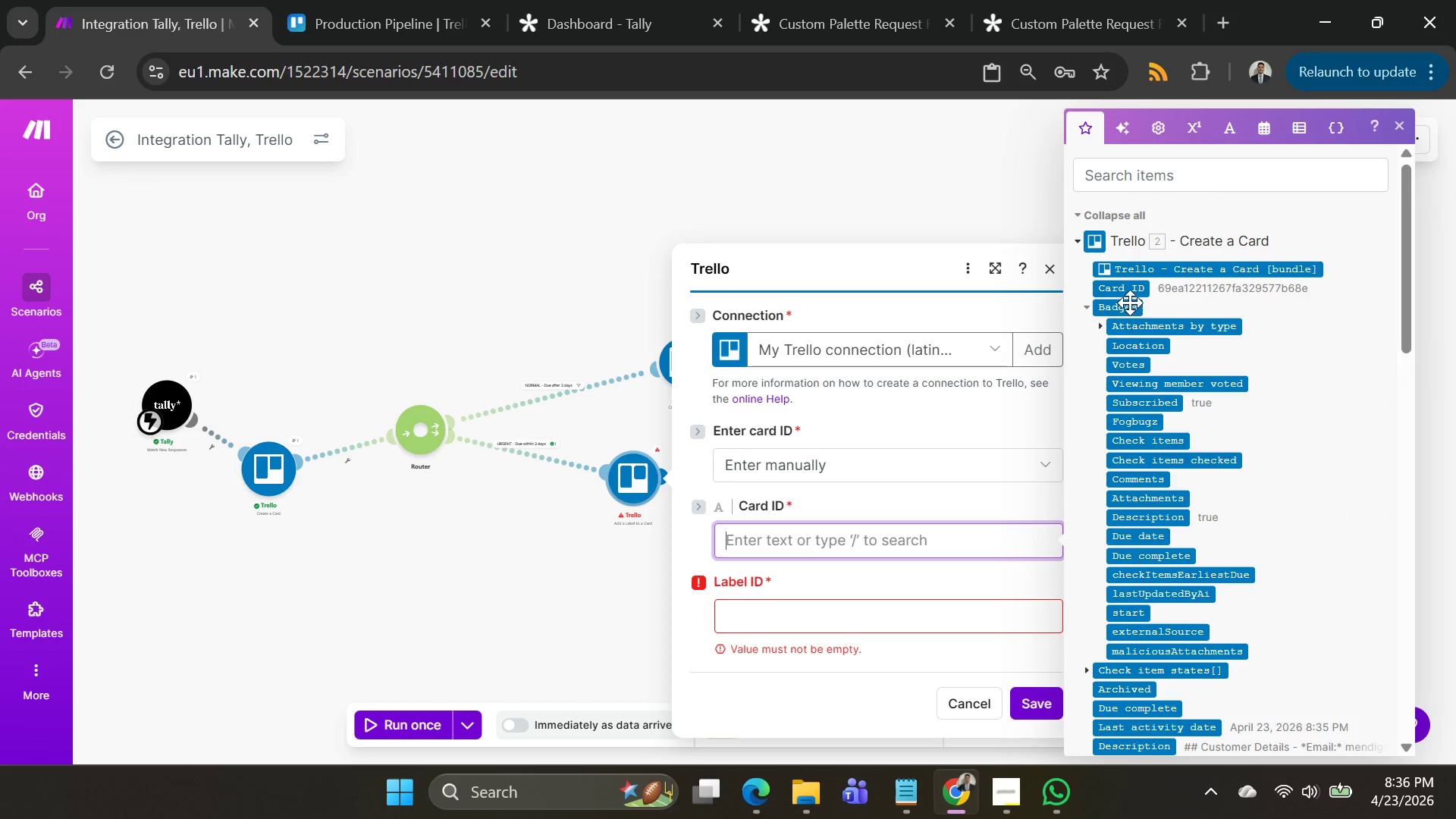 
left_click([1125, 293])
 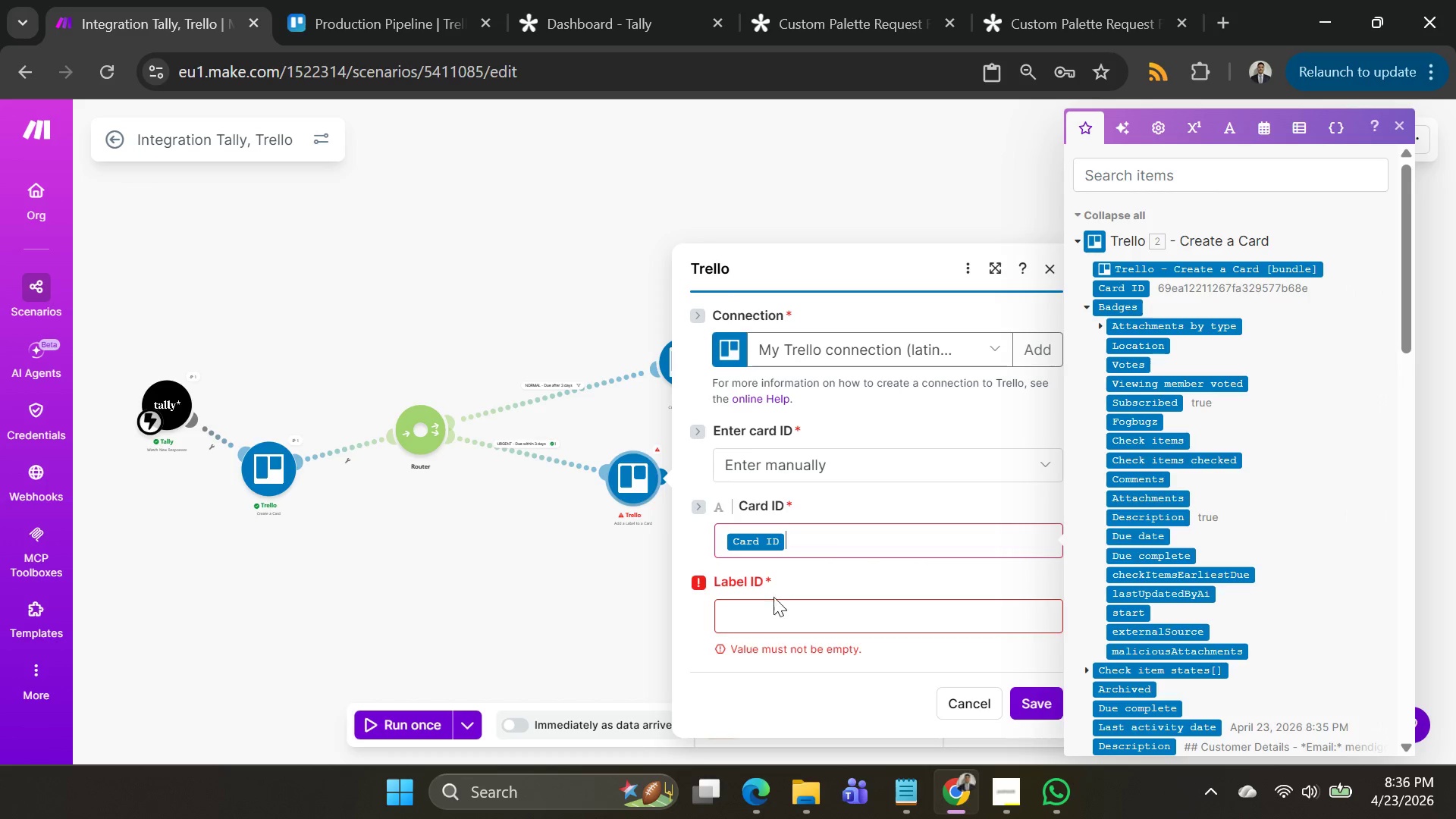 
left_click([774, 606])
 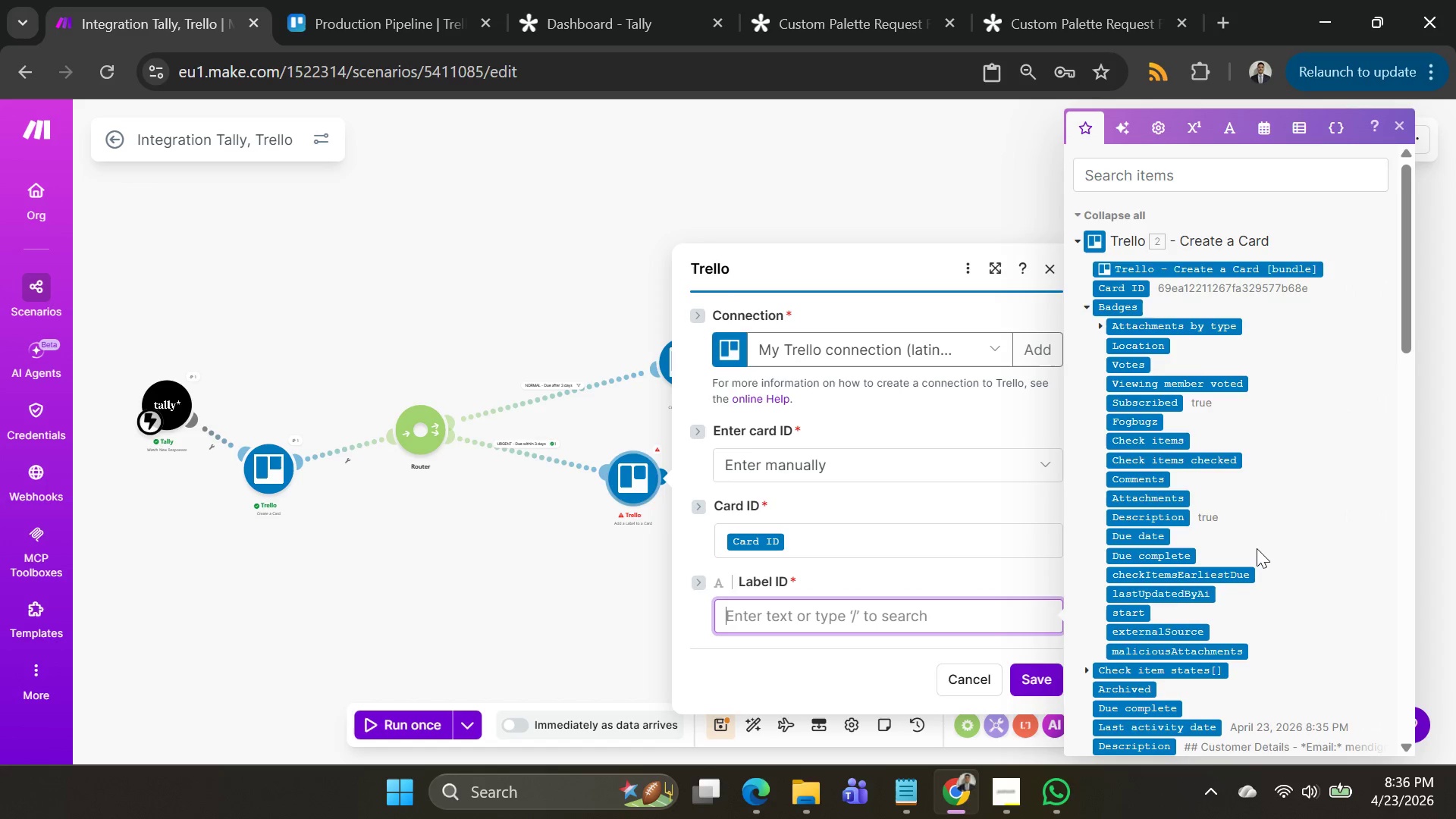 
scroll: coordinate [1182, 566], scroll_direction: down, amount: 9.0
 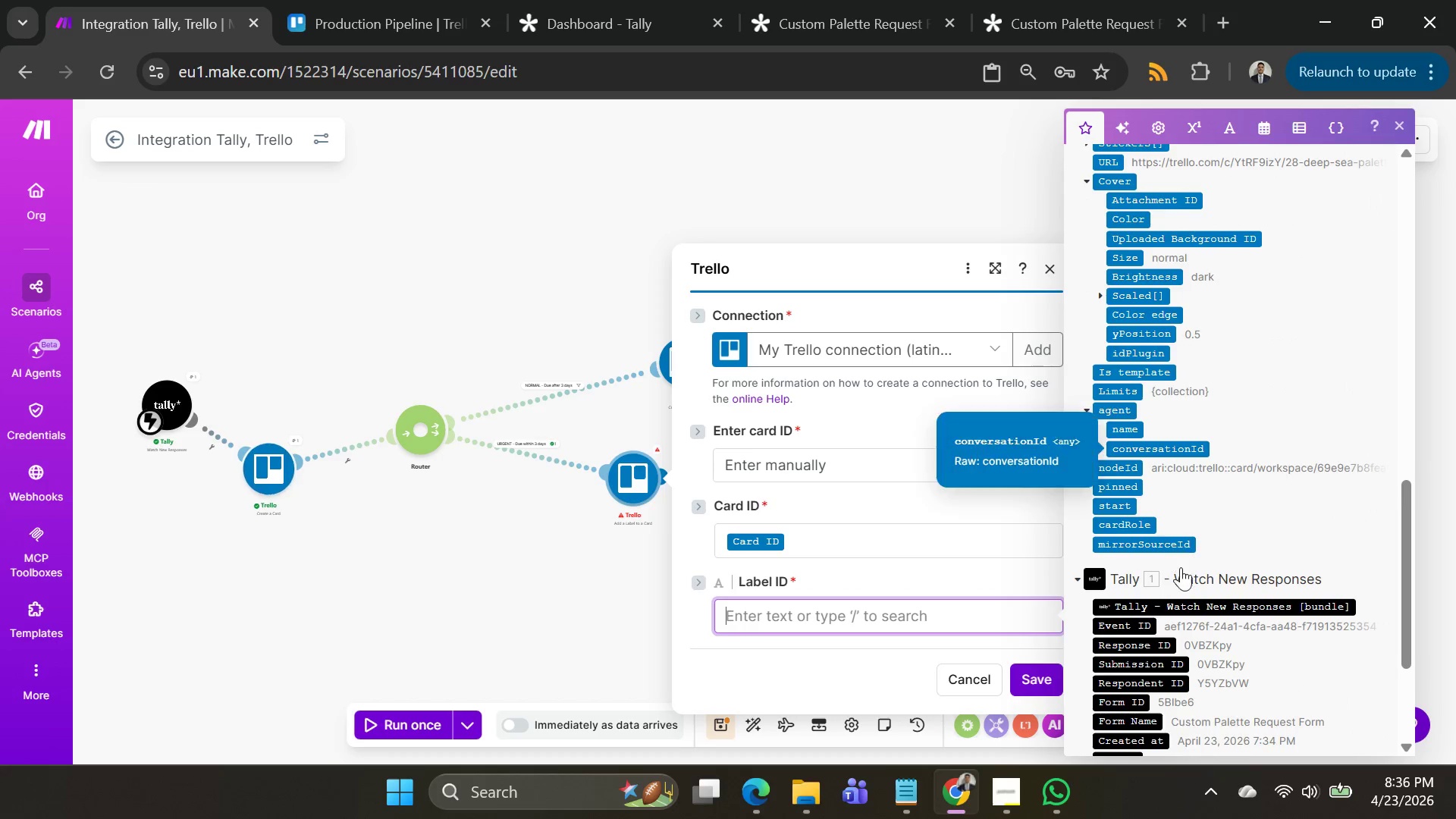 
scroll: coordinate [1139, 541], scroll_direction: up, amount: 3.0
 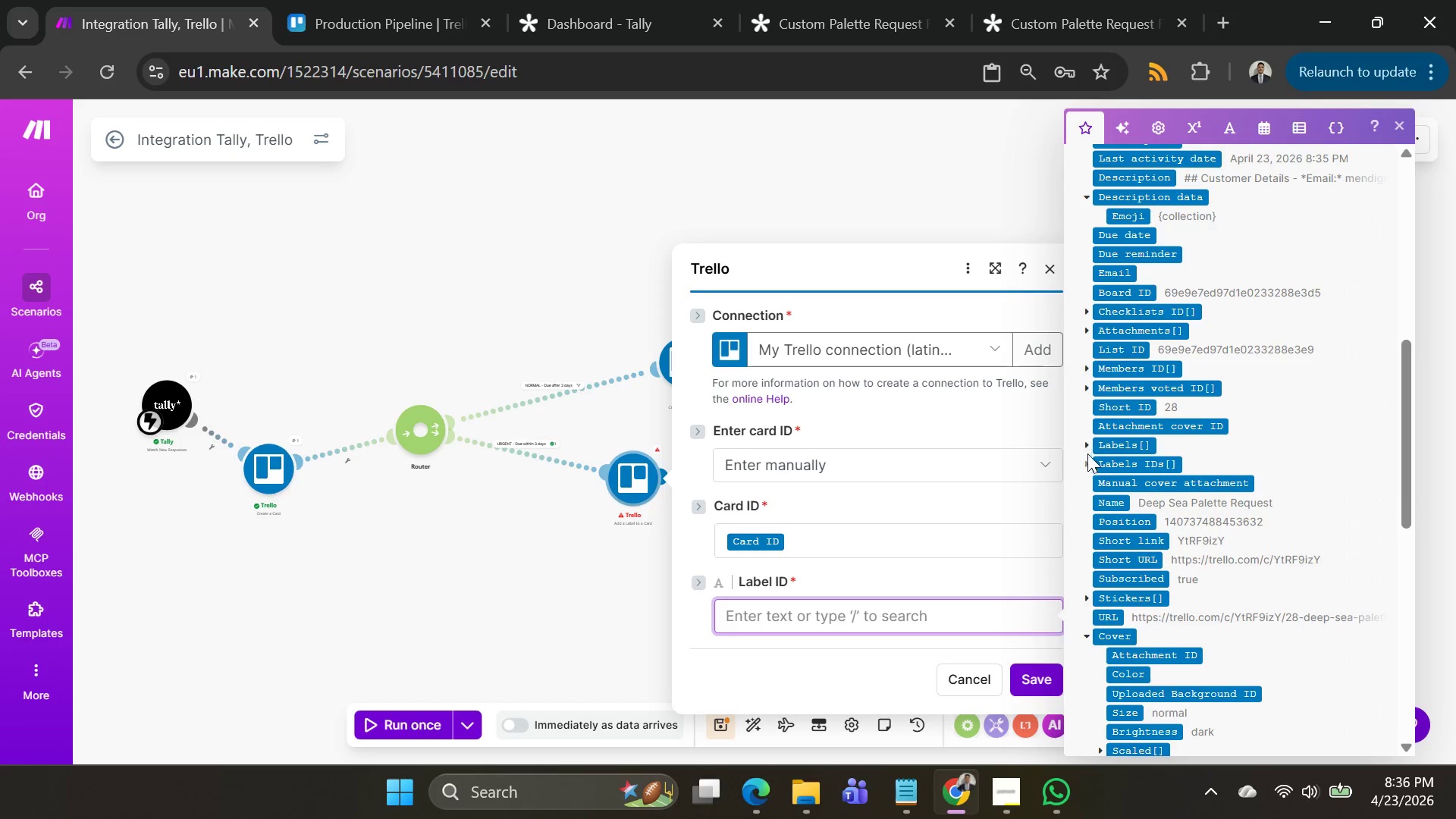 
left_click([1082, 443])
 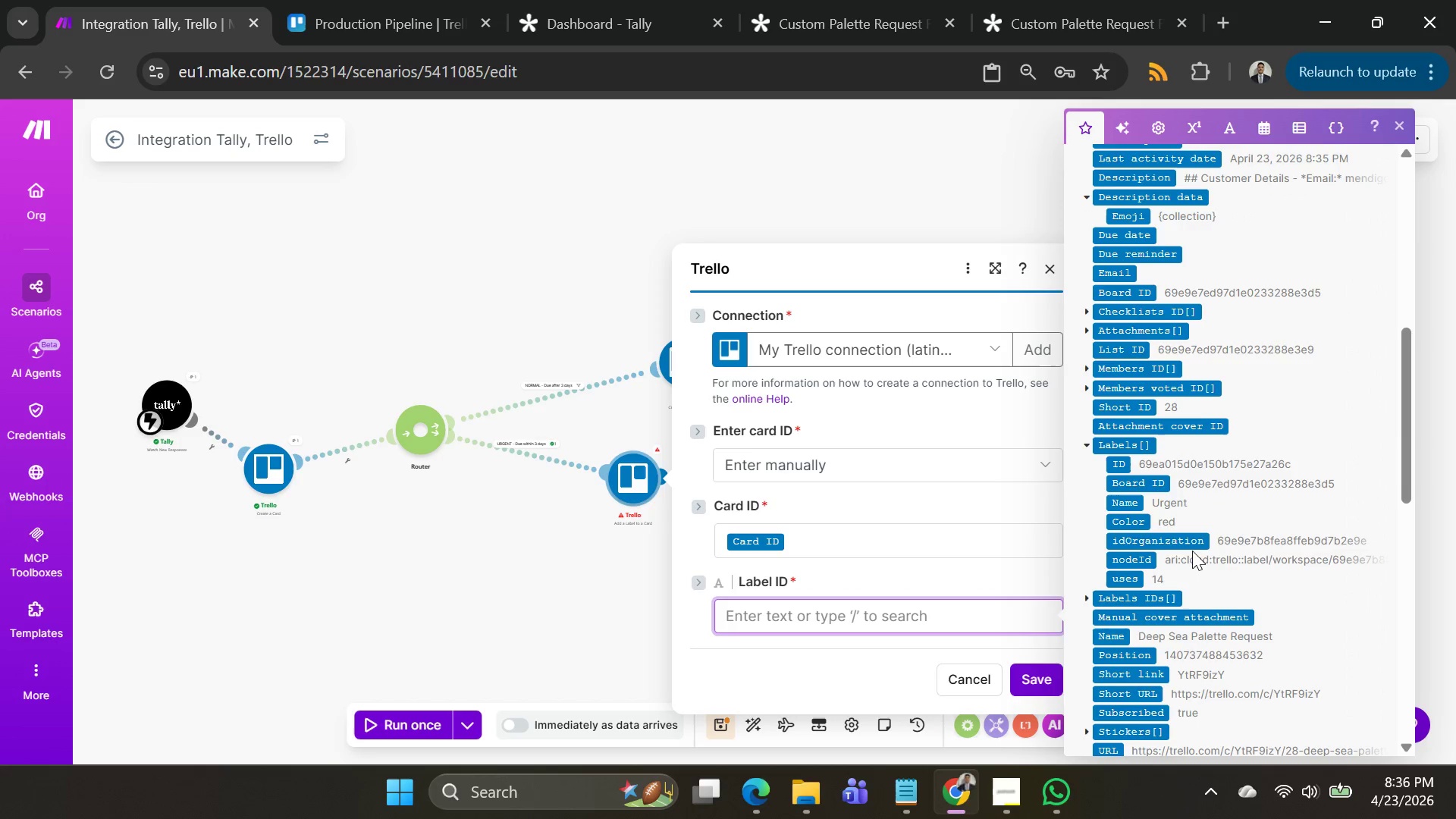 
left_click([1132, 522])
 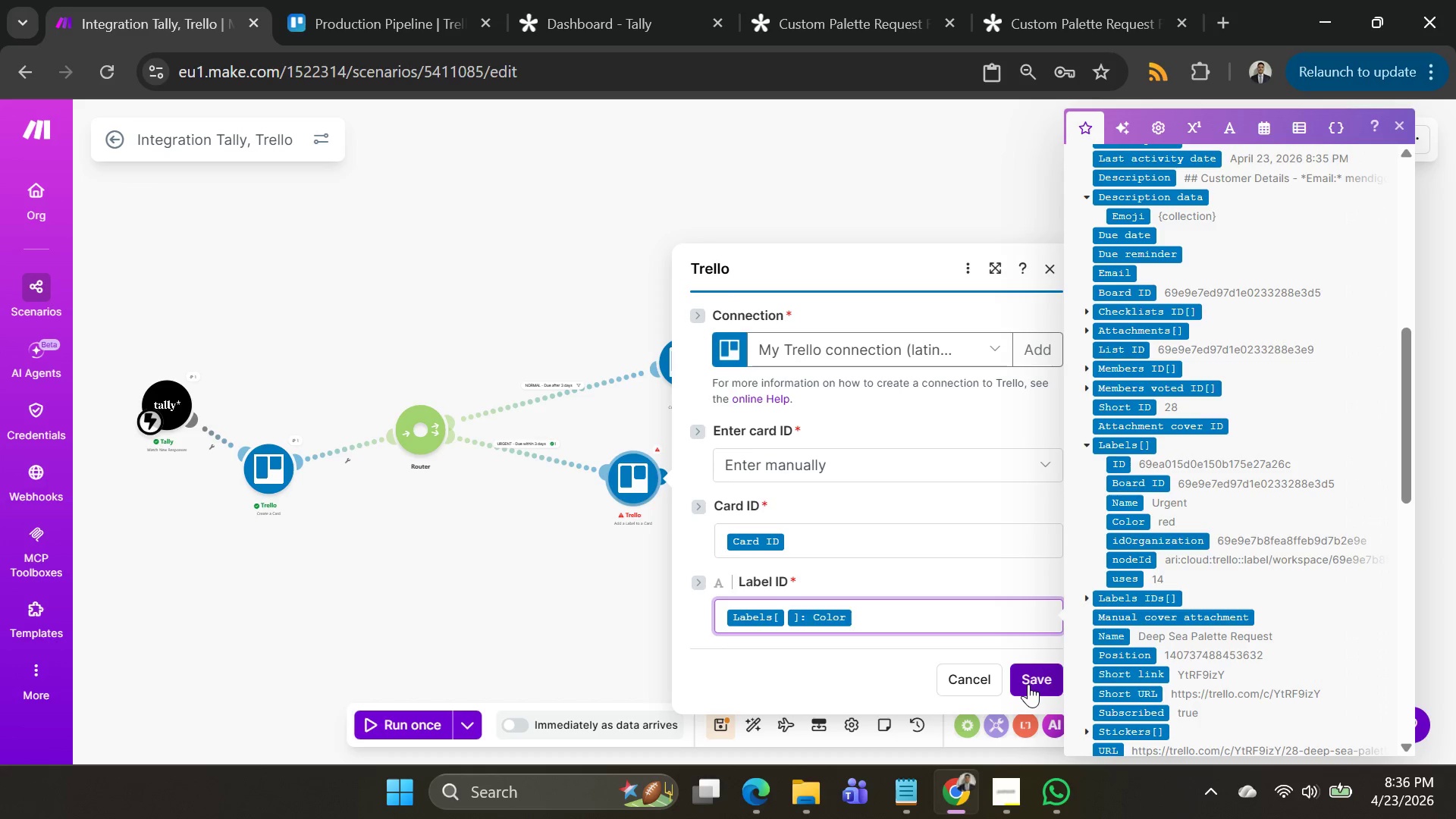 
wait(8.83)
 